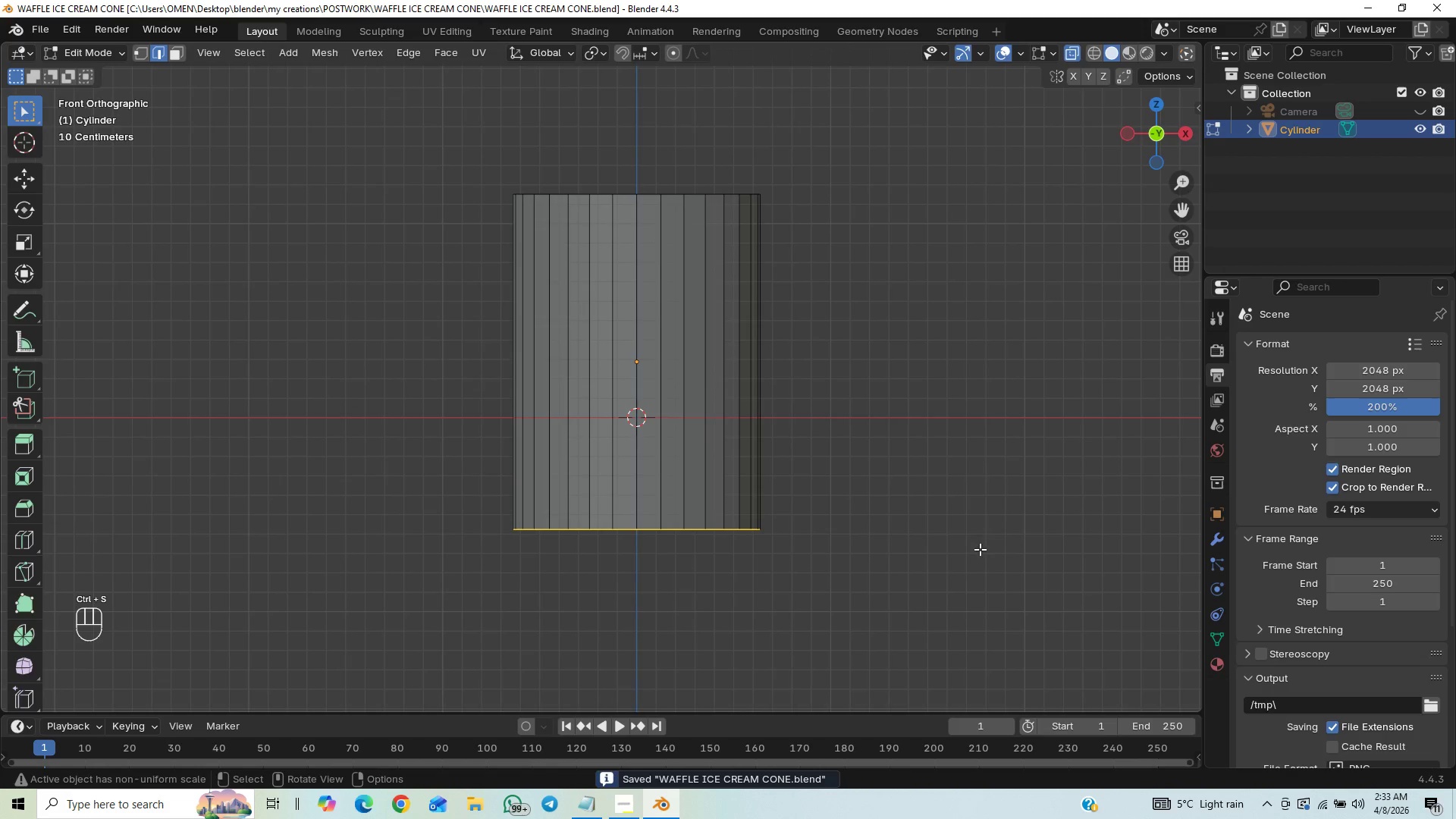 
key(S)
 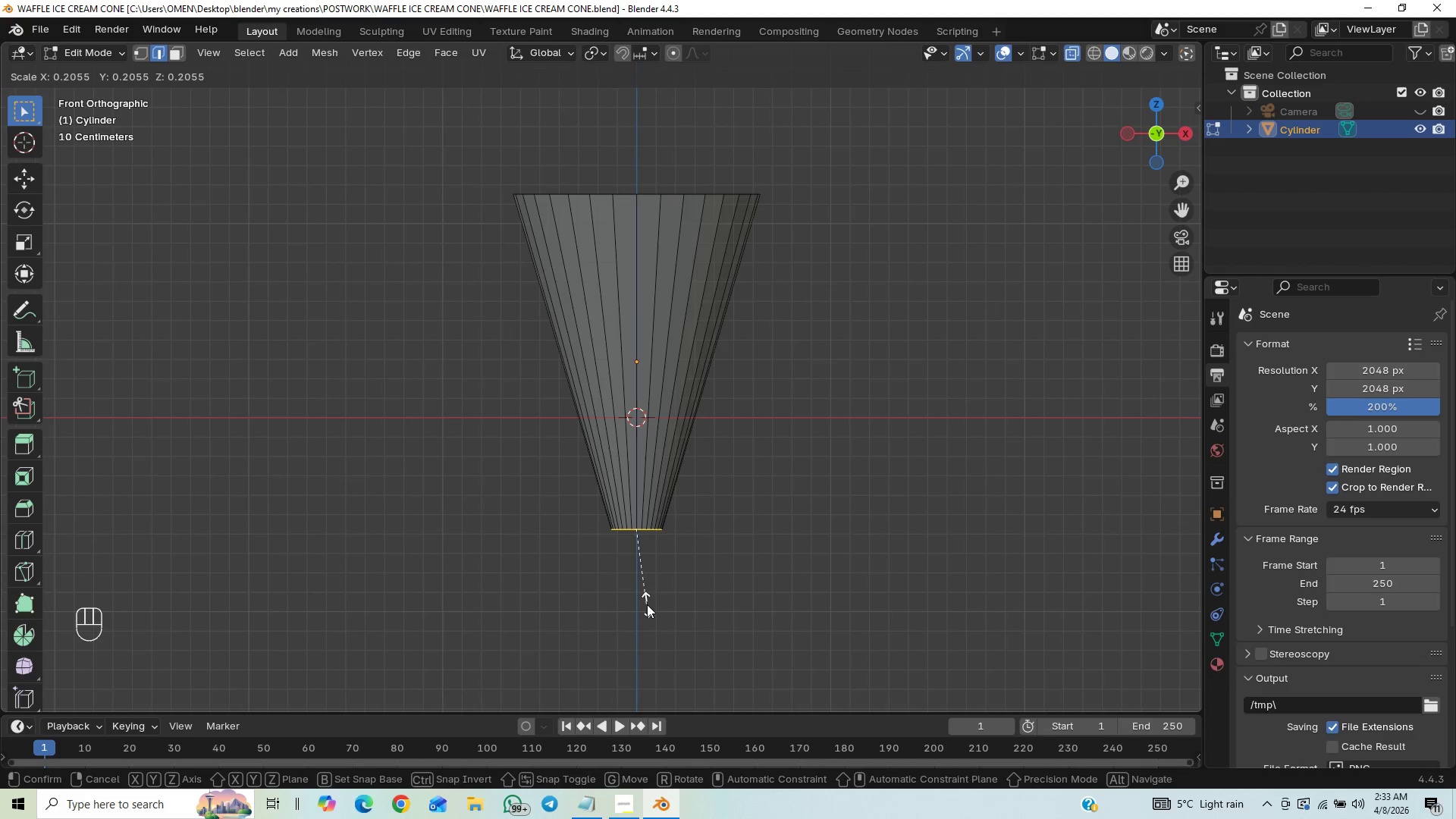 
wait(7.95)
 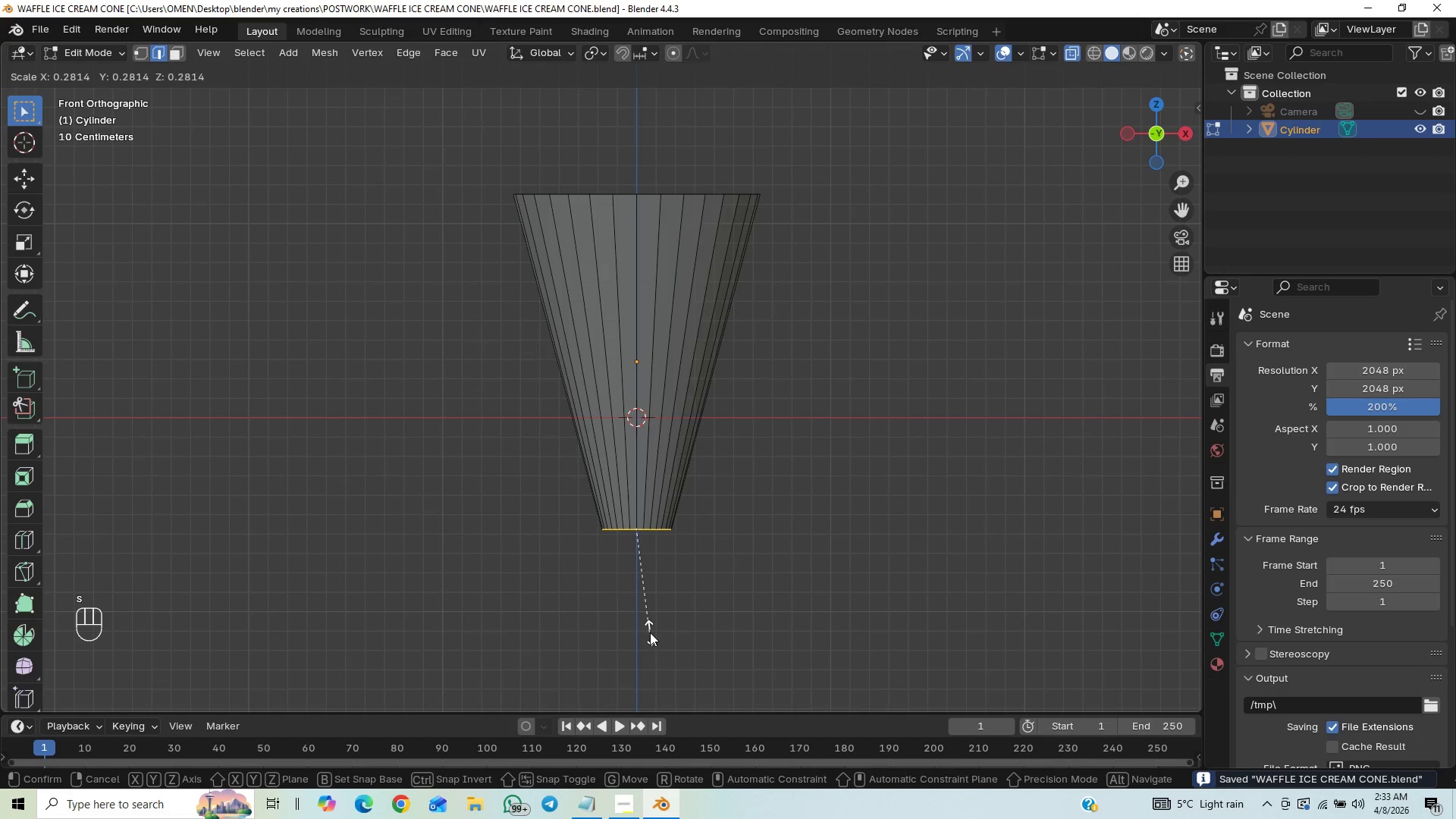 
left_click([645, 593])
 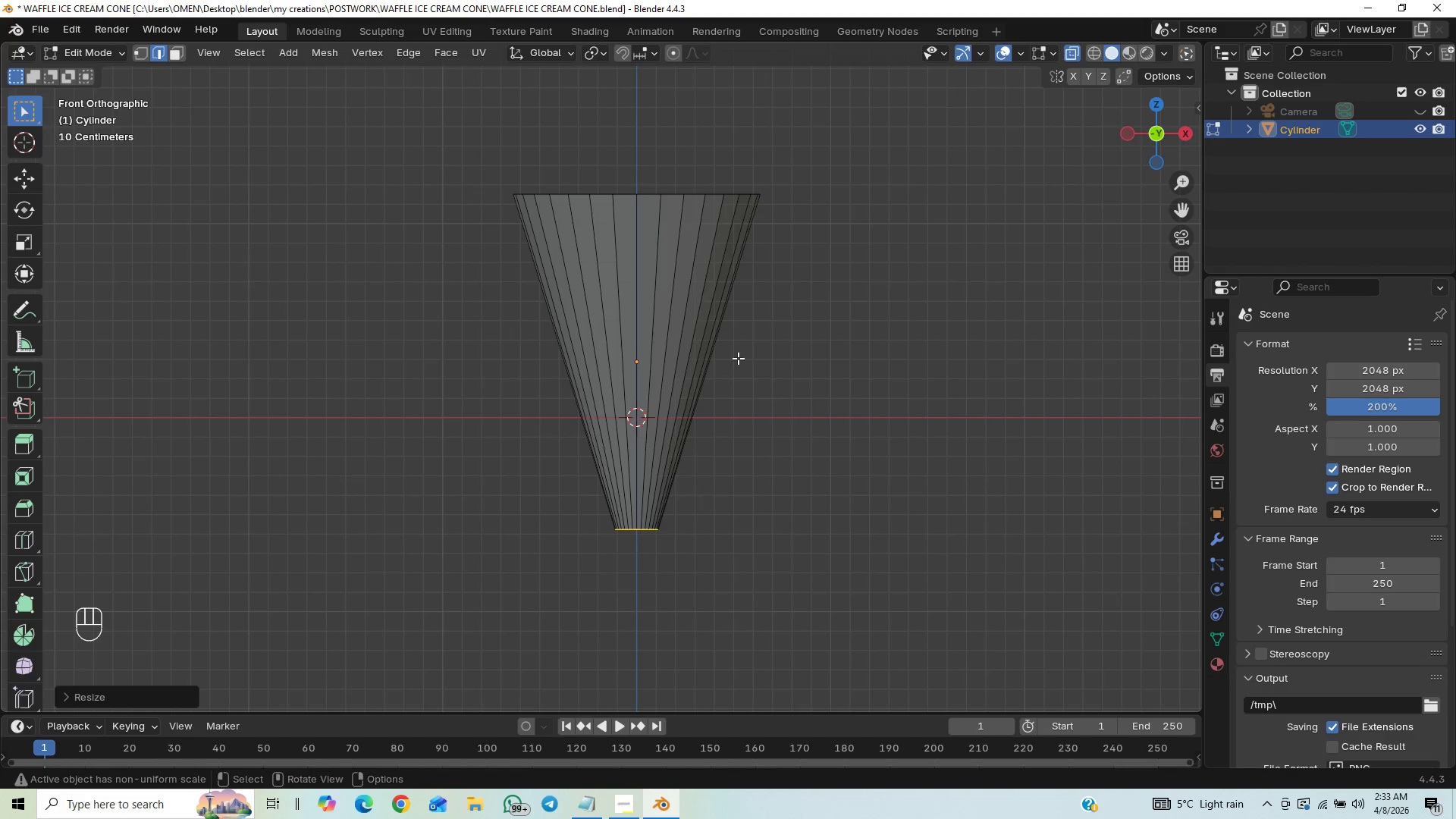 
hold_key(key=ShiftLeft, duration=0.89)
 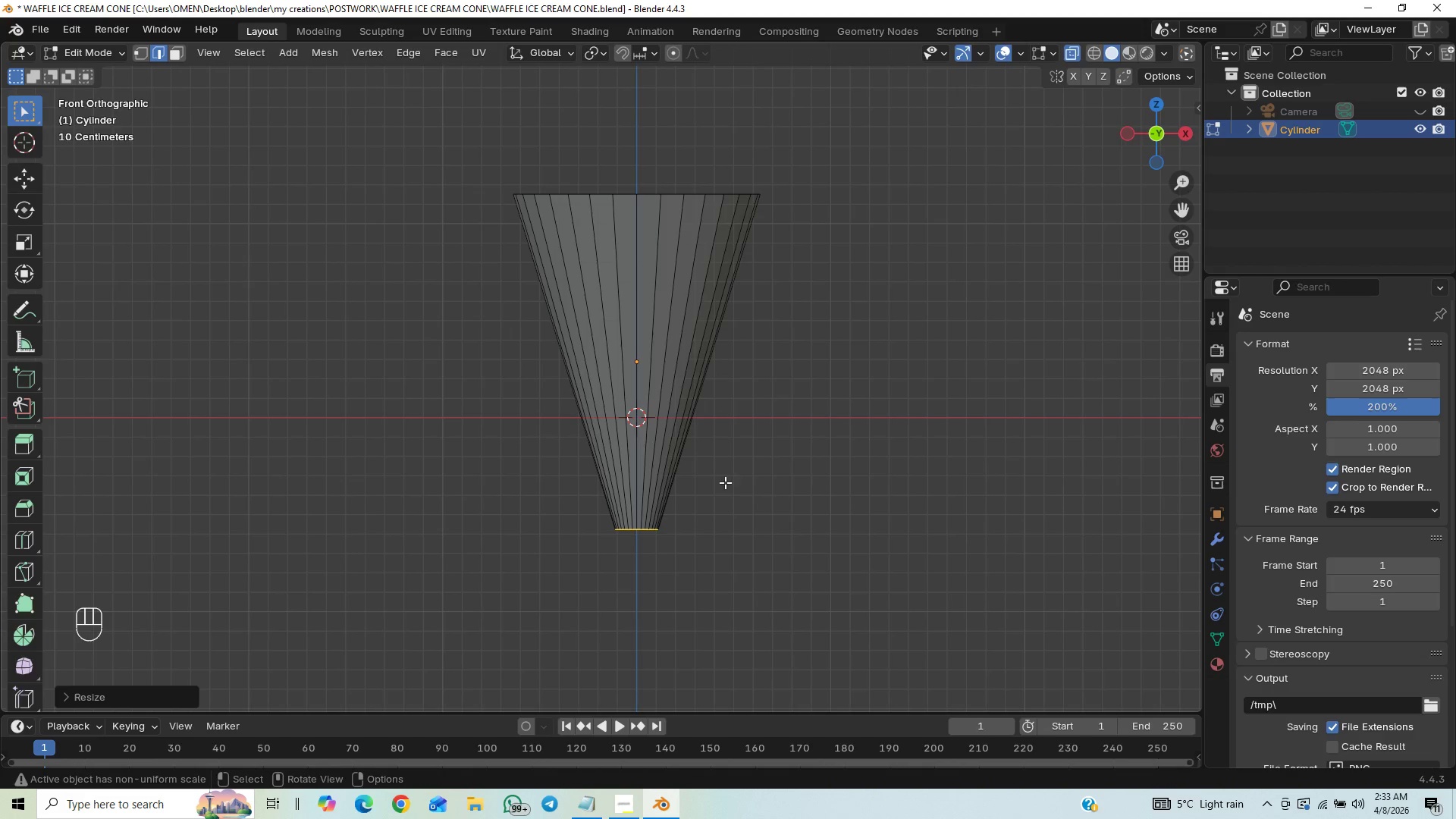 
hold_key(key=ShiftLeft, duration=1.11)
 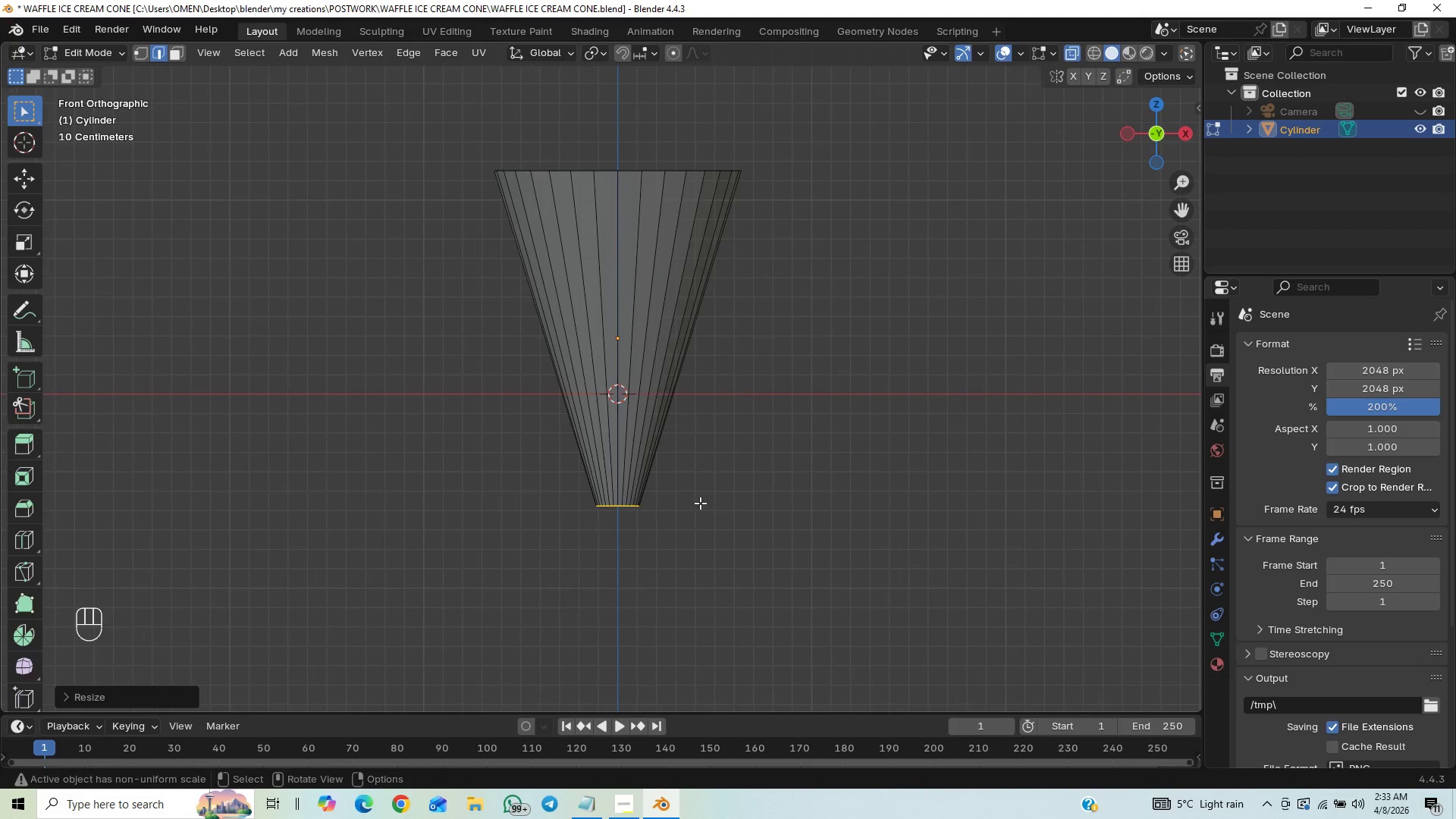 
hold_key(key=ControlLeft, duration=0.61)
 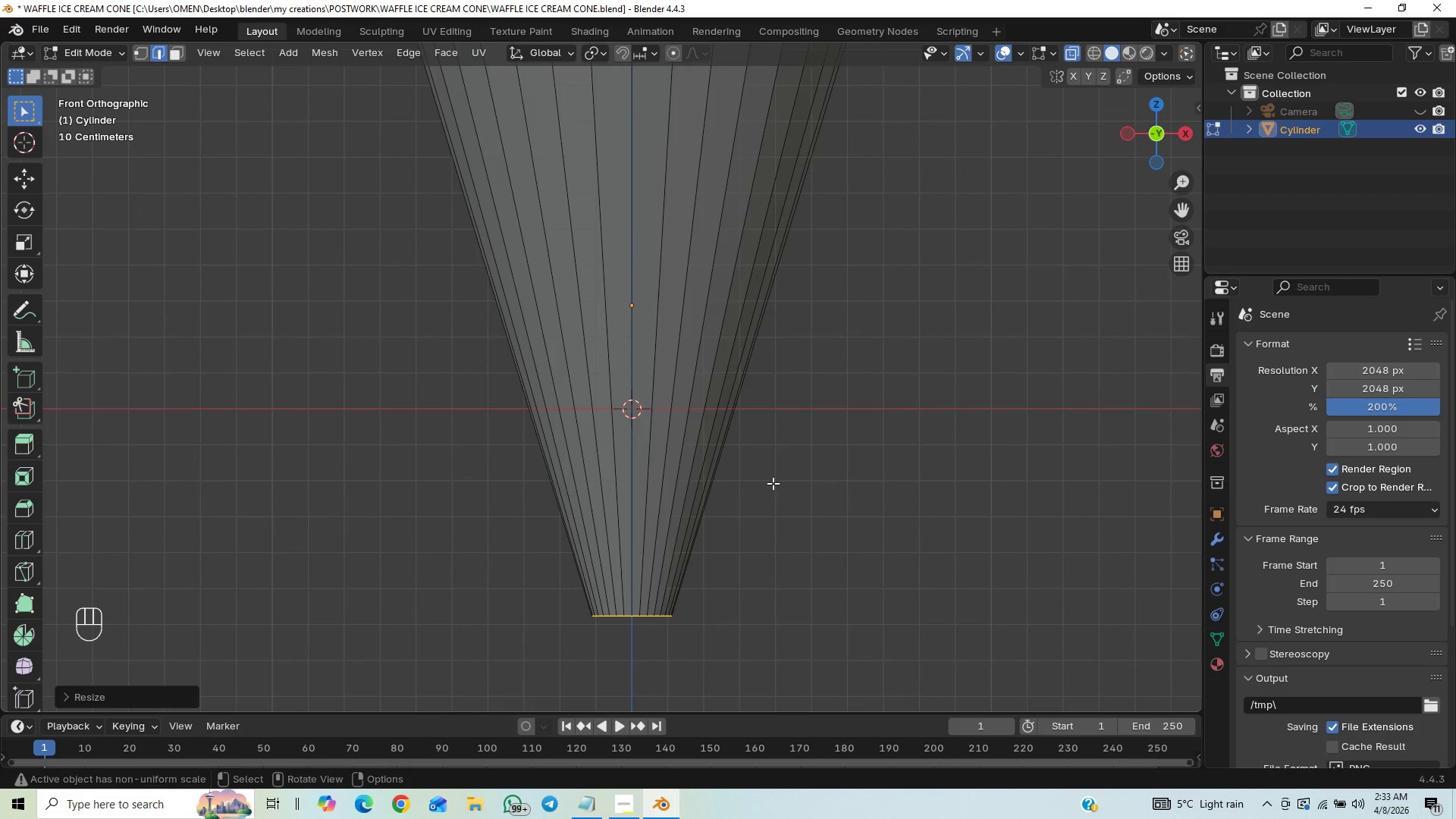 
hold_key(key=ShiftLeft, duration=0.55)
 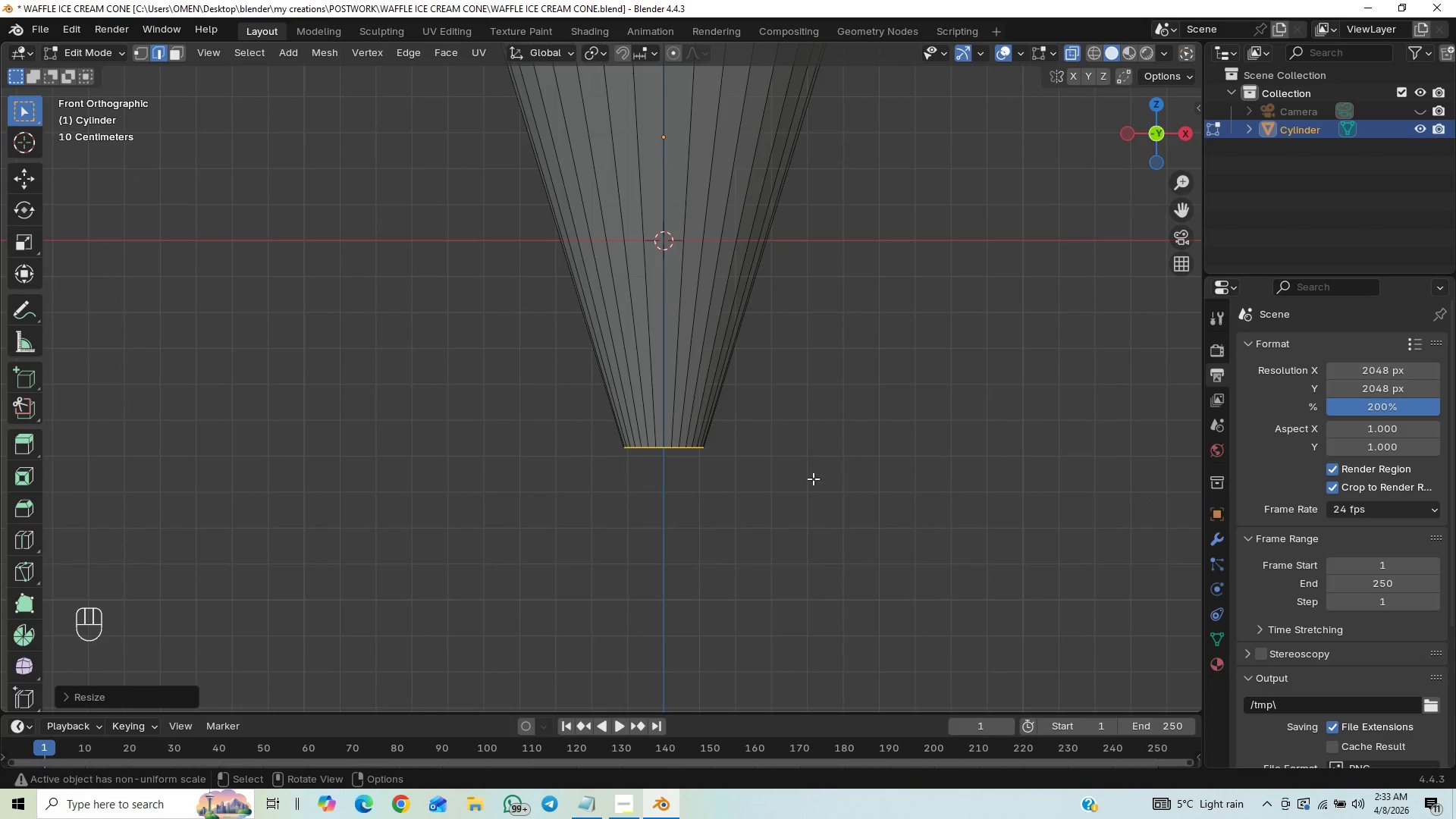 
hold_key(key=ShiftLeft, duration=0.42)
 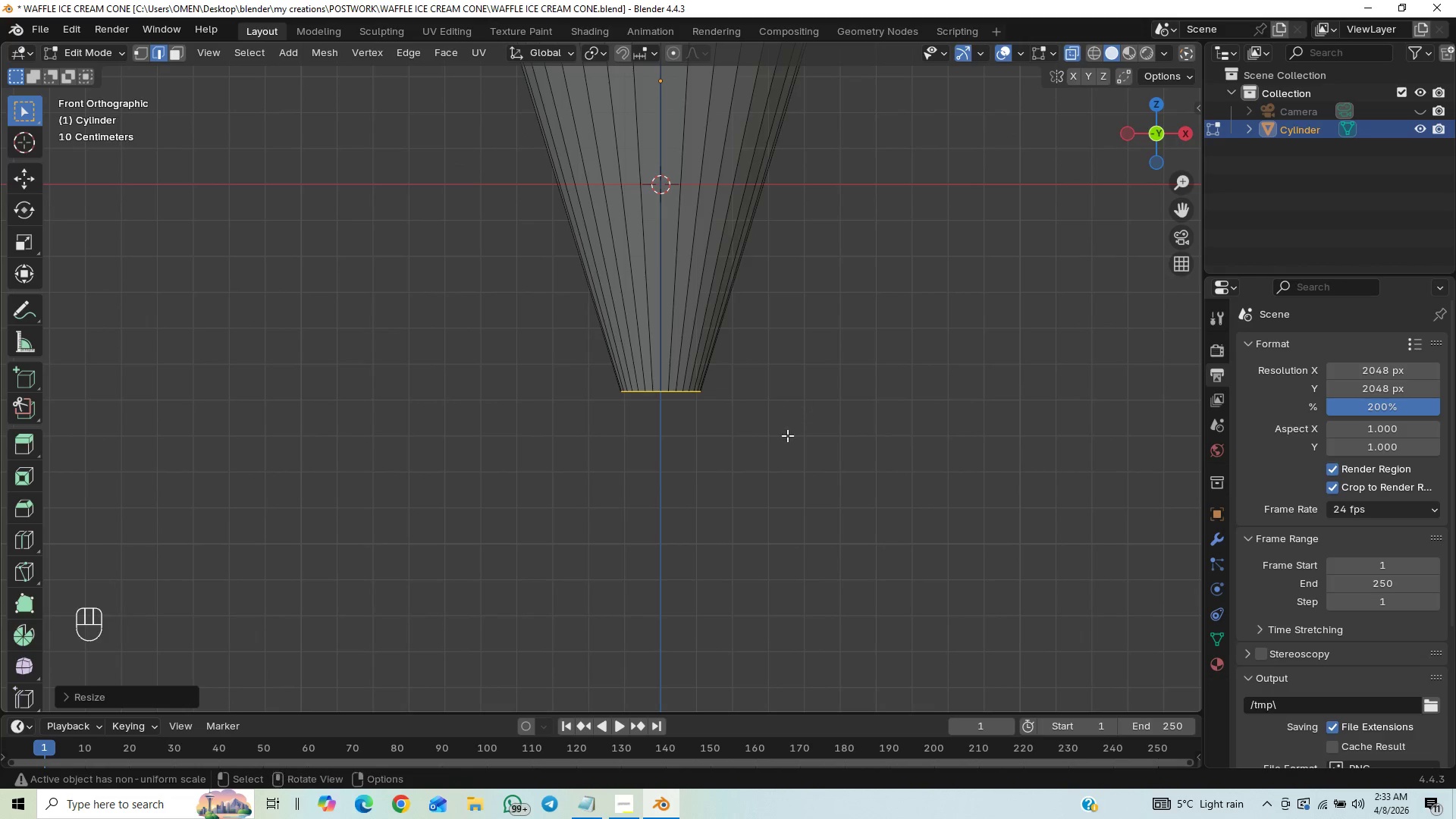 
hold_key(key=ControlLeft, duration=0.67)
 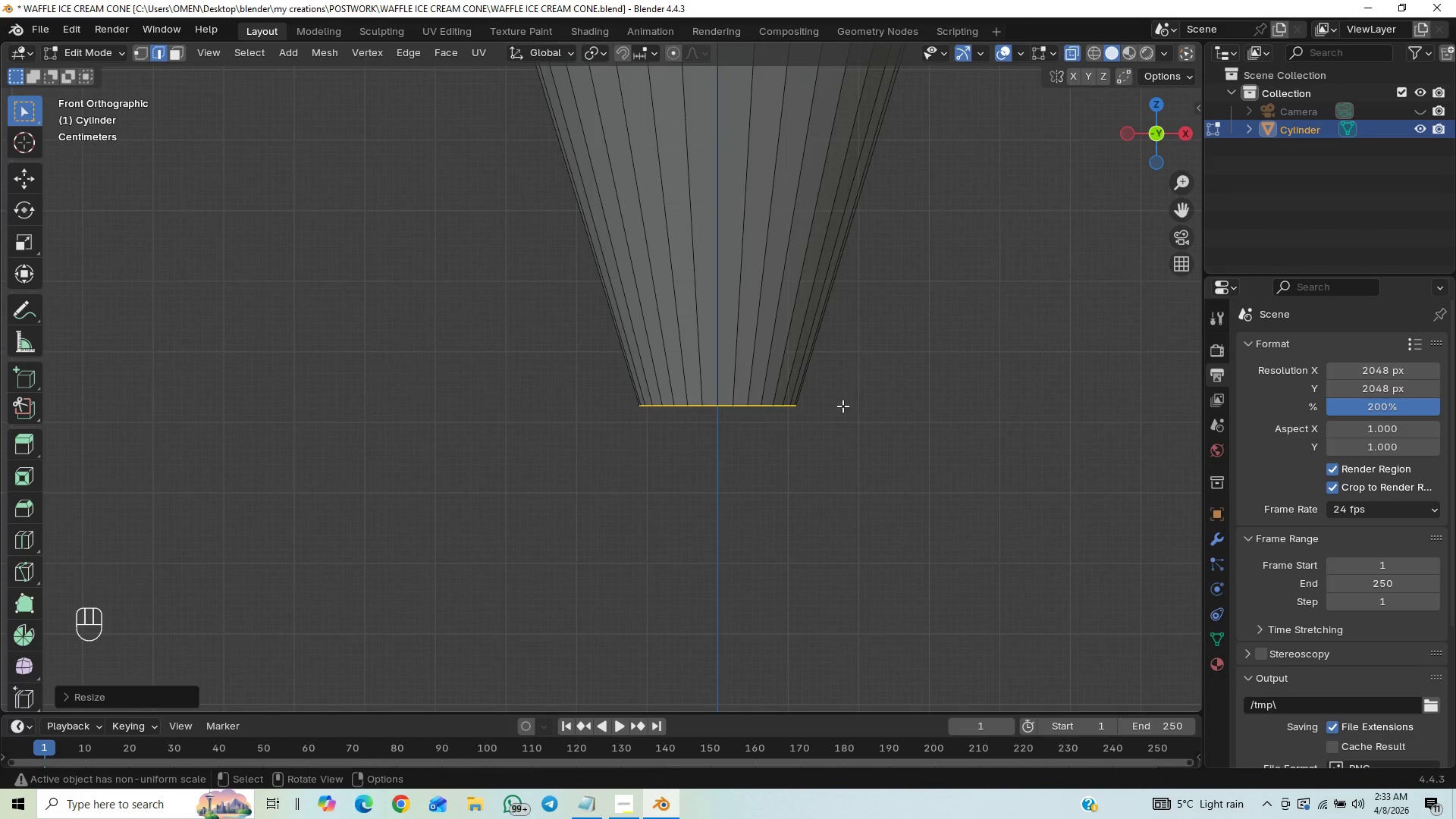 
hold_key(key=ShiftLeft, duration=0.73)
 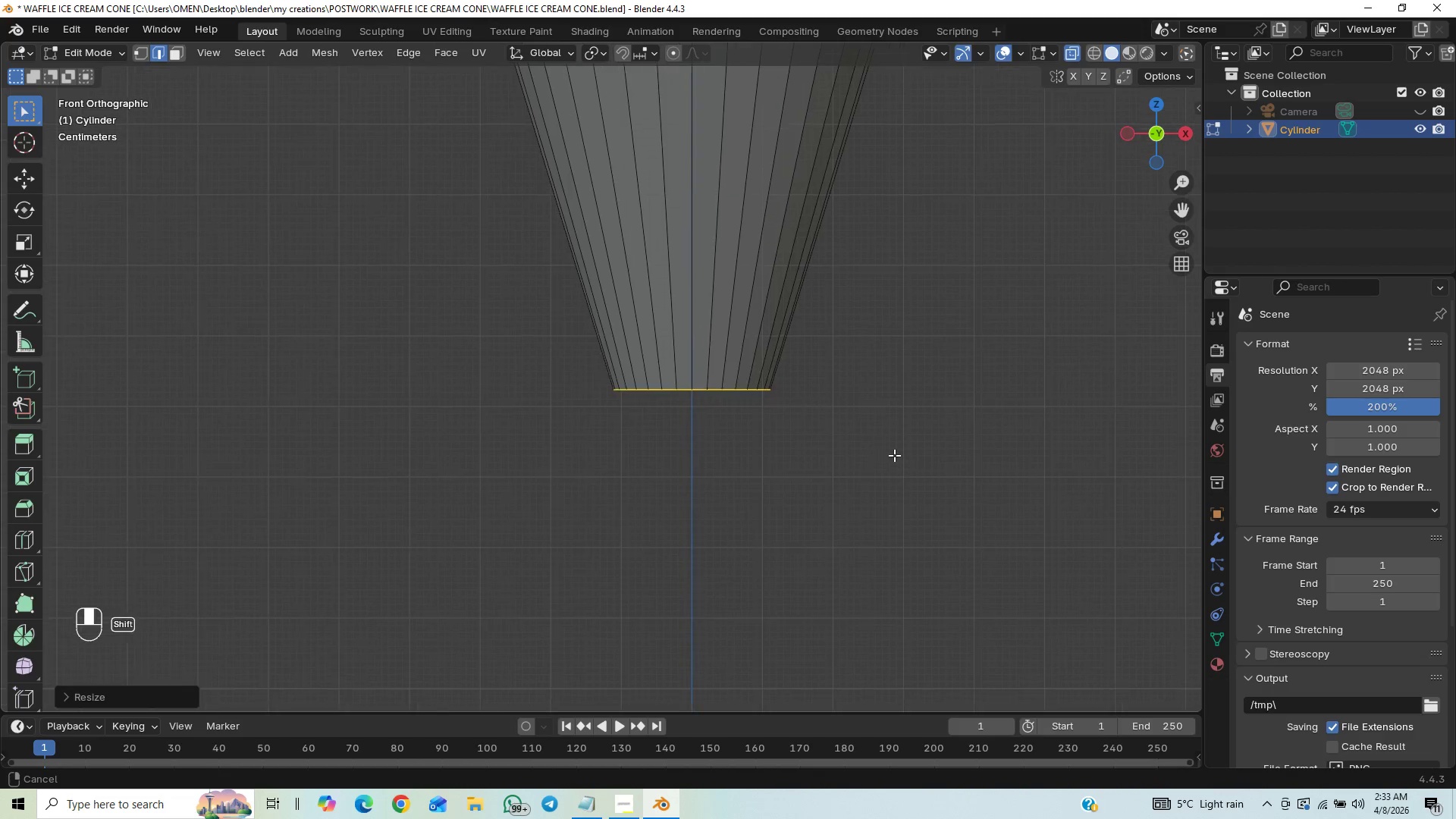 
hold_key(key=ShiftLeft, duration=0.72)
scroll: coordinate [920, 471], scroll_direction: up, amount: 1.0
 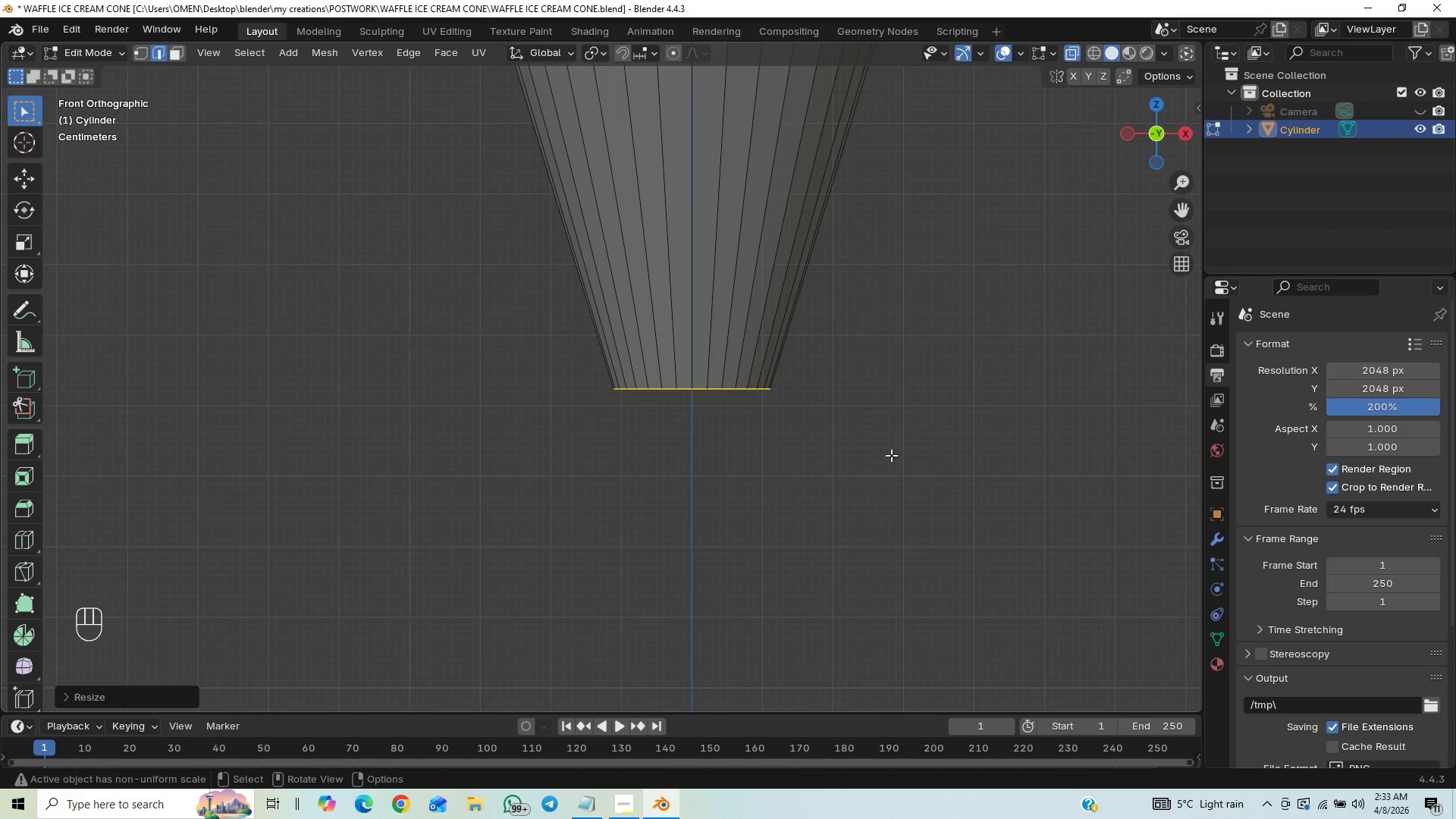 
key(E)
 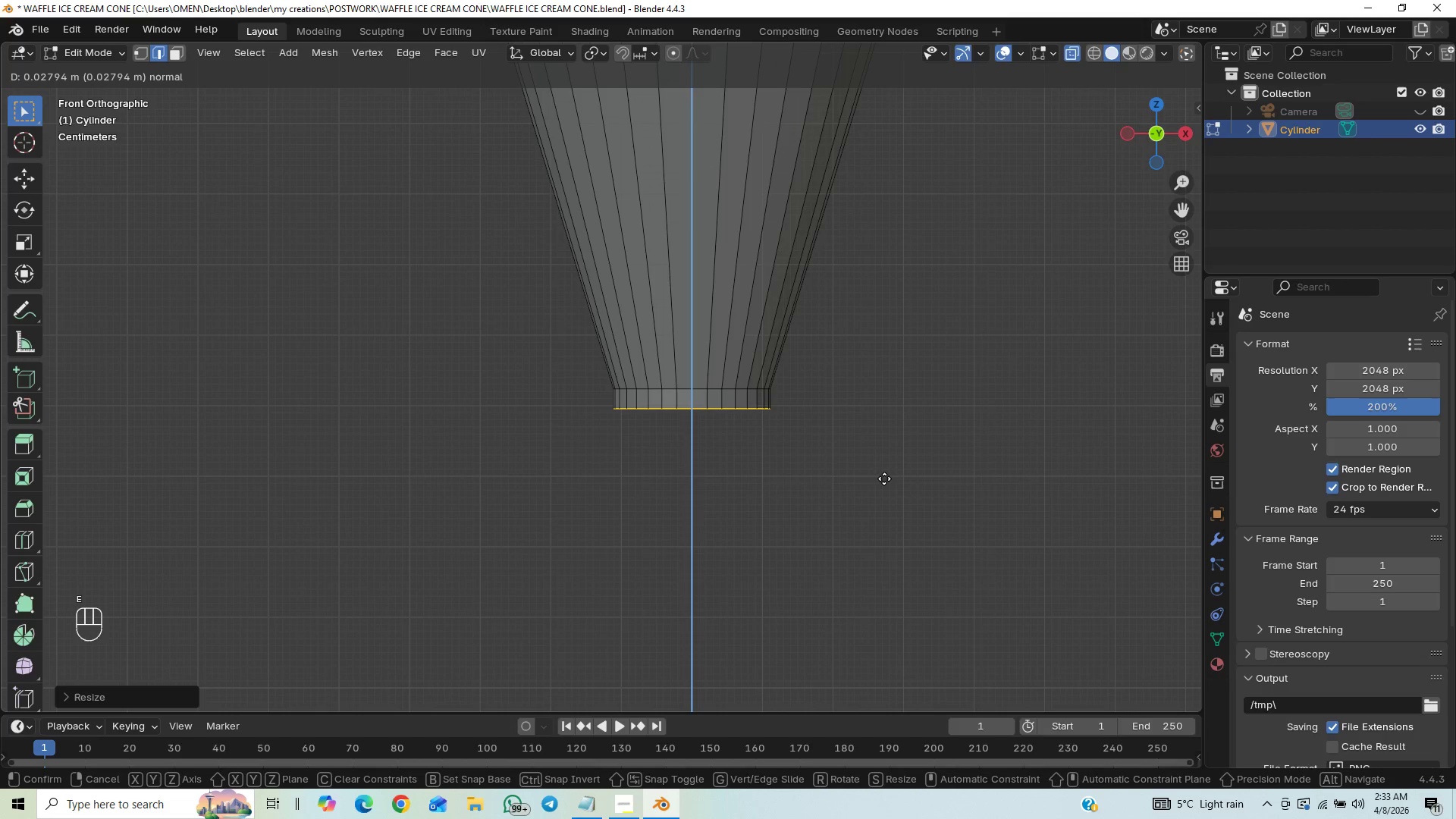 
hold_key(key=ShiftLeft, duration=1.25)
left_click([887, 462])
 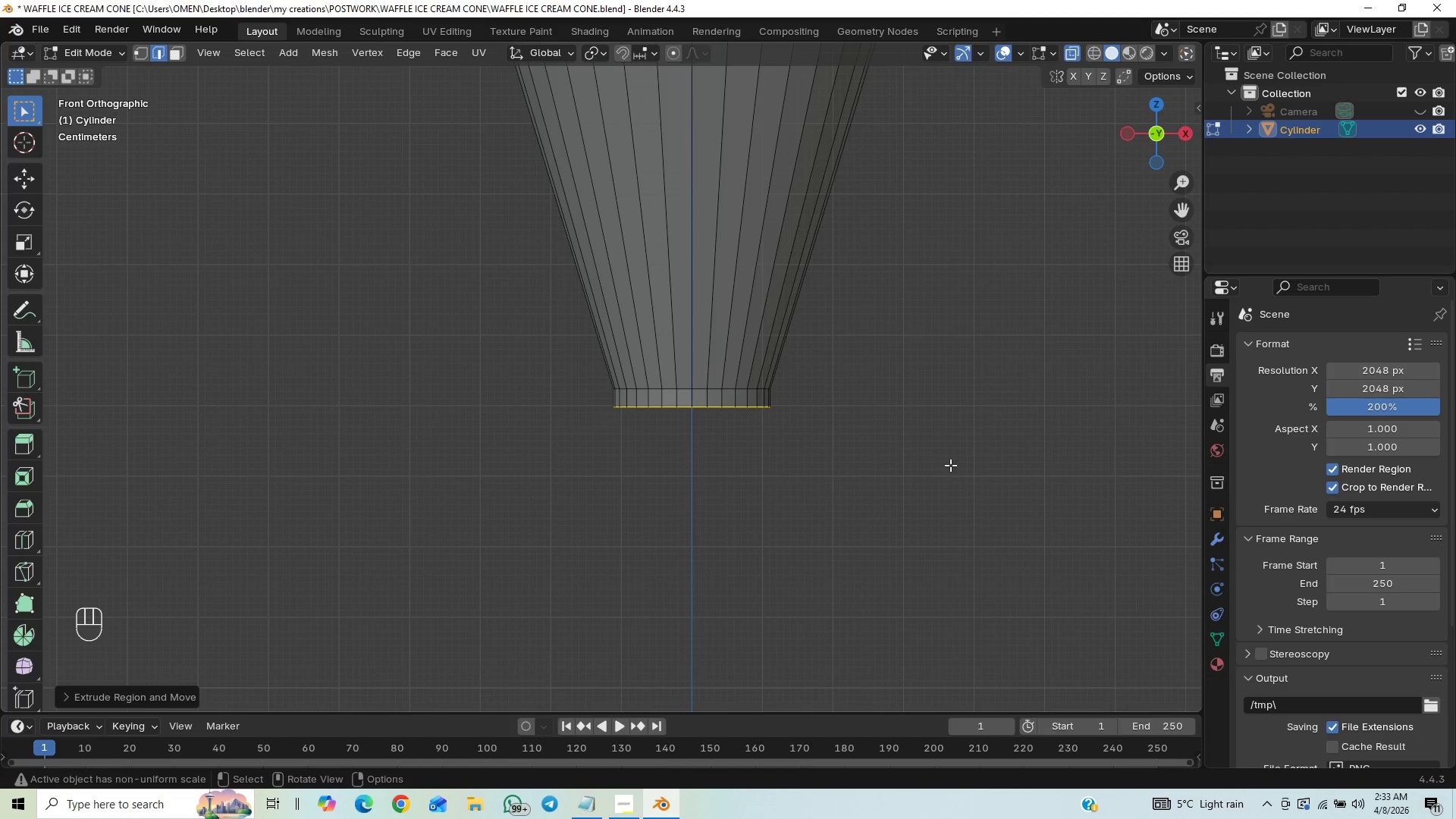 
key(S)
 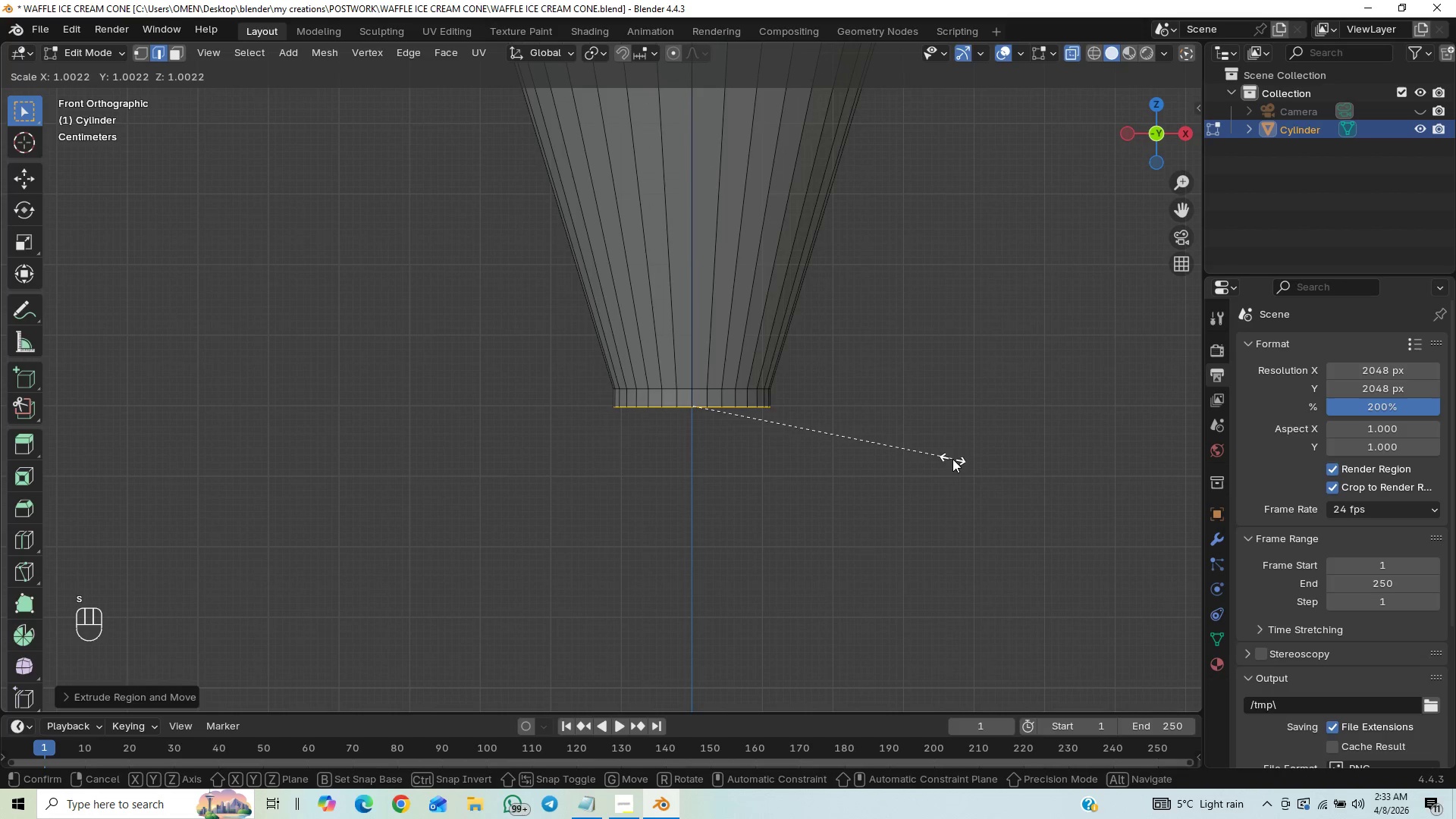 
hold_key(key=ShiftLeft, duration=1.5)
 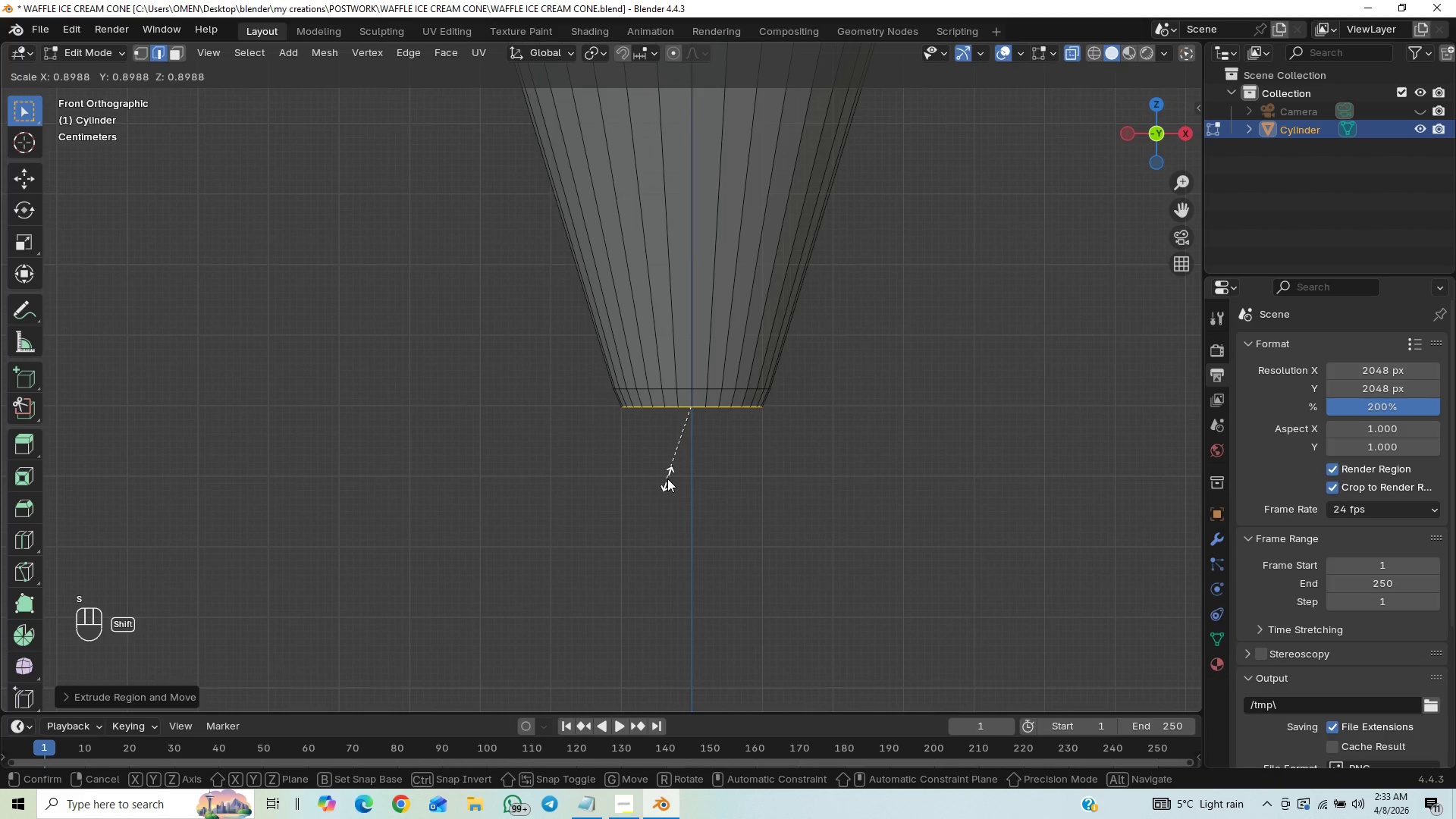 
hold_key(key=ShiftLeft, duration=1.5)
 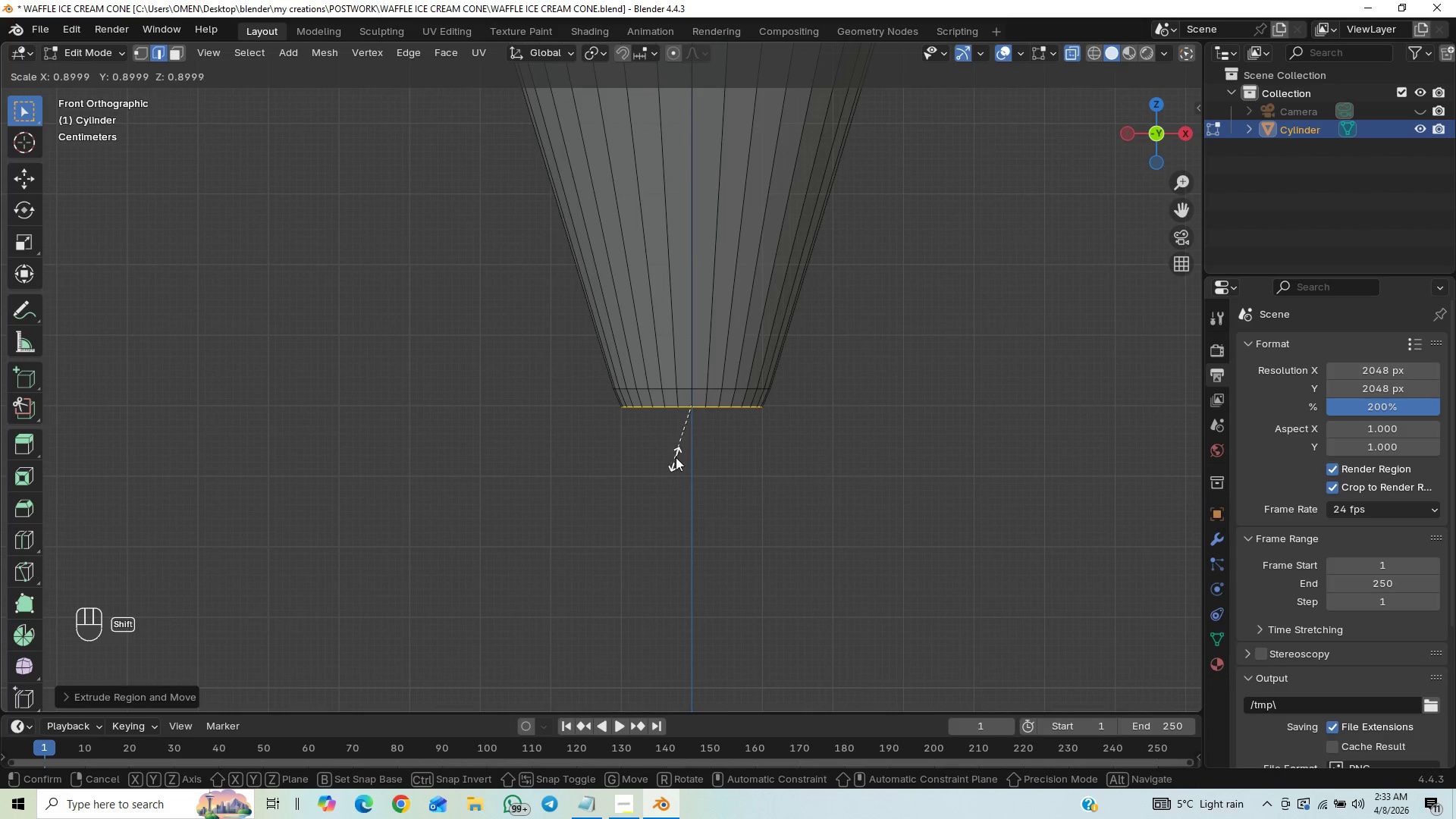 
hold_key(key=ShiftLeft, duration=1.5)
 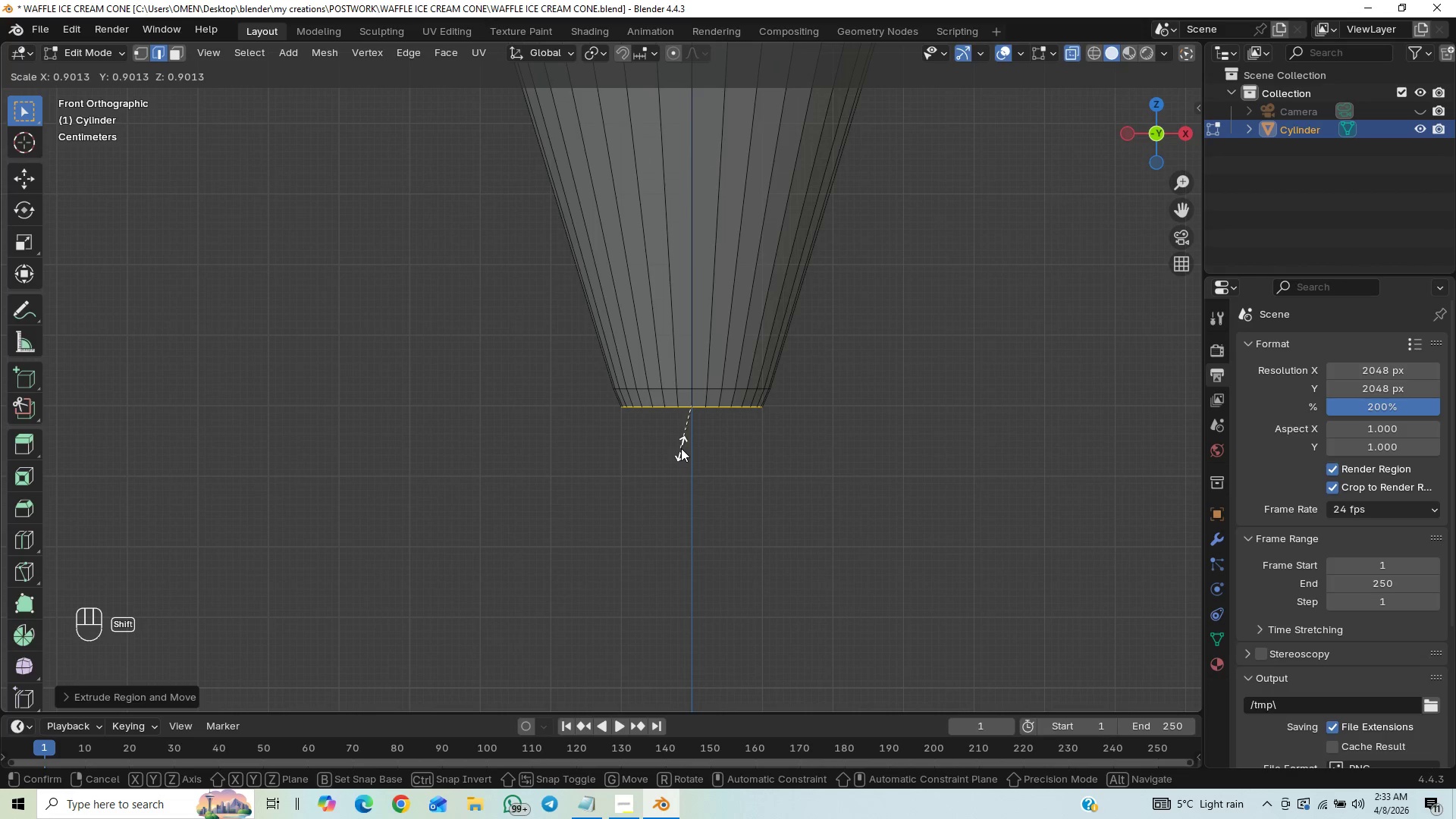 
hold_key(key=ShiftLeft, duration=1.08)
left_click([681, 448])
 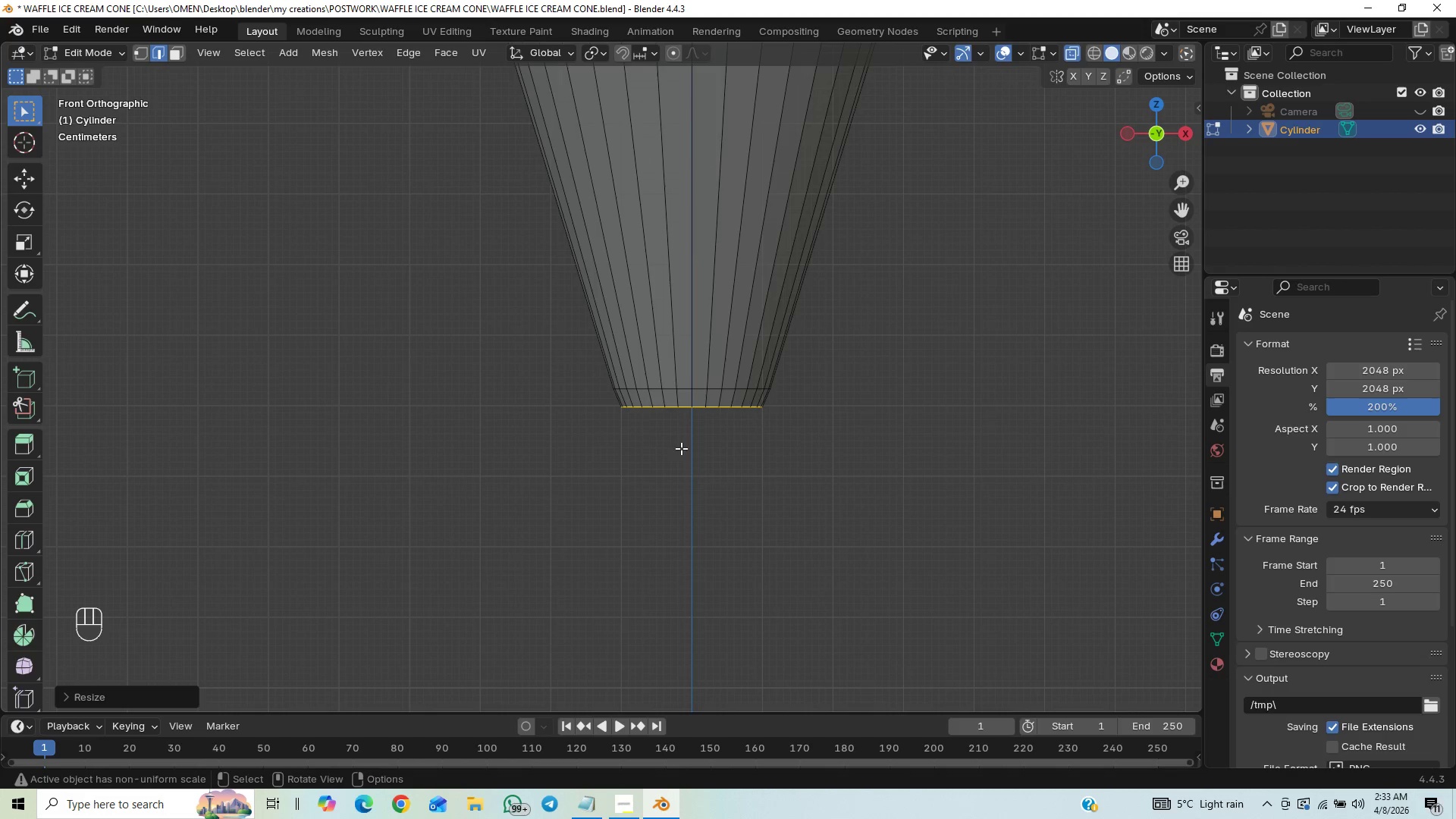 
key(E)
 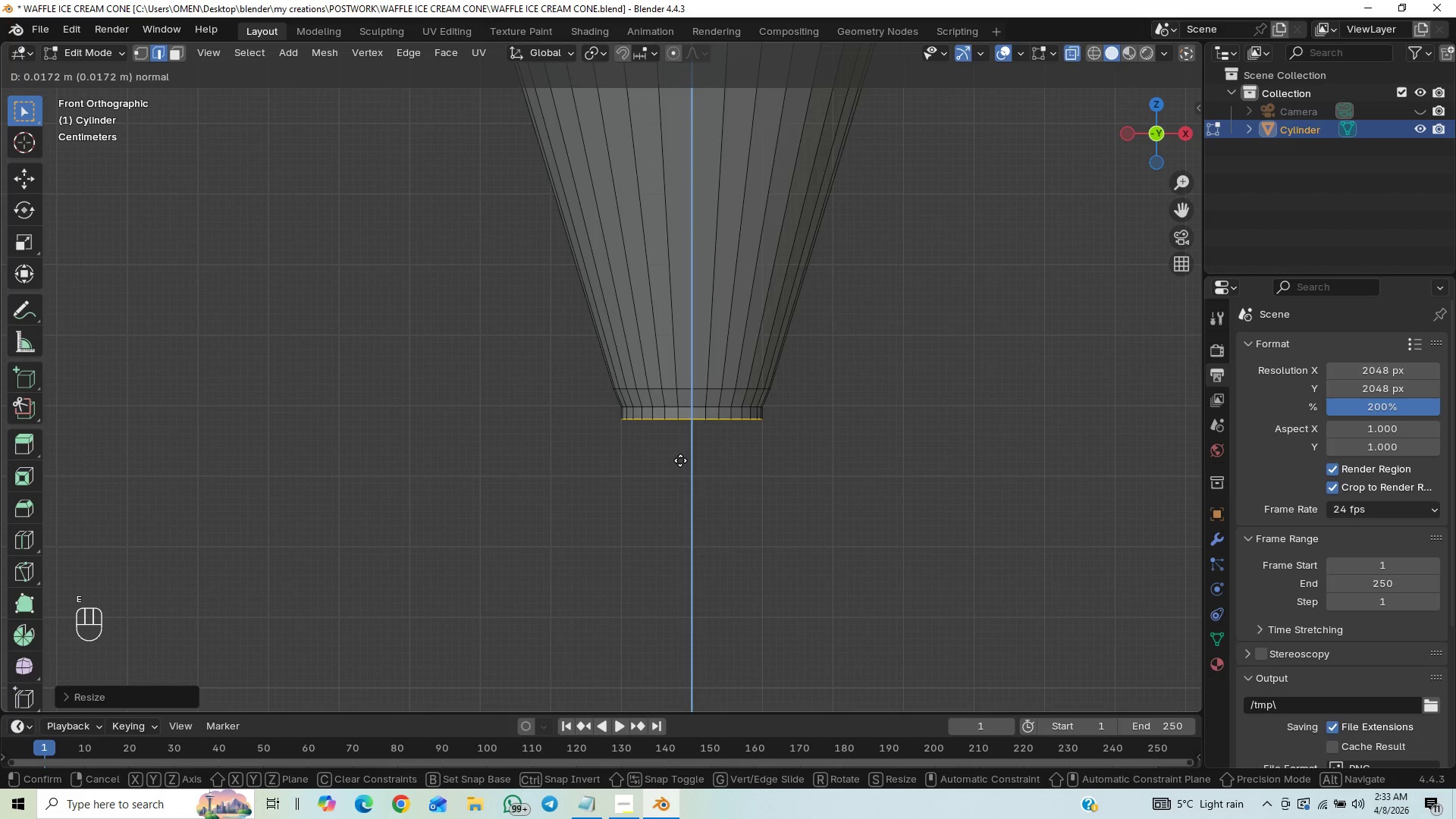 
left_click([680, 460])
 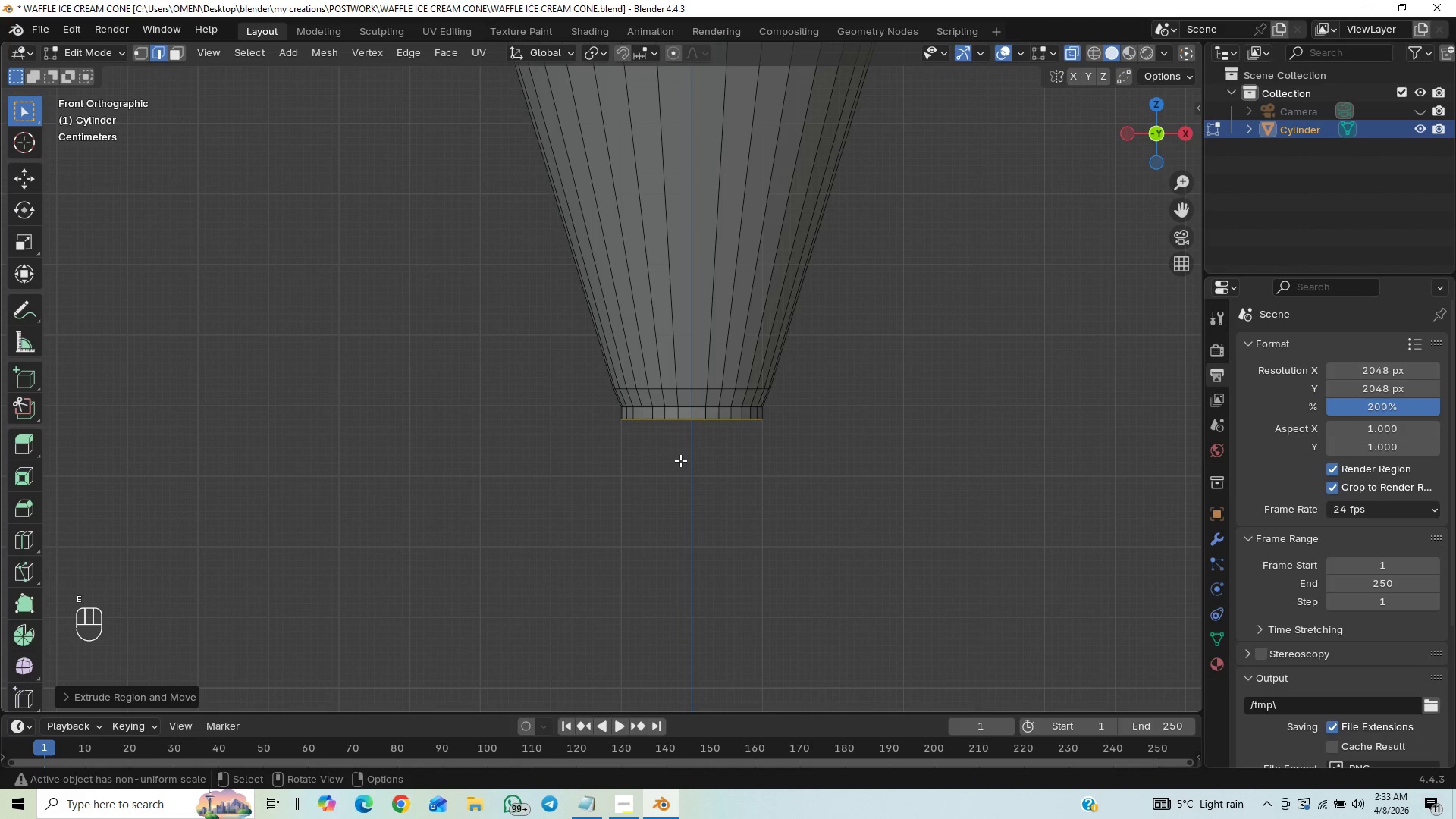 
key(S)
 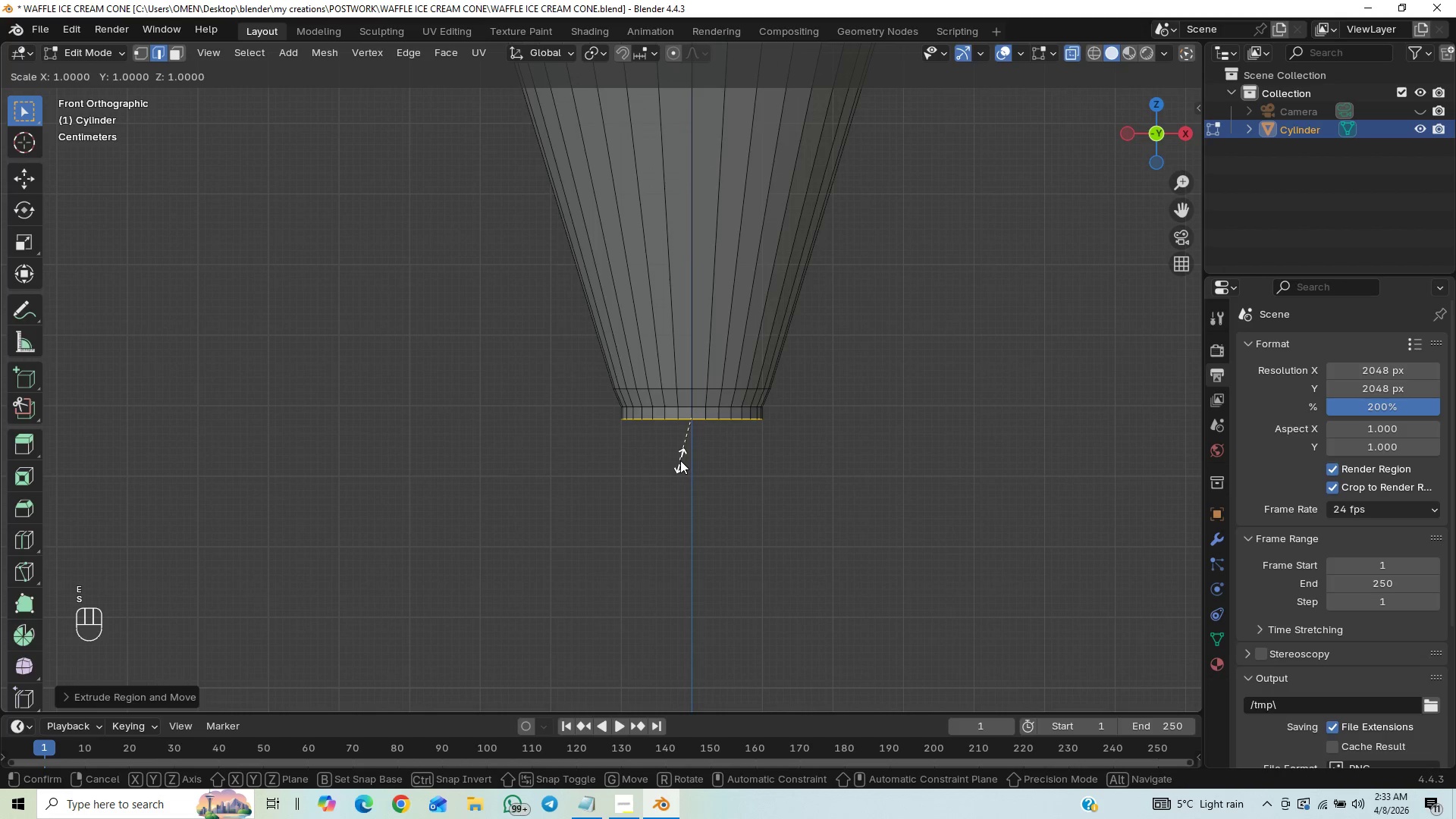 
hold_key(key=ShiftLeft, duration=1.39)
 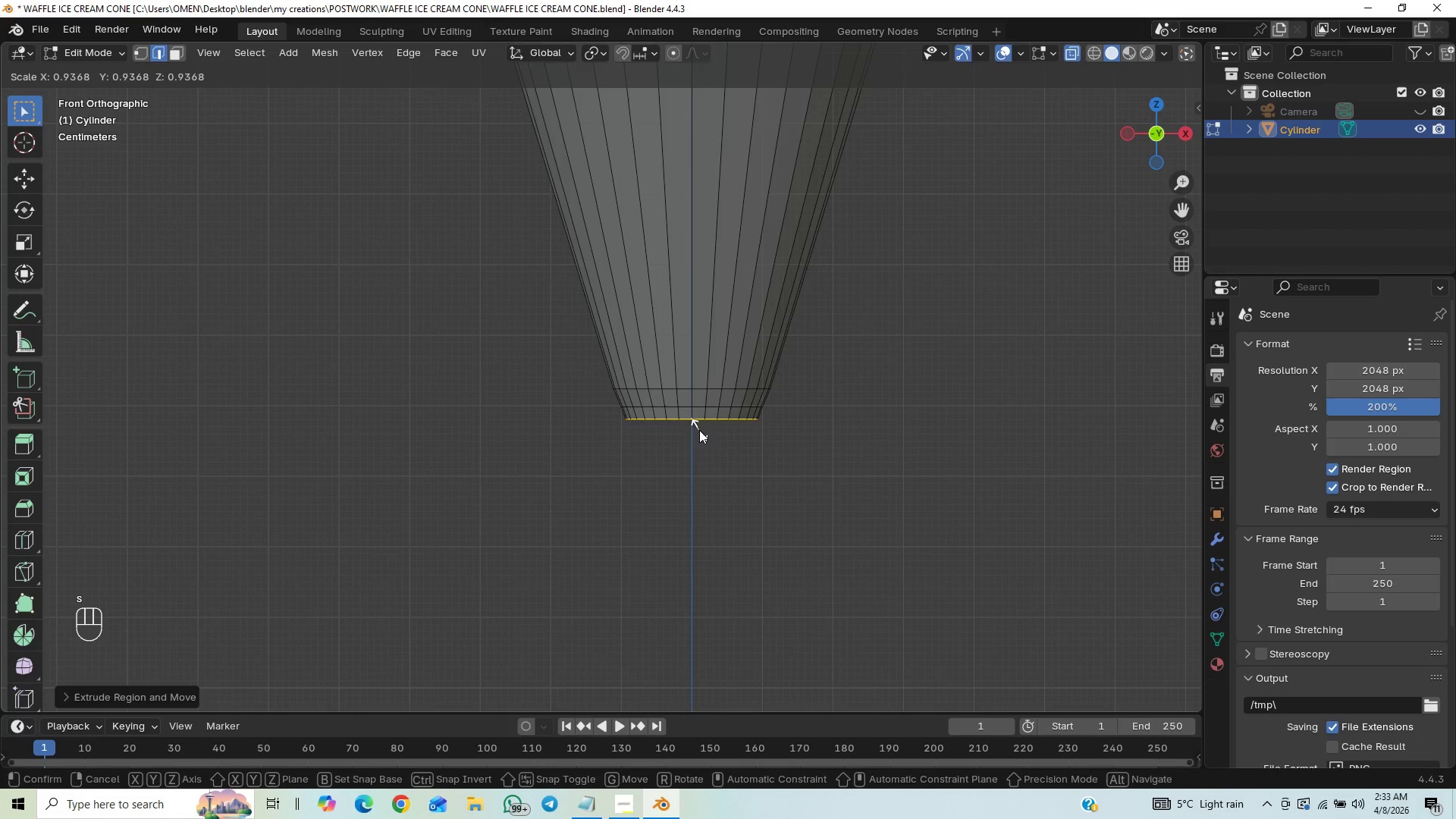 
right_click([699, 430])
 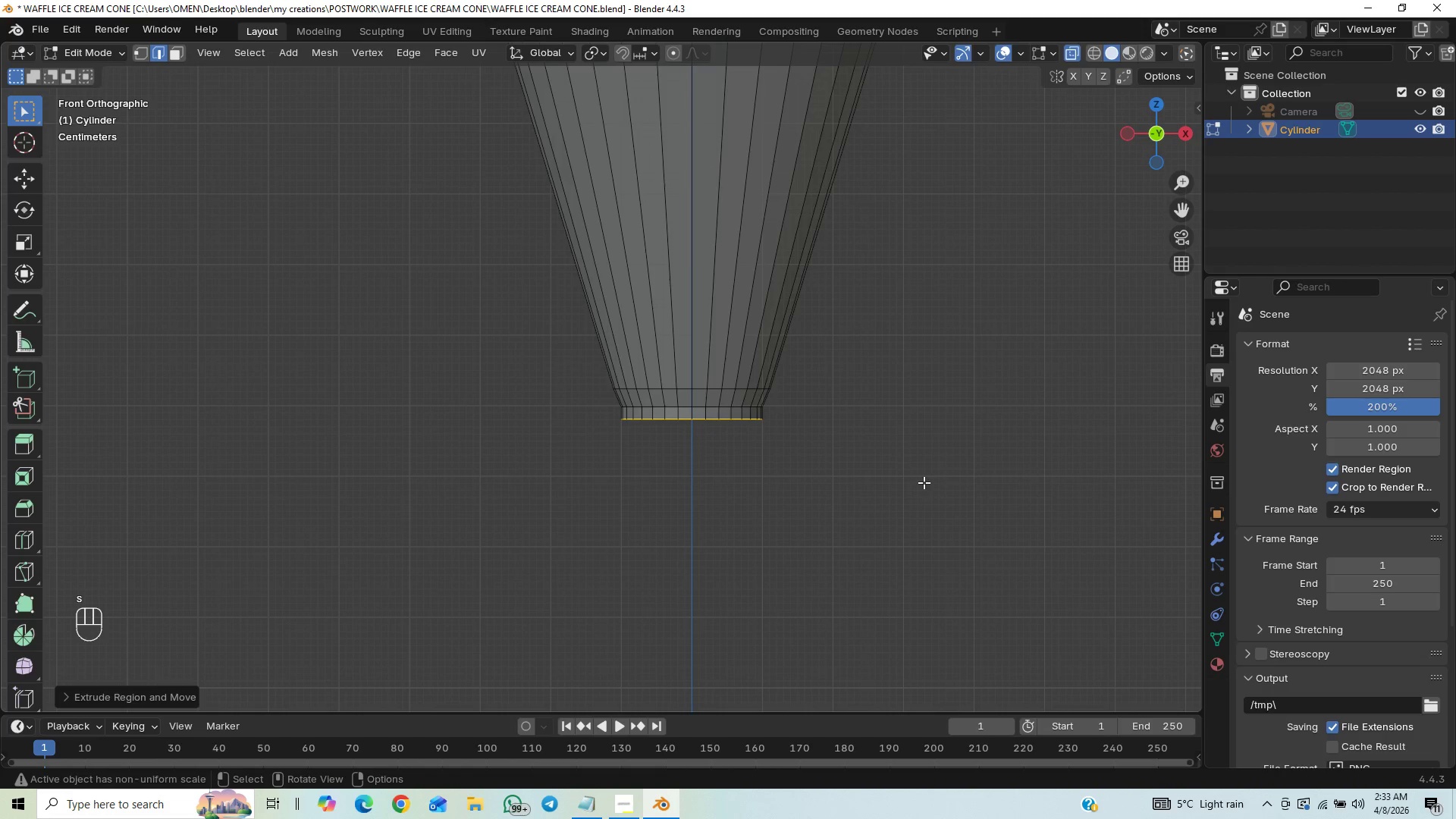 
key(S)
 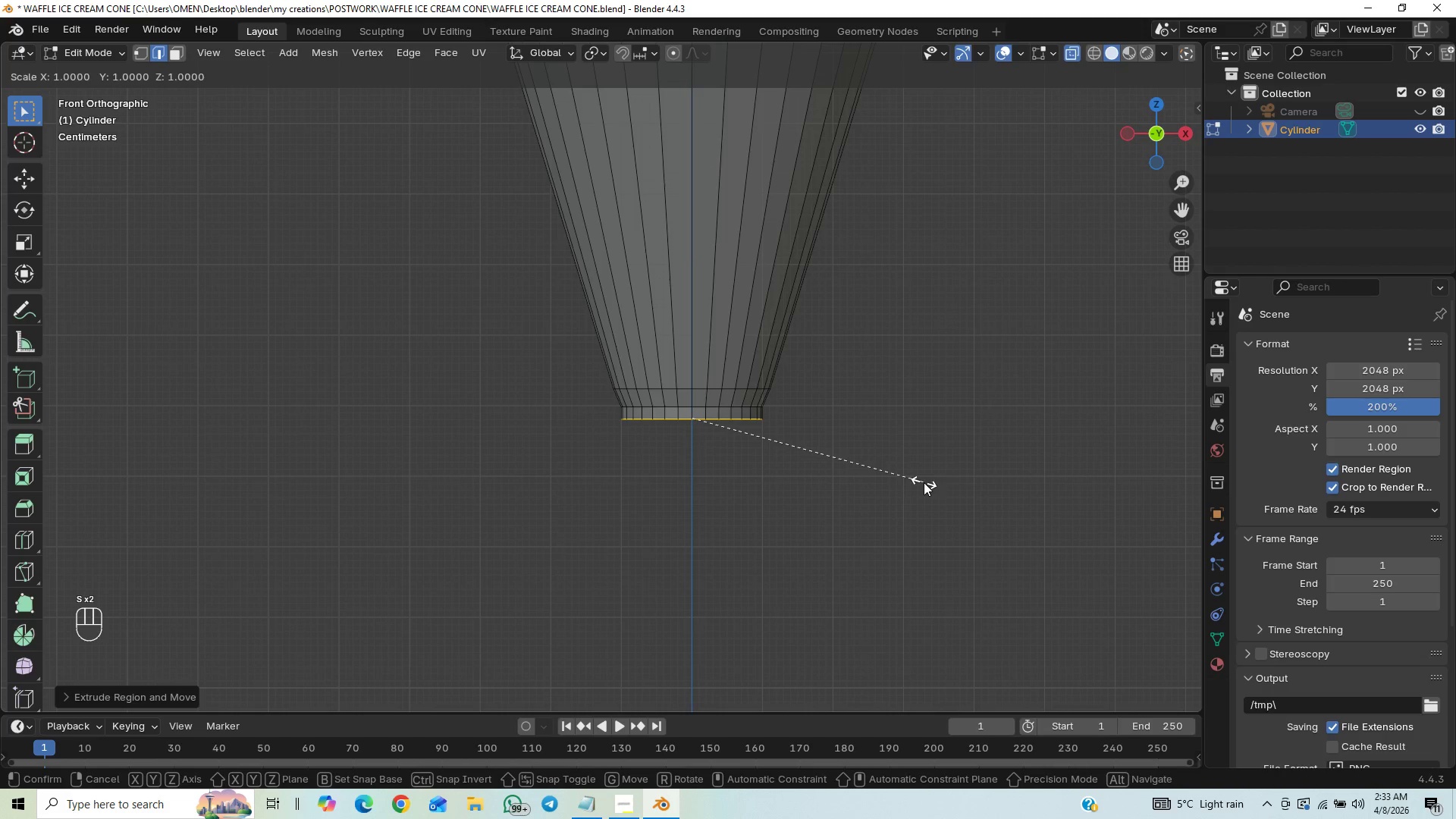 
hold_key(key=ShiftLeft, duration=1.51)
 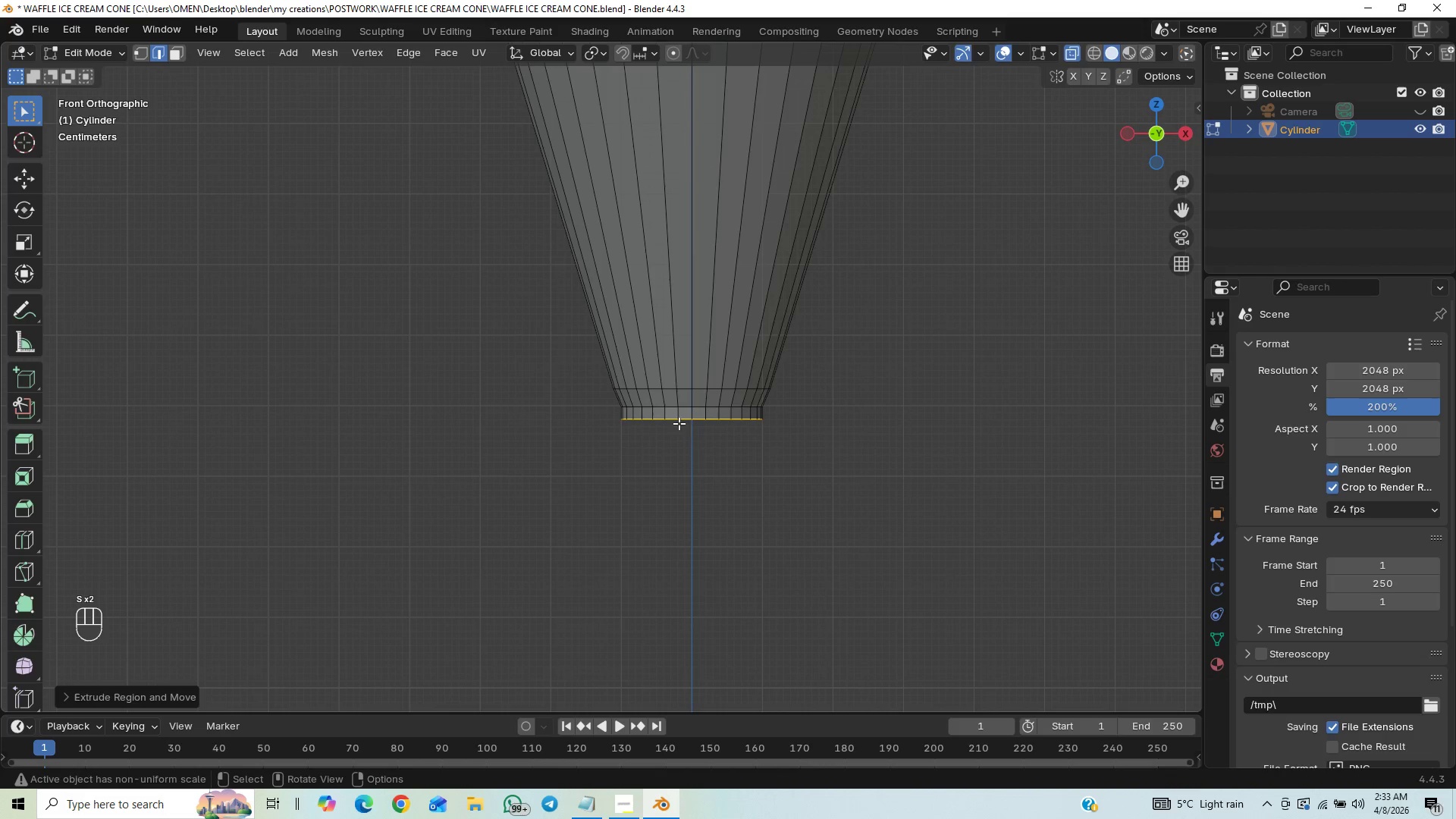 
hold_key(key=ShiftLeft, duration=0.38)
 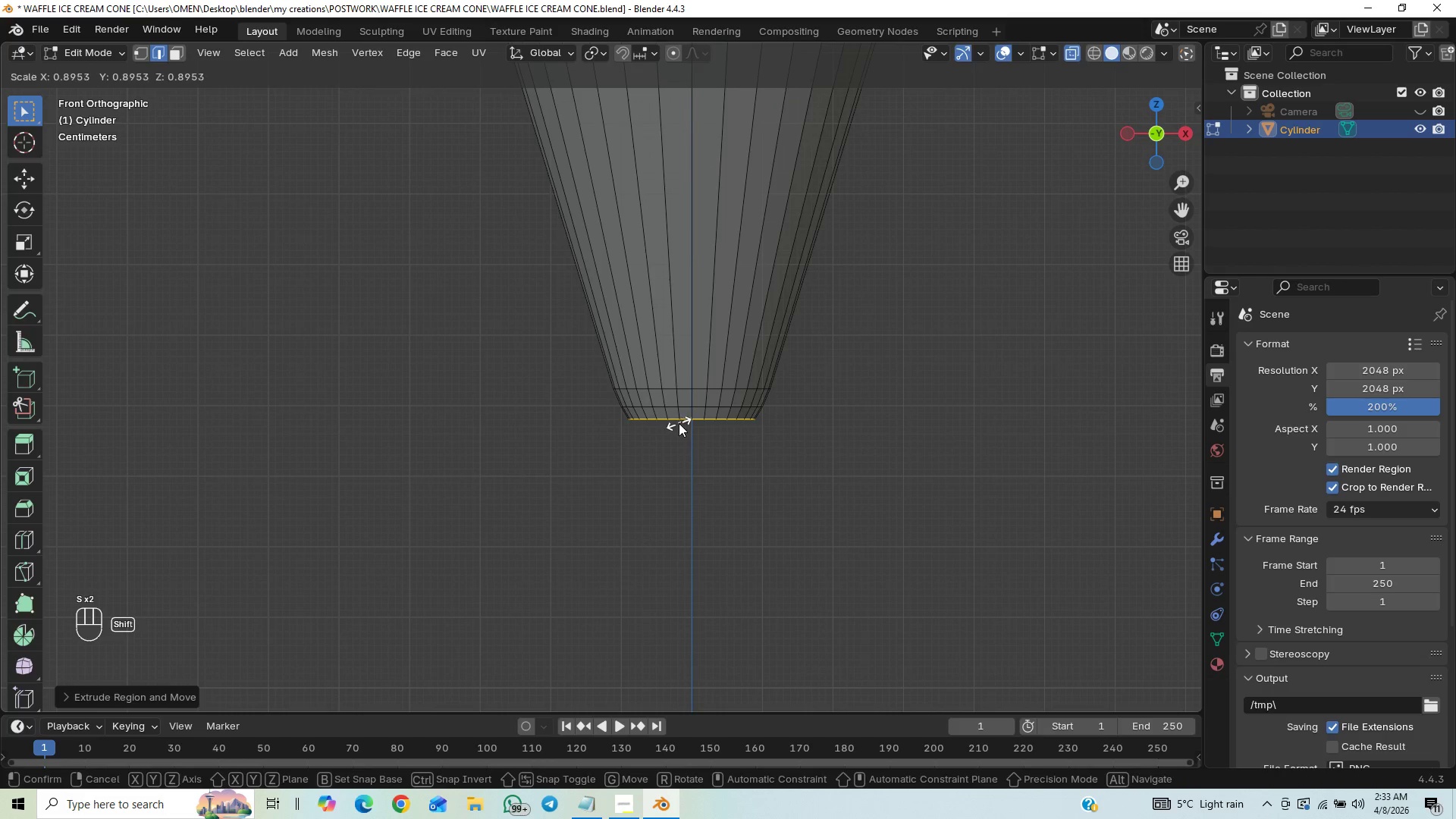 
right_click([679, 423])
 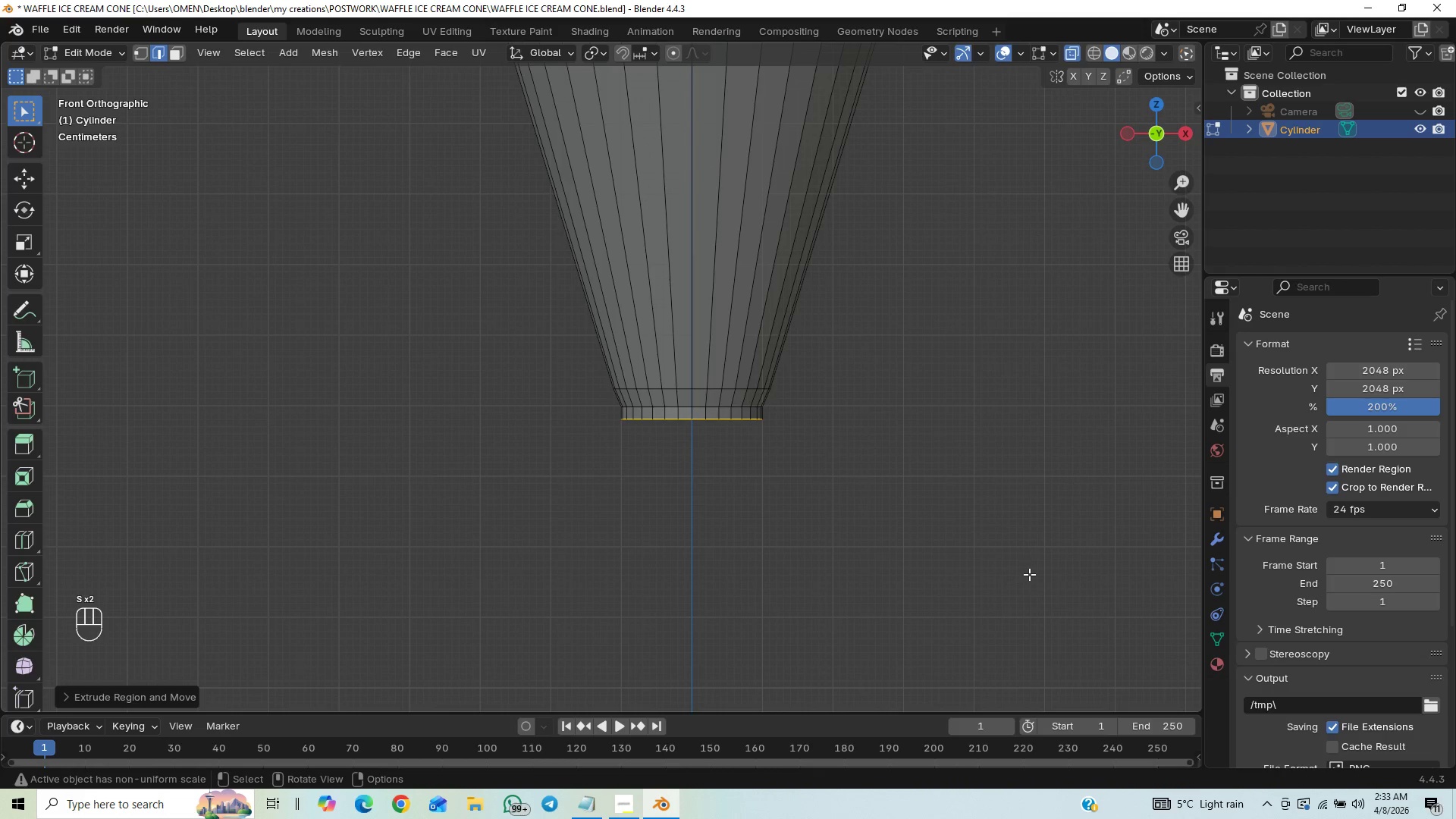 
key(S)
 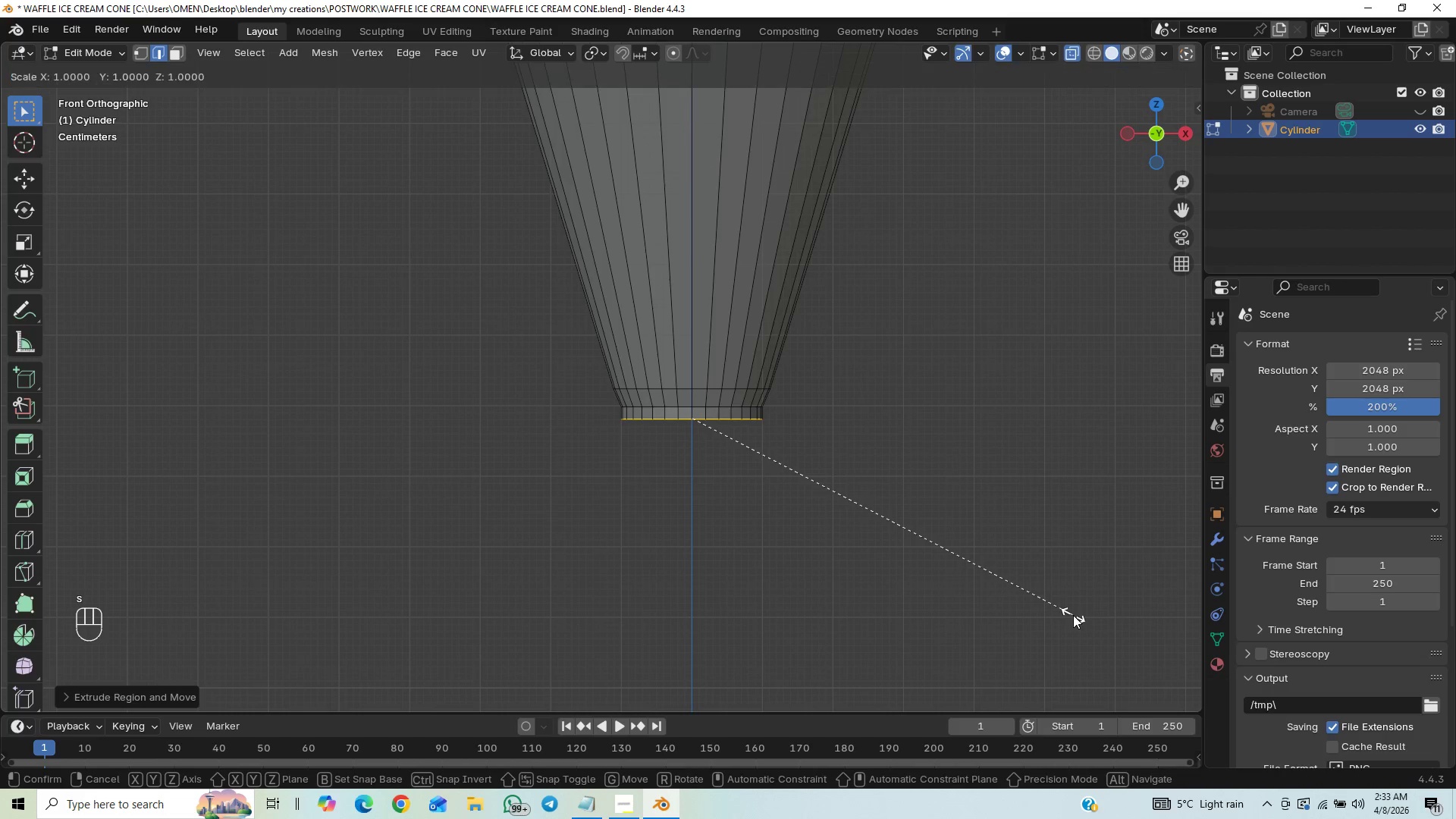 
hold_key(key=ShiftLeft, duration=1.05)
 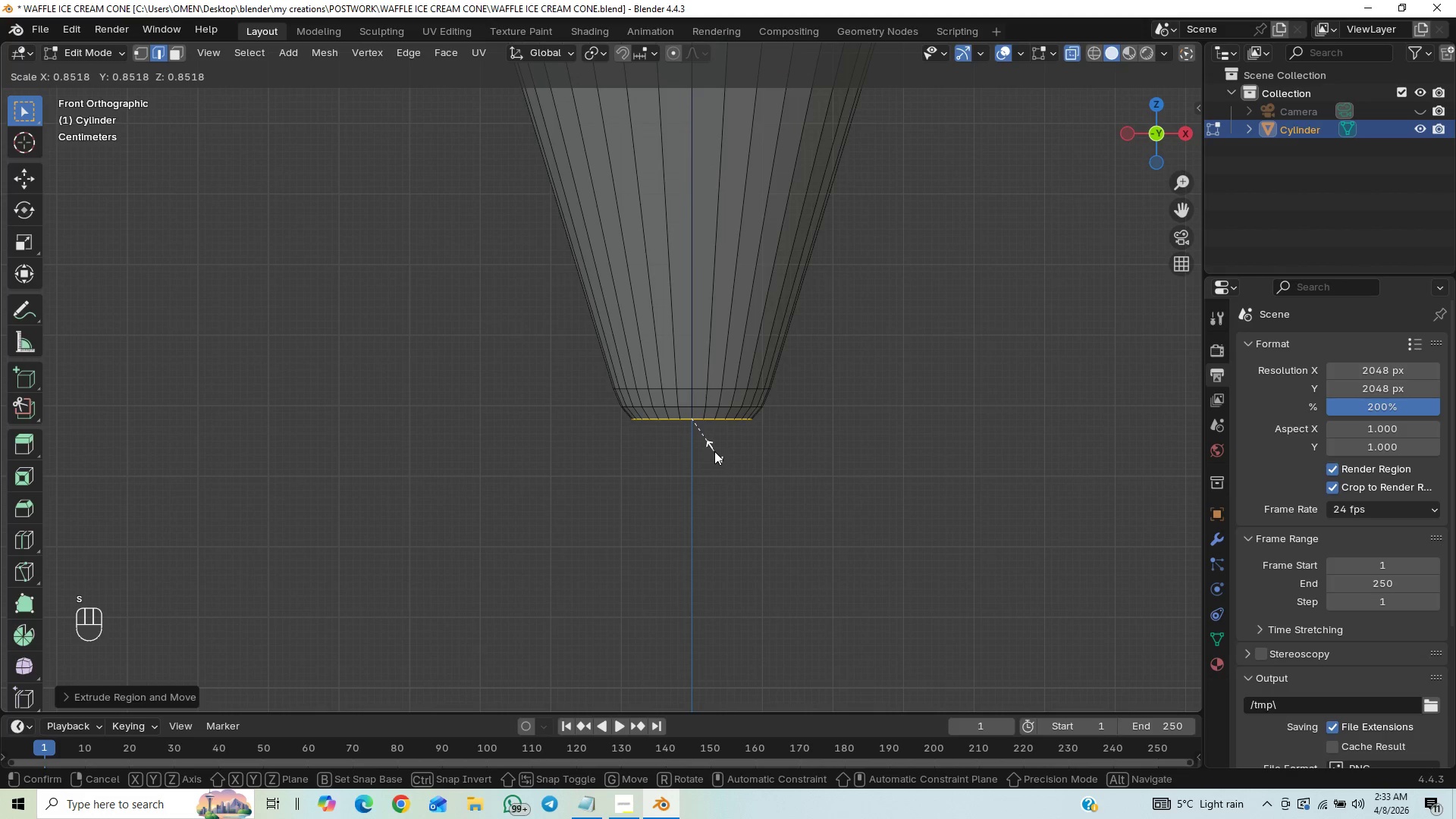 
right_click([714, 451])
 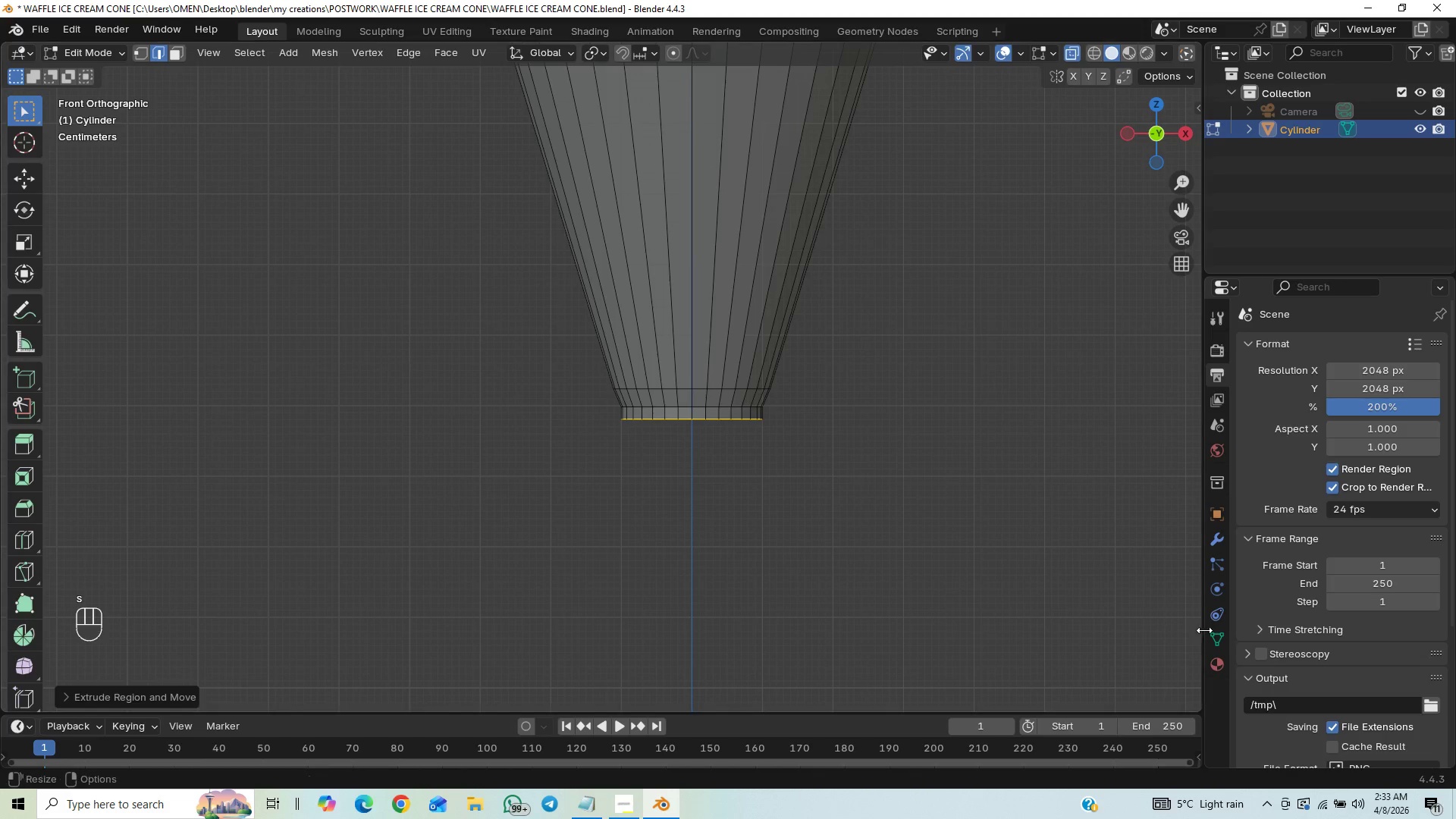 
type(ss)
 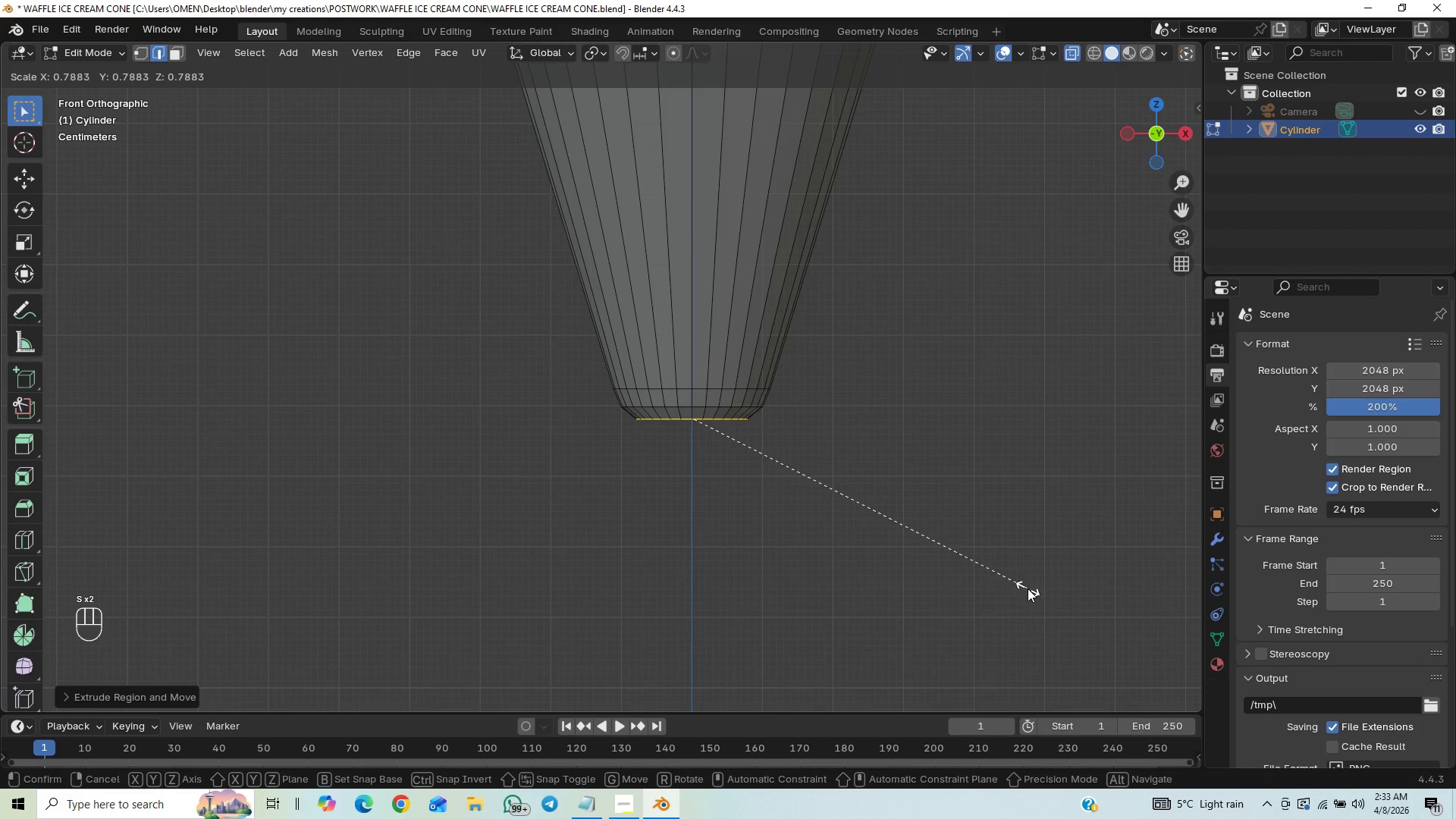 
hold_key(key=ShiftLeft, duration=1.52)
 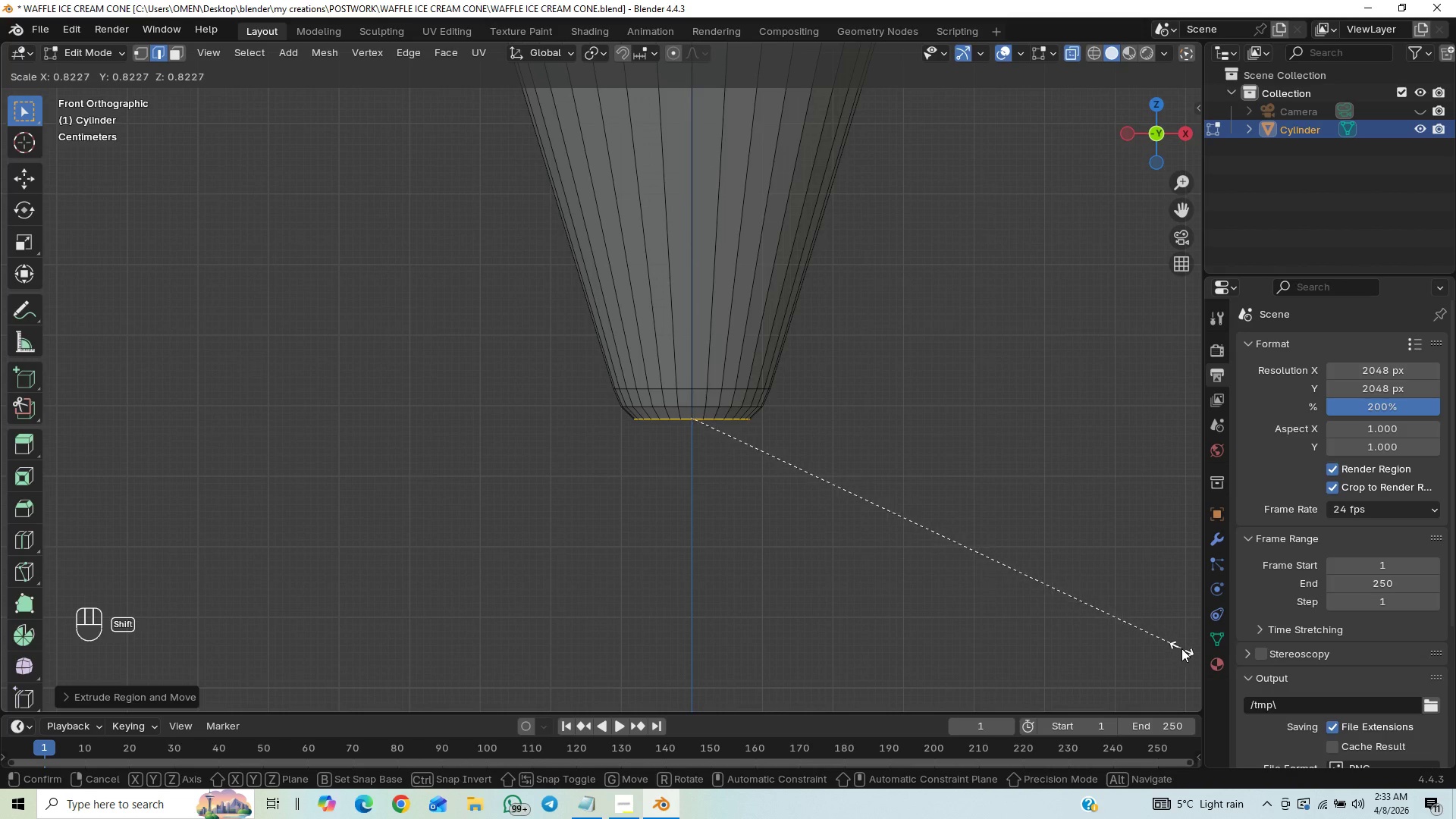 
hold_key(key=ShiftLeft, duration=1.52)
 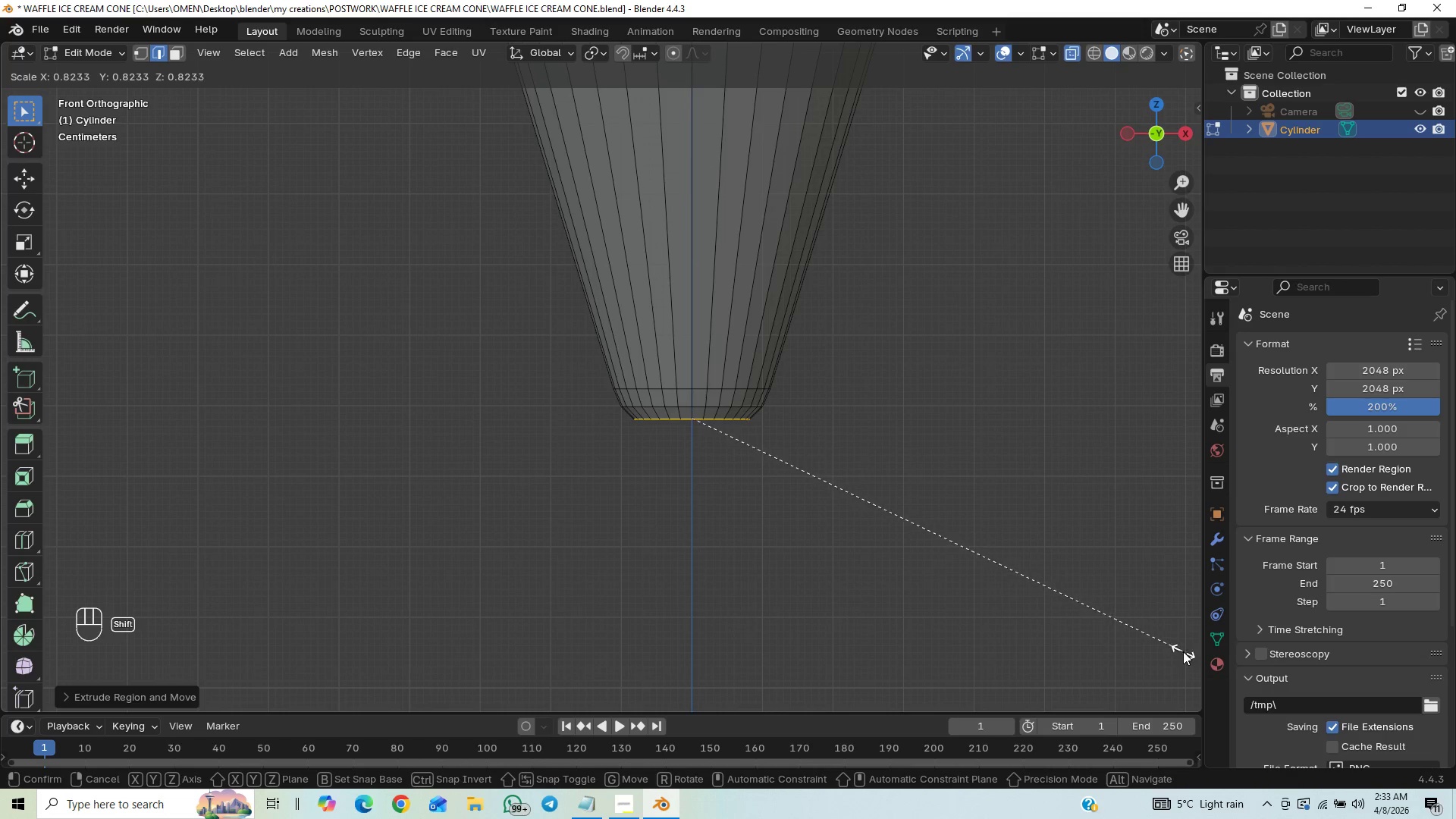 
hold_key(key=ShiftLeft, duration=0.95)
left_click([1183, 651])
 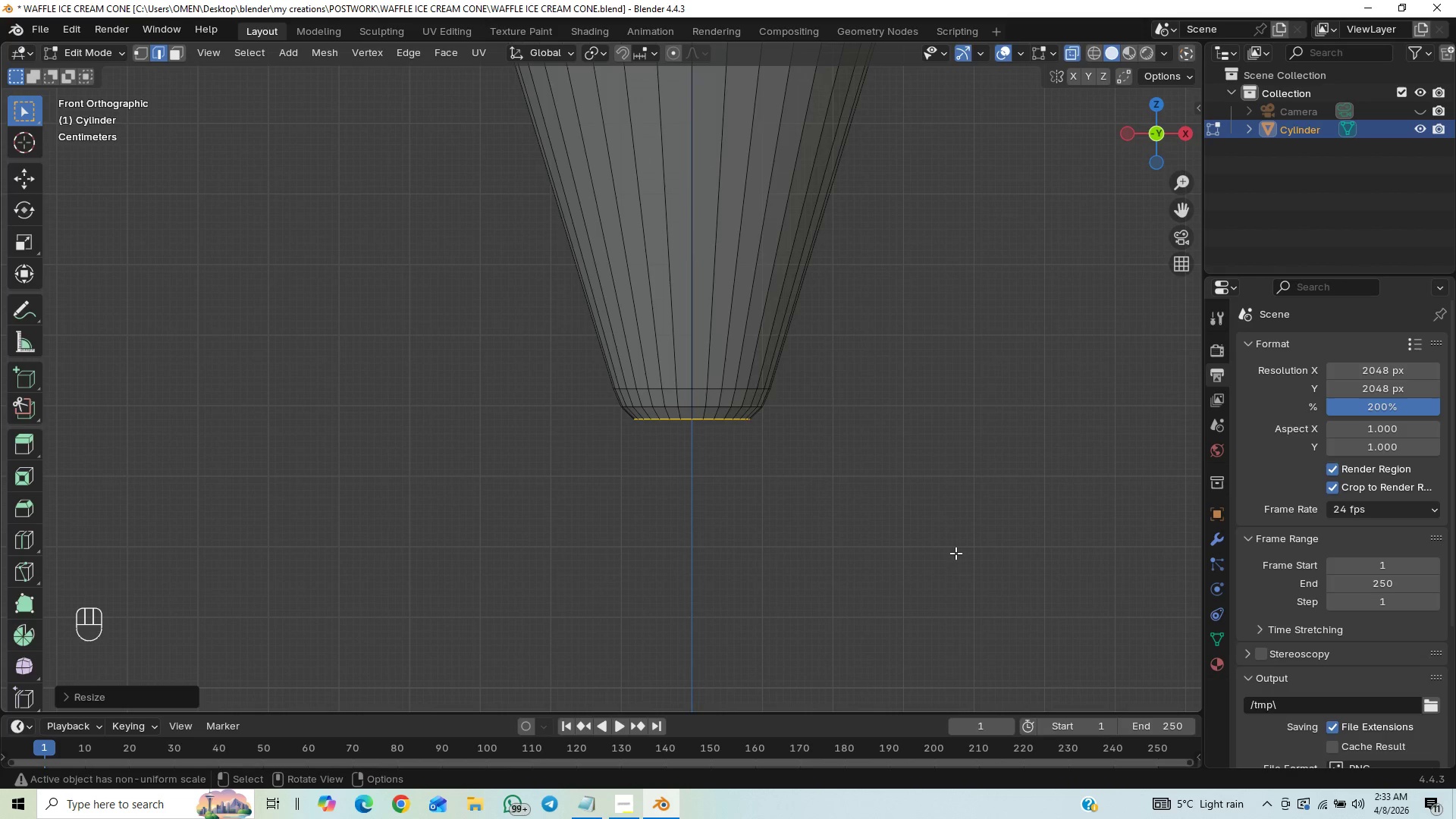 
key(E)
 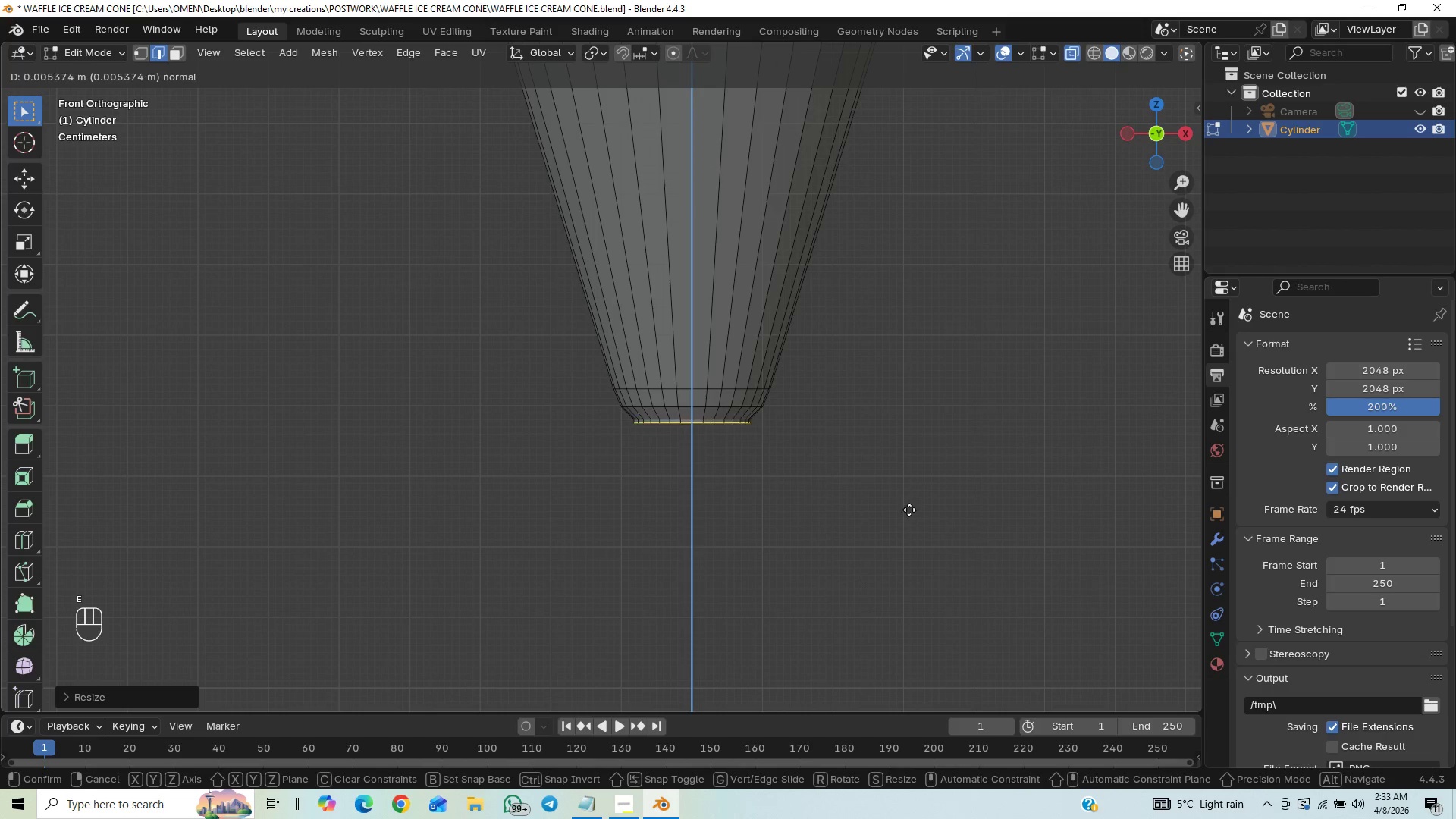 
hold_key(key=ShiftLeft, duration=1.5)
 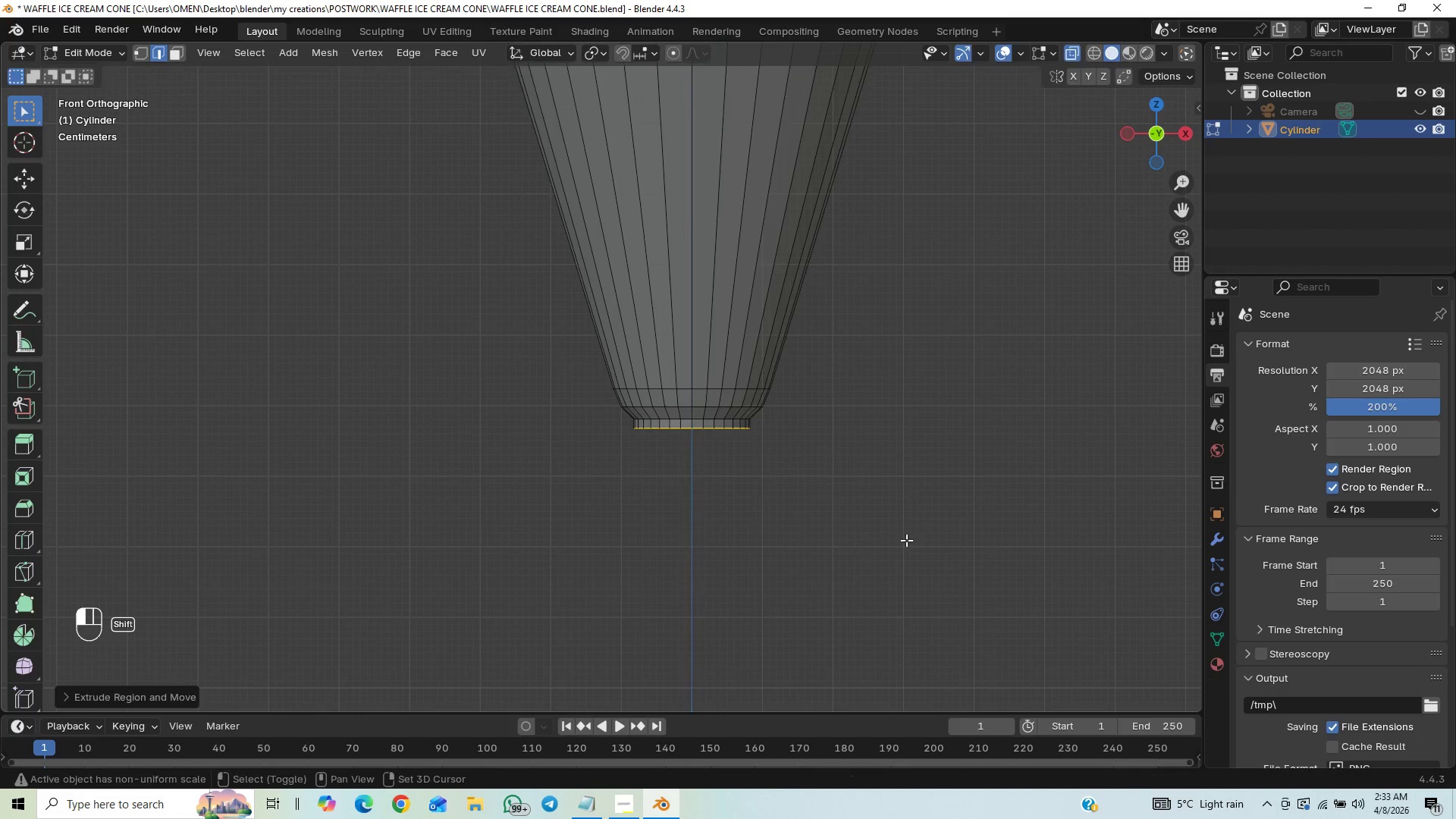 
hold_key(key=ShiftLeft, duration=0.67)
left_click([906, 540])
 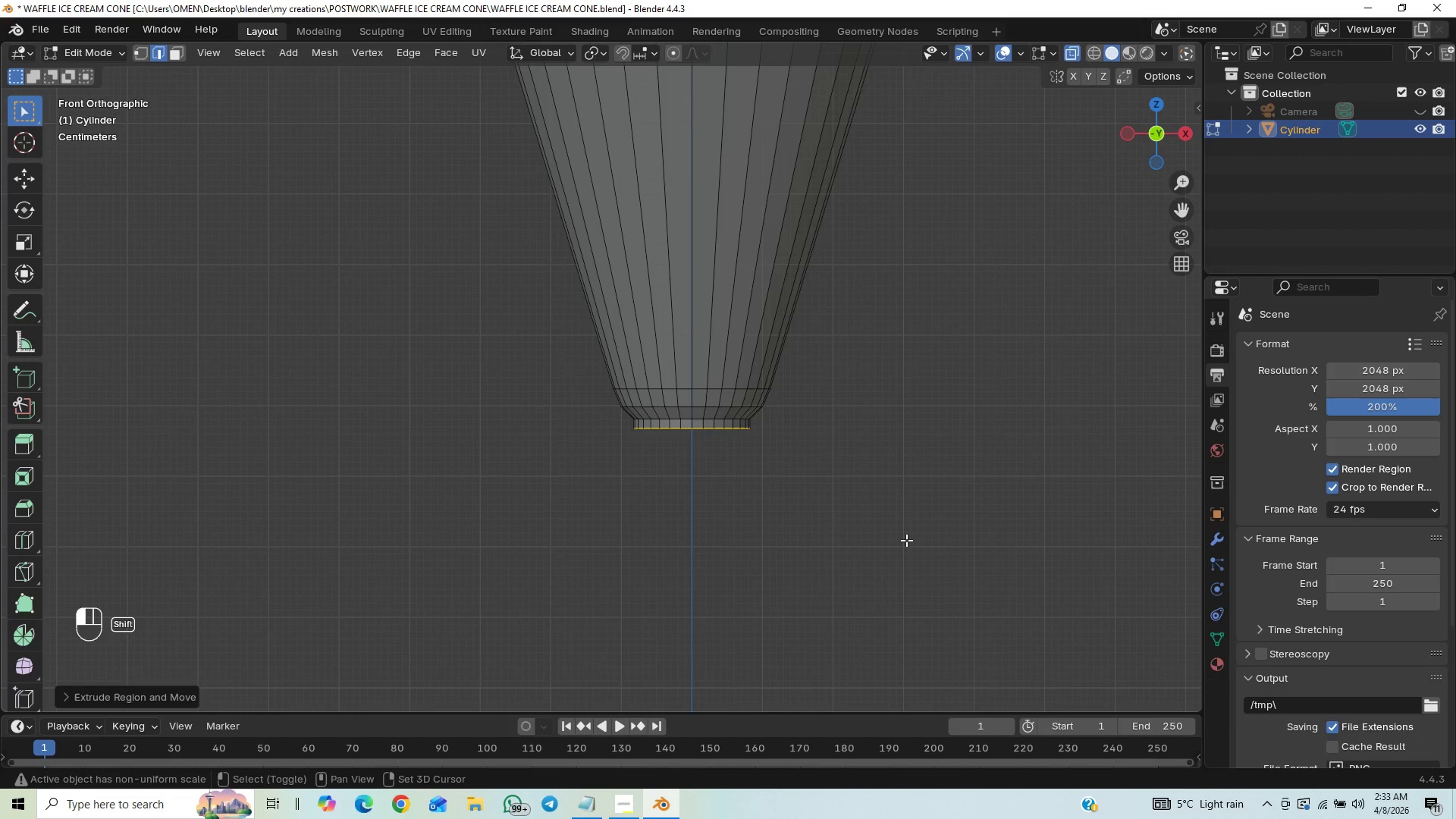 
hold_key(key=ShiftLeft, duration=3.36)
 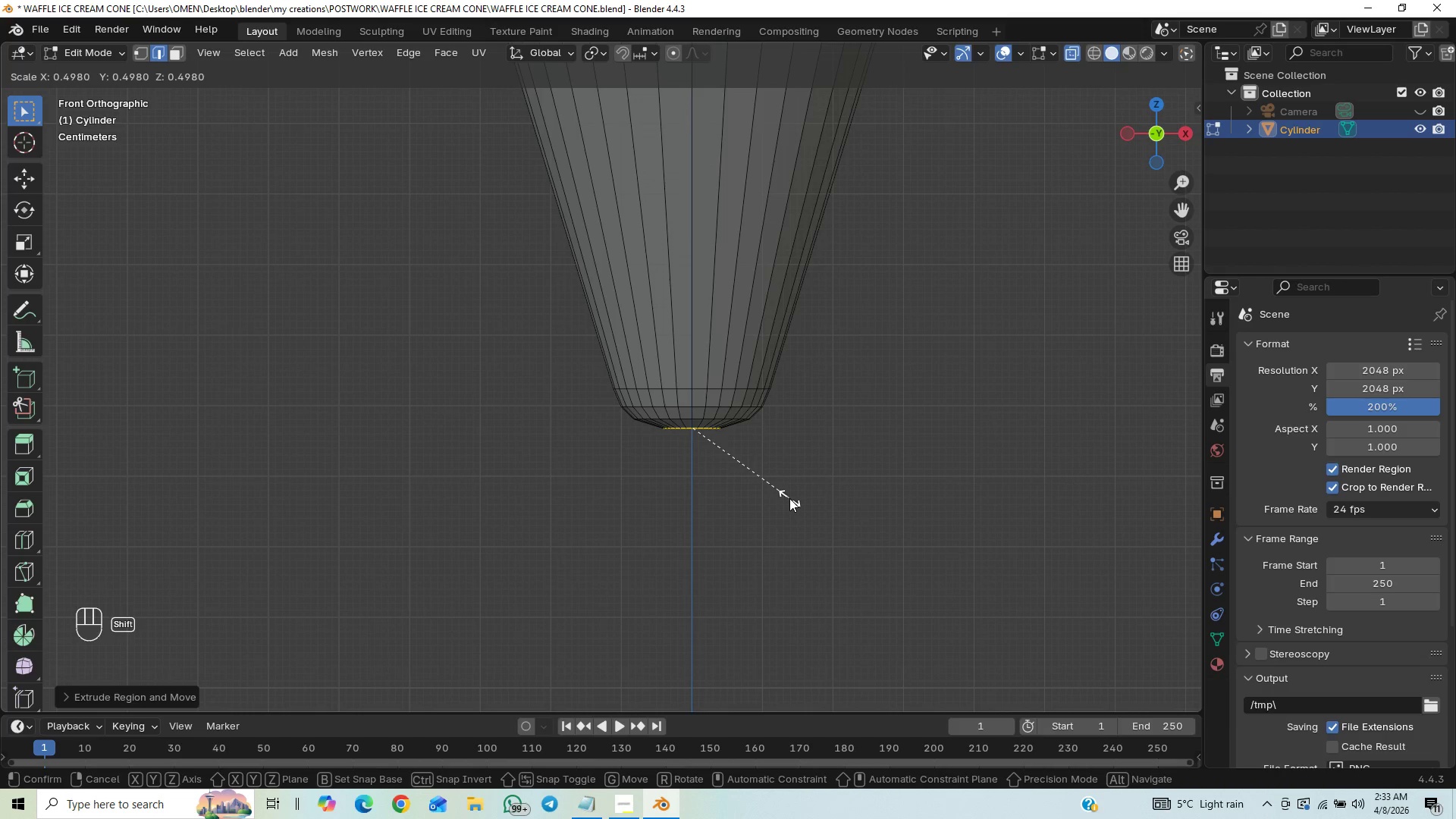 
key(S)
 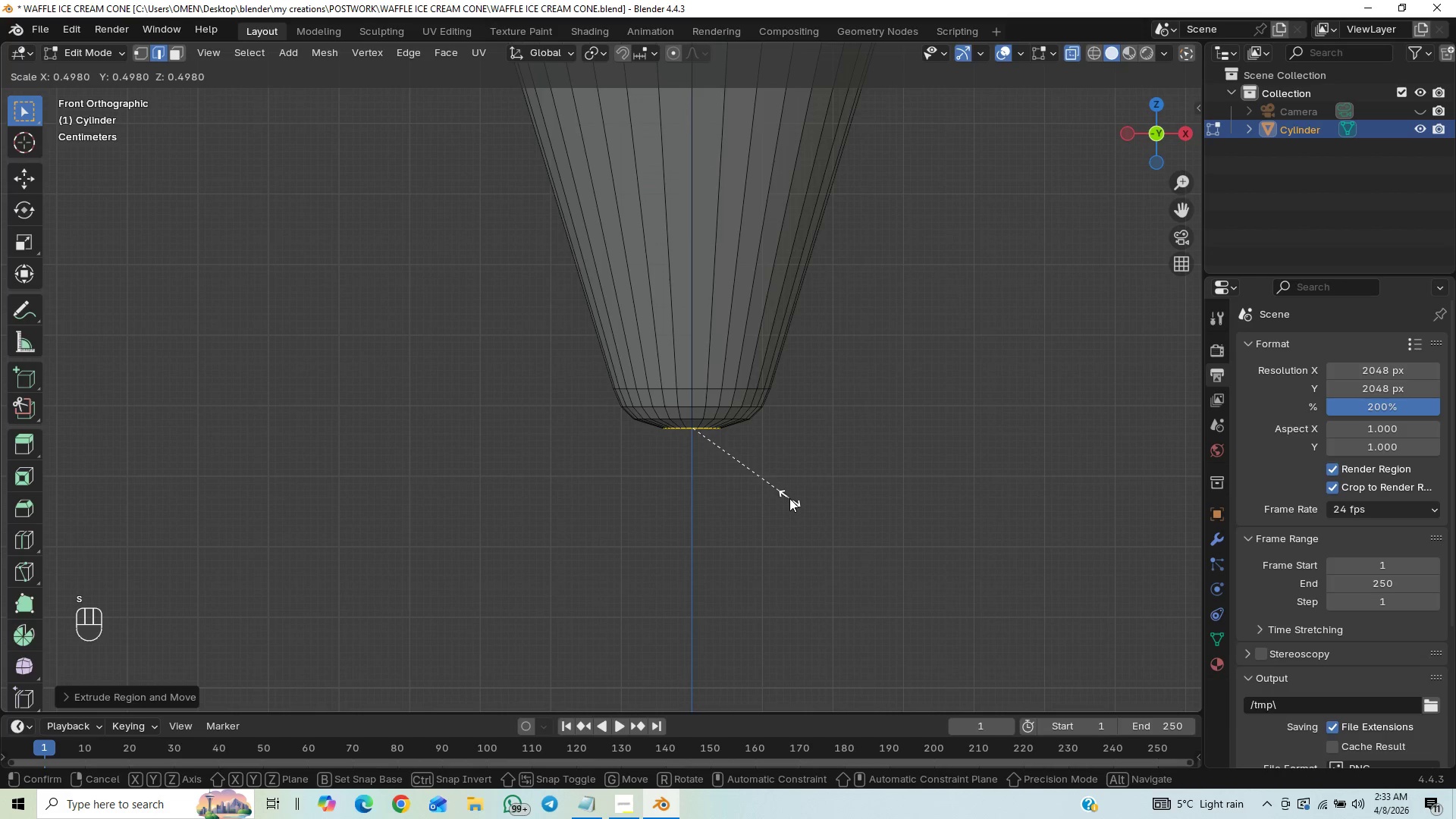 
hold_key(key=ShiftLeft, duration=1.2)
 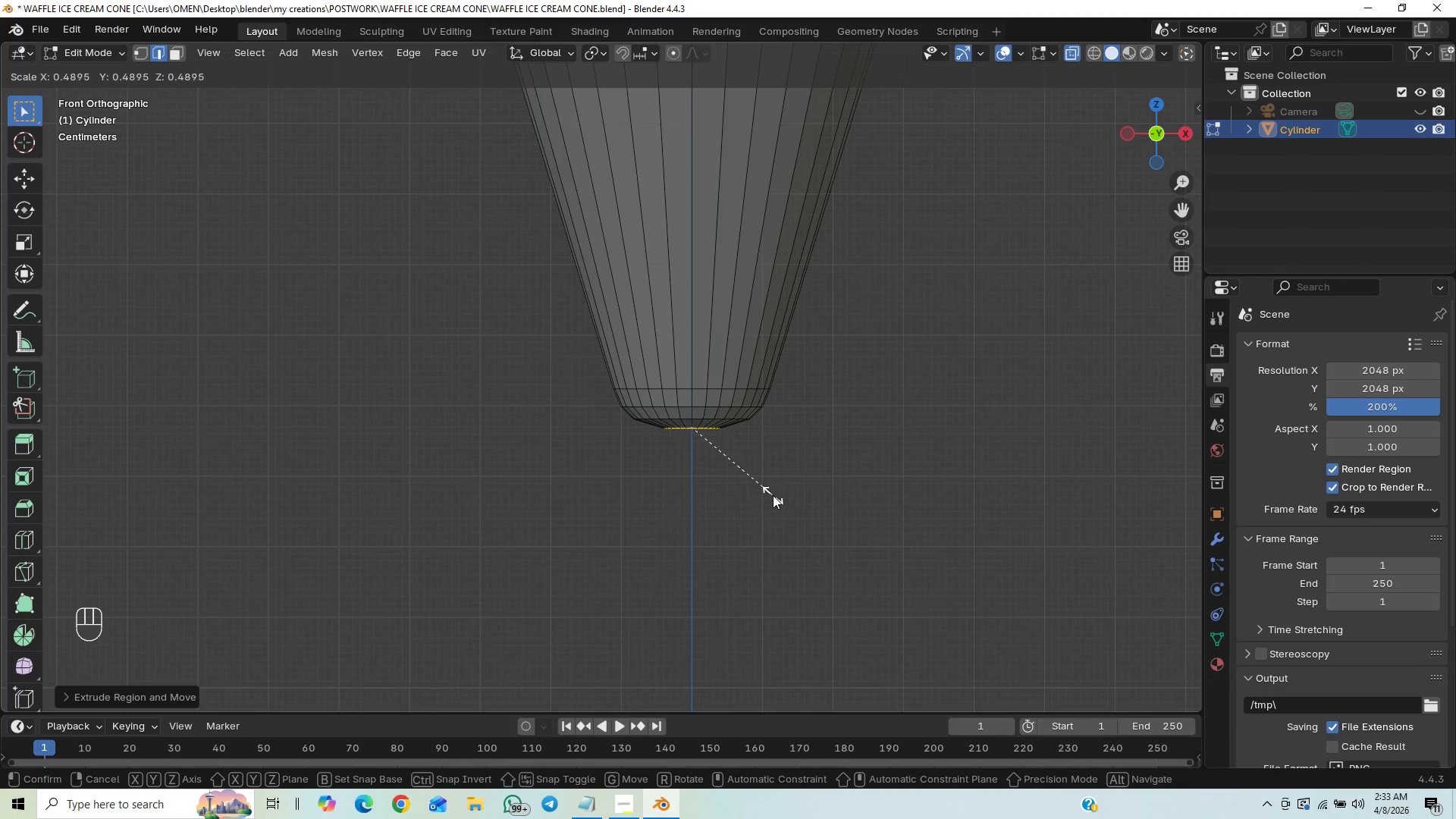 
hold_key(key=ShiftLeft, duration=1.5)
 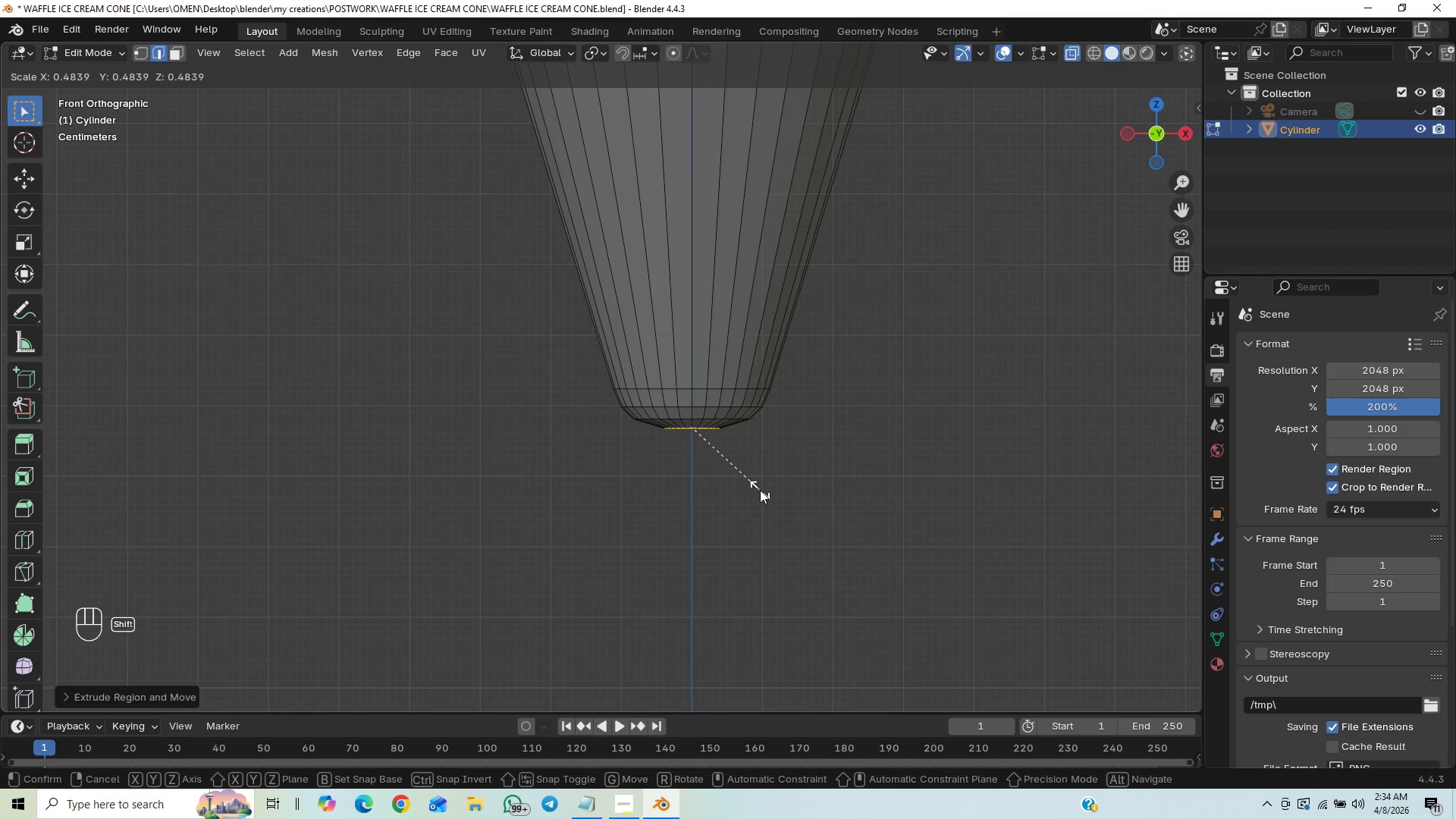 
hold_key(key=ShiftLeft, duration=1.51)
 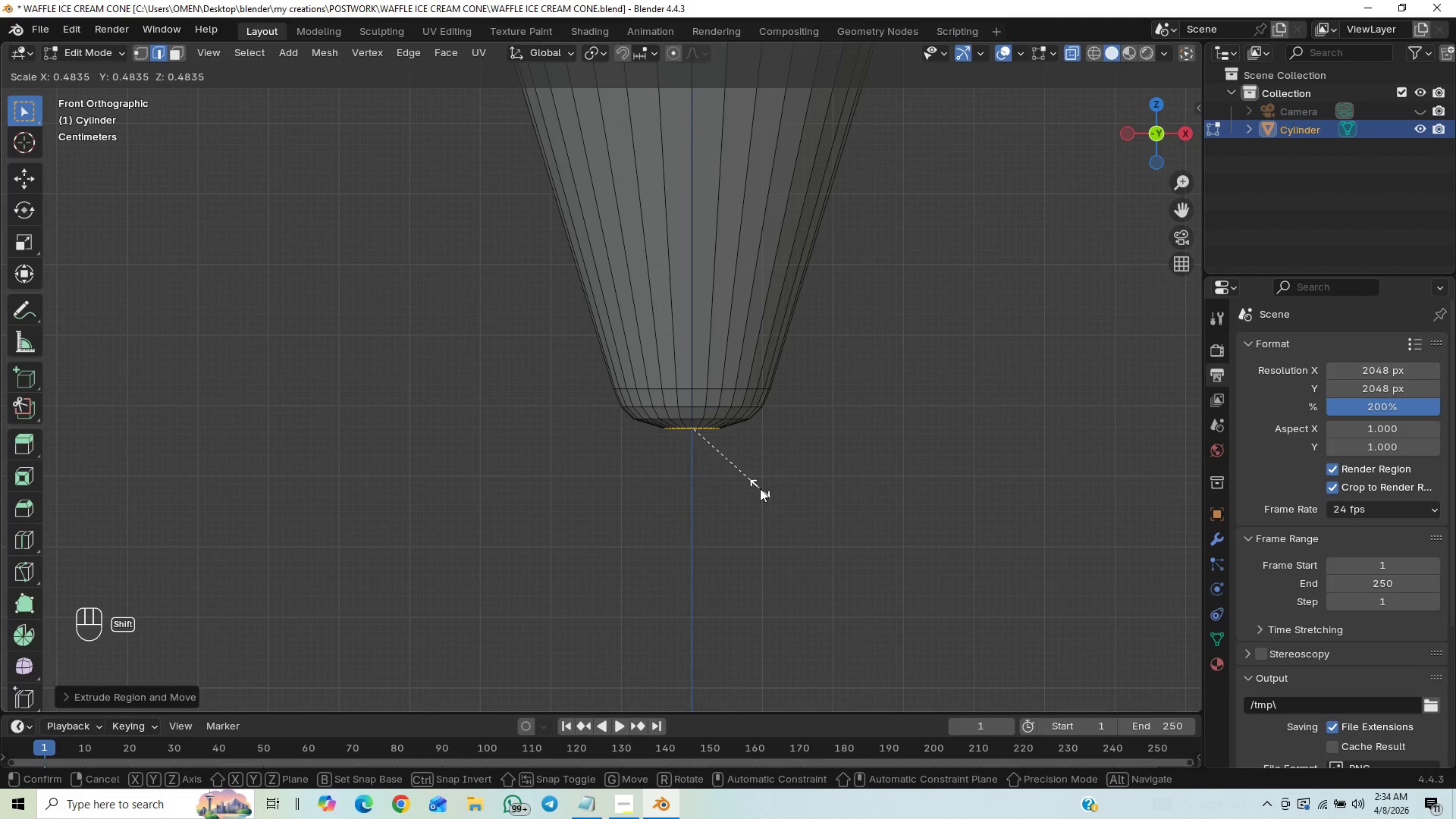 
hold_key(key=ShiftLeft, duration=1.17)
left_click([760, 488])
 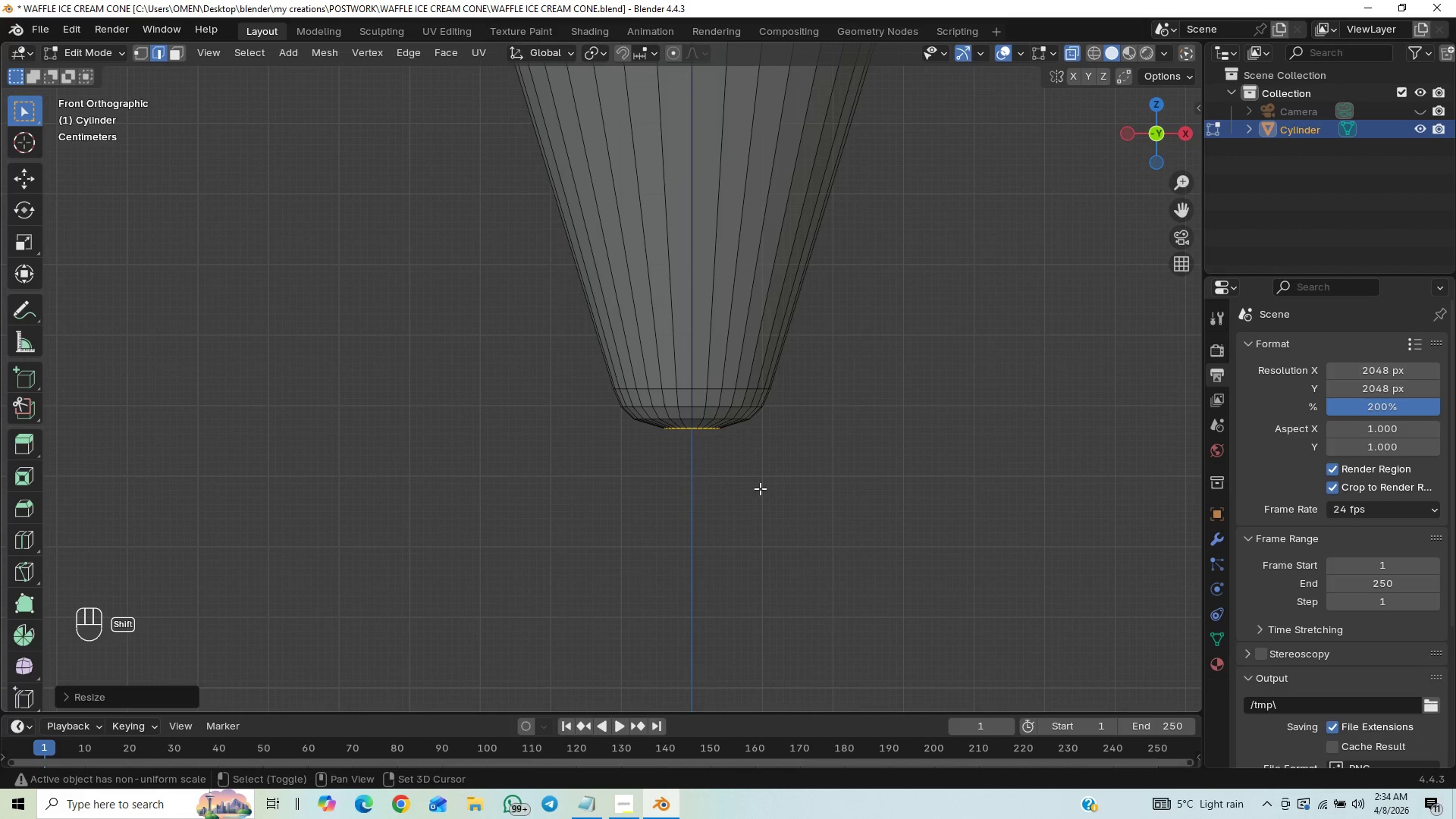 
hold_key(key=ShiftLeft, duration=1.77)
 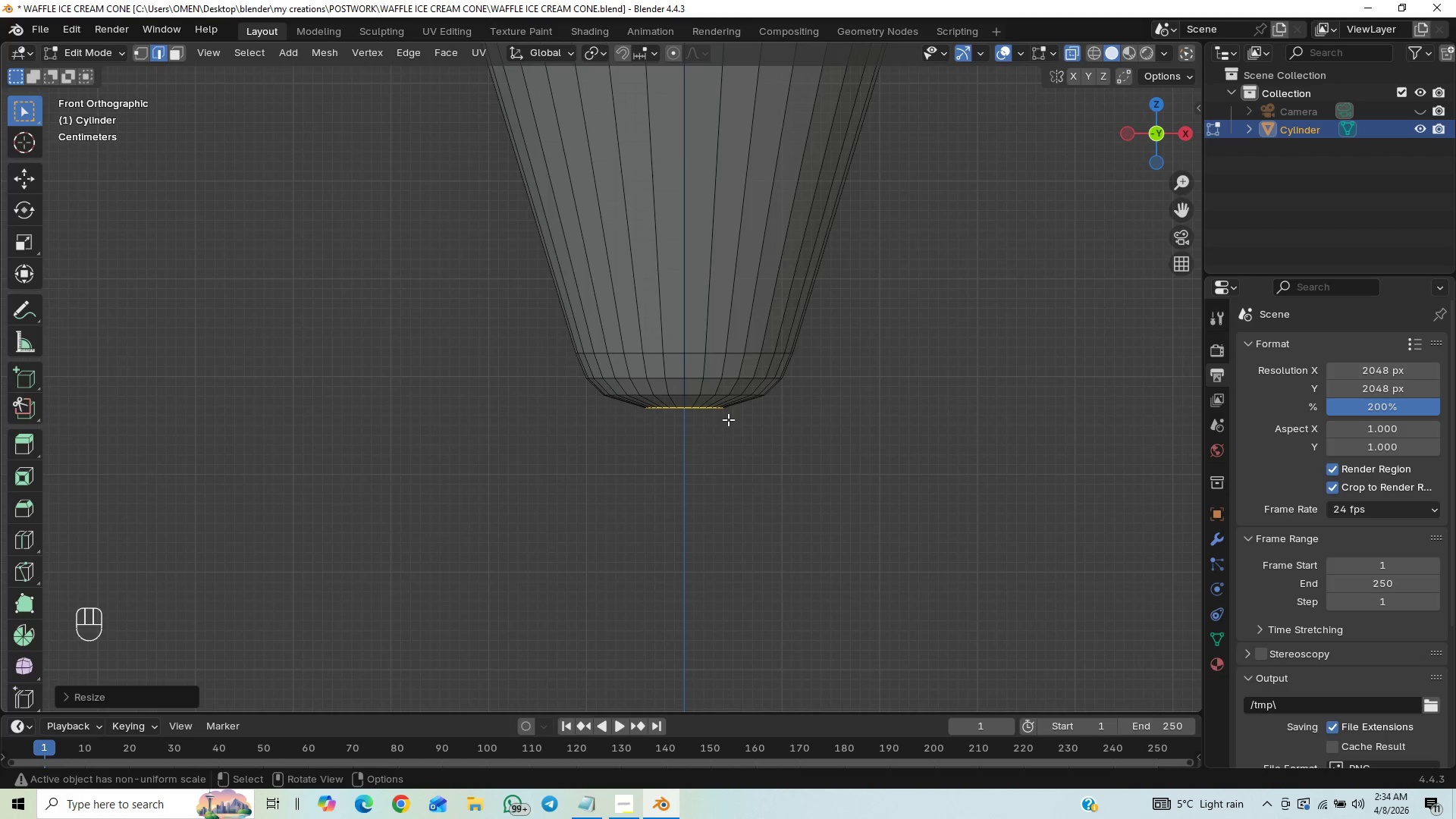 
hold_key(key=ControlLeft, duration=0.69)
 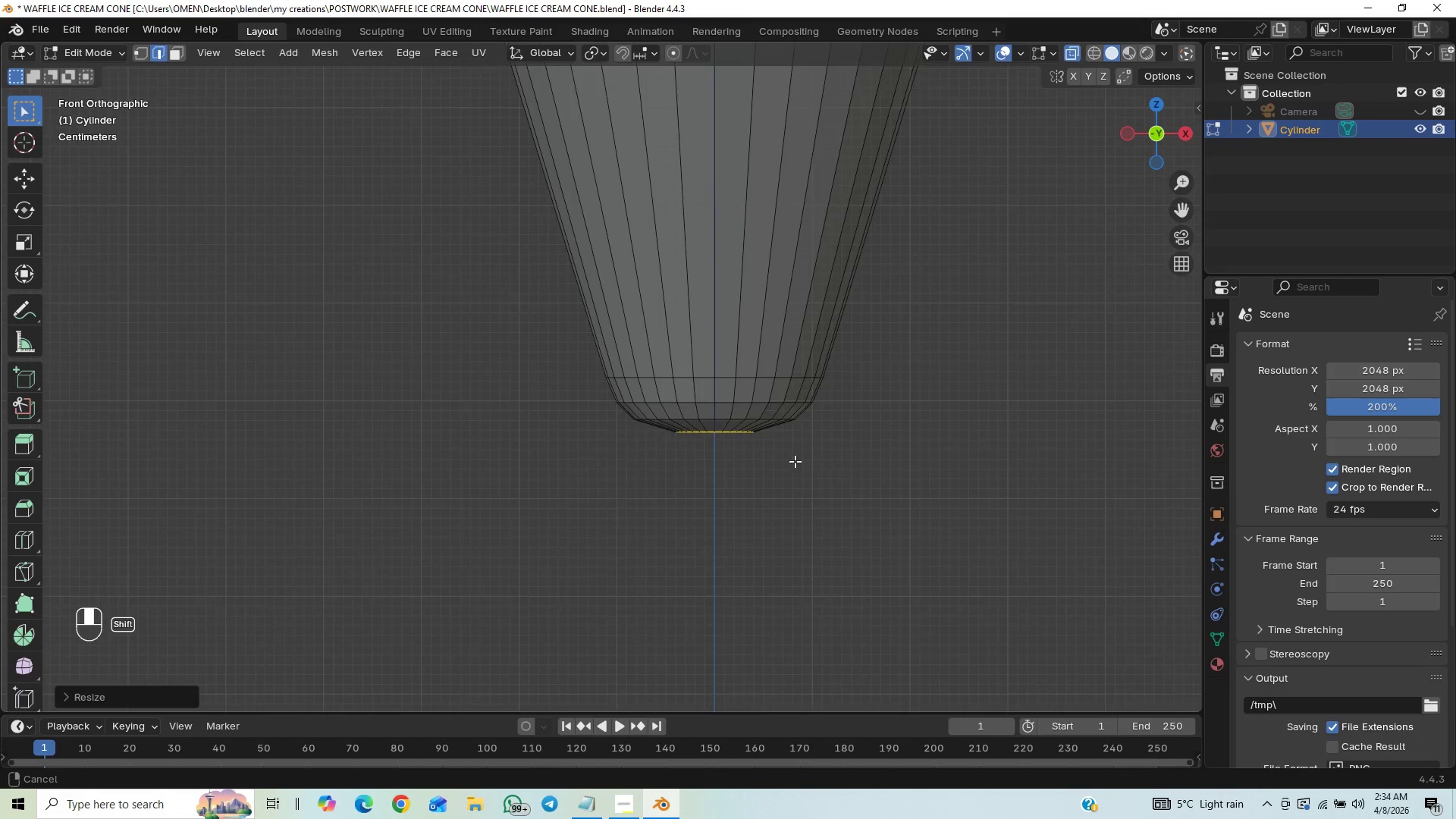 
key(Shift+ShiftLeft)
 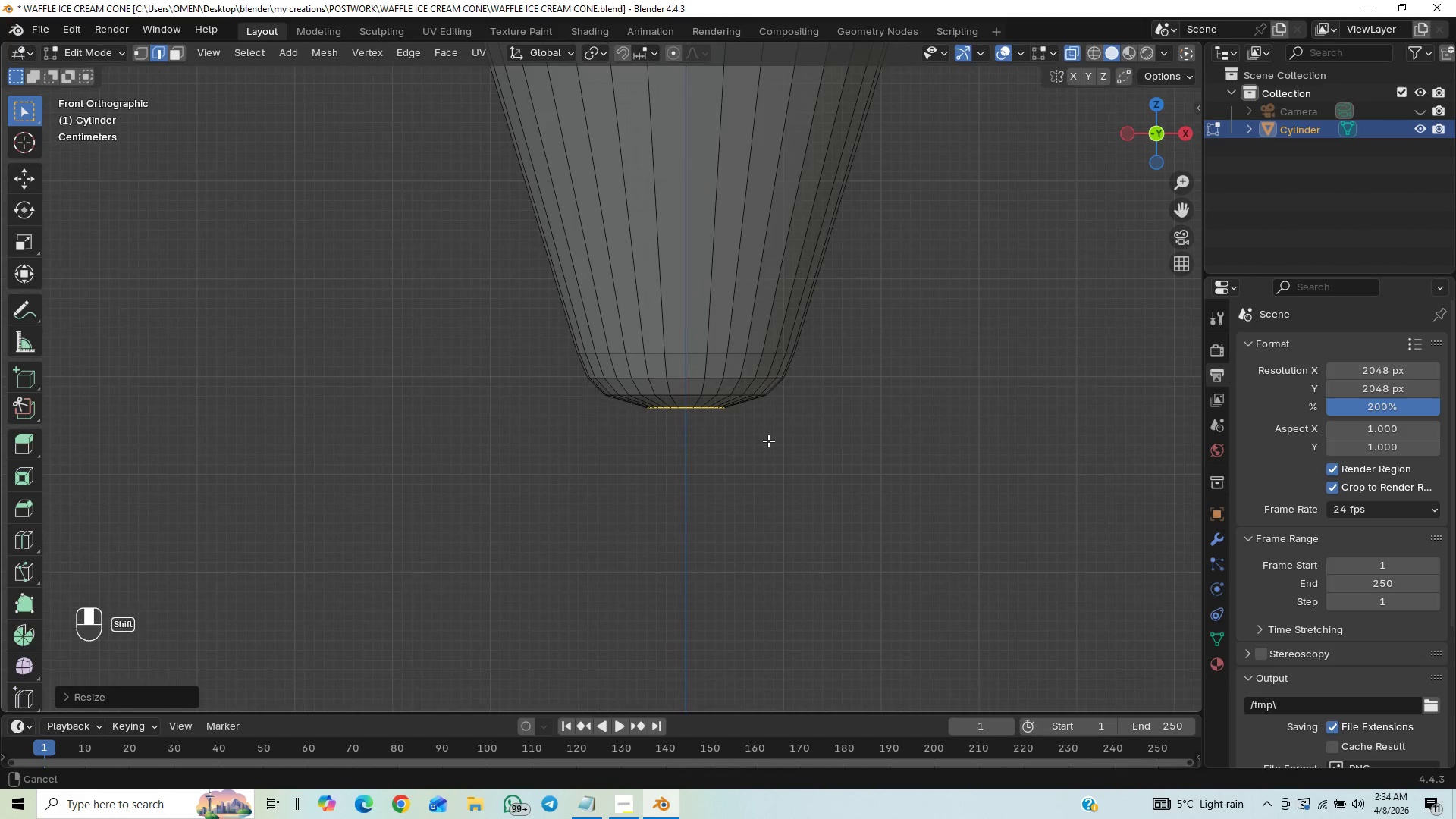 
key(Shift+ShiftLeft)
 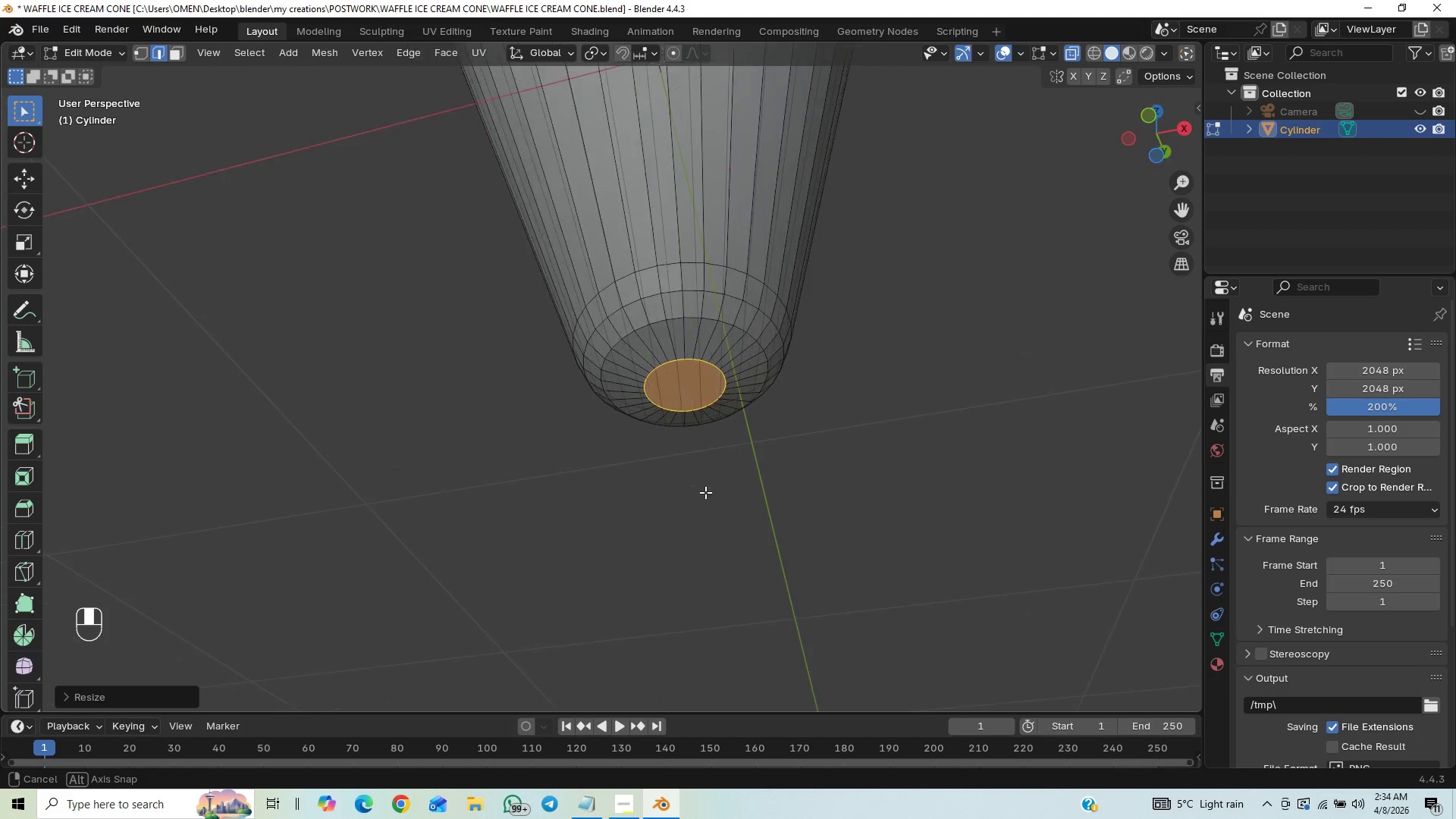 
wait(6.84)
 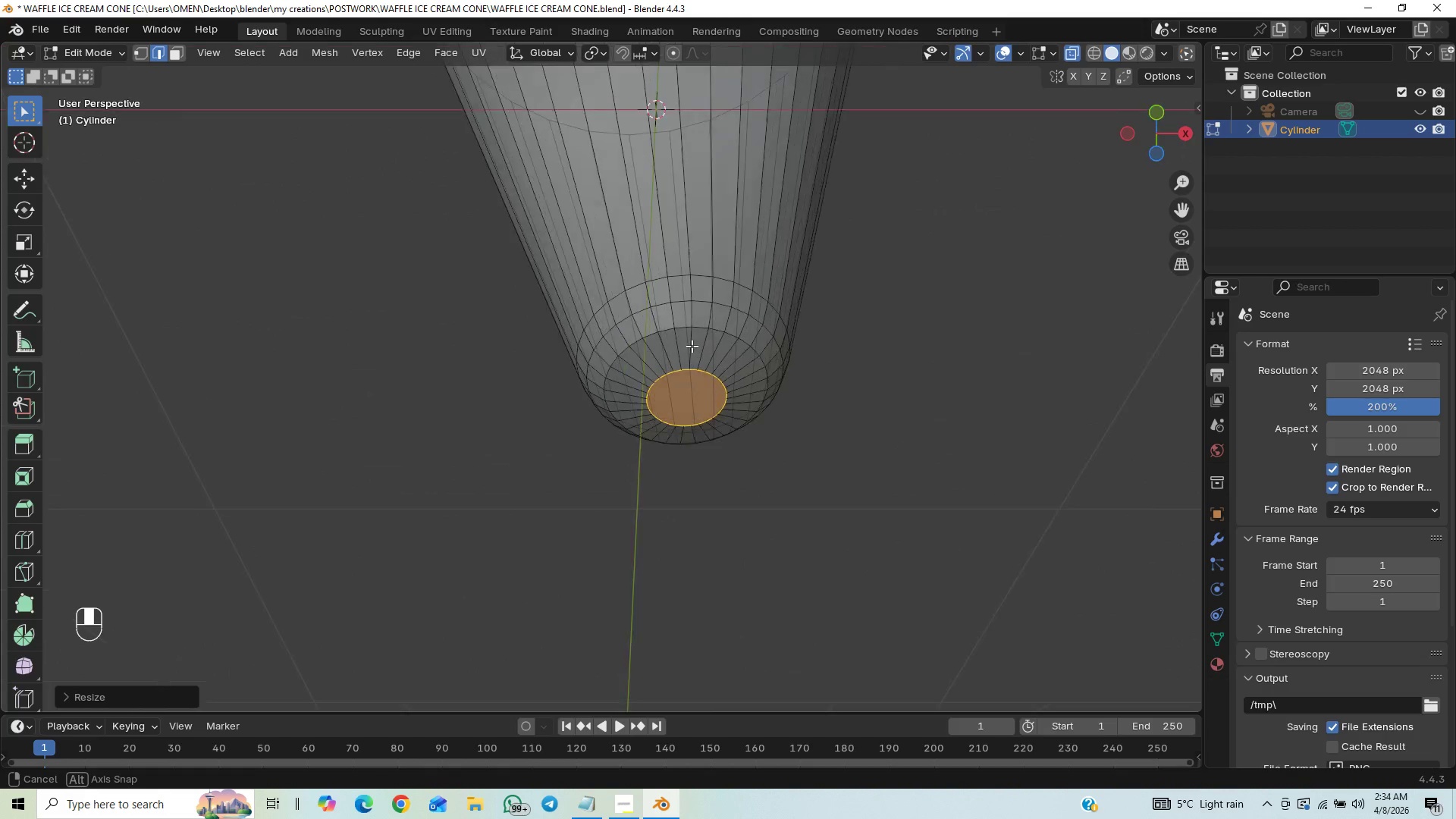 
key(Control+B)
 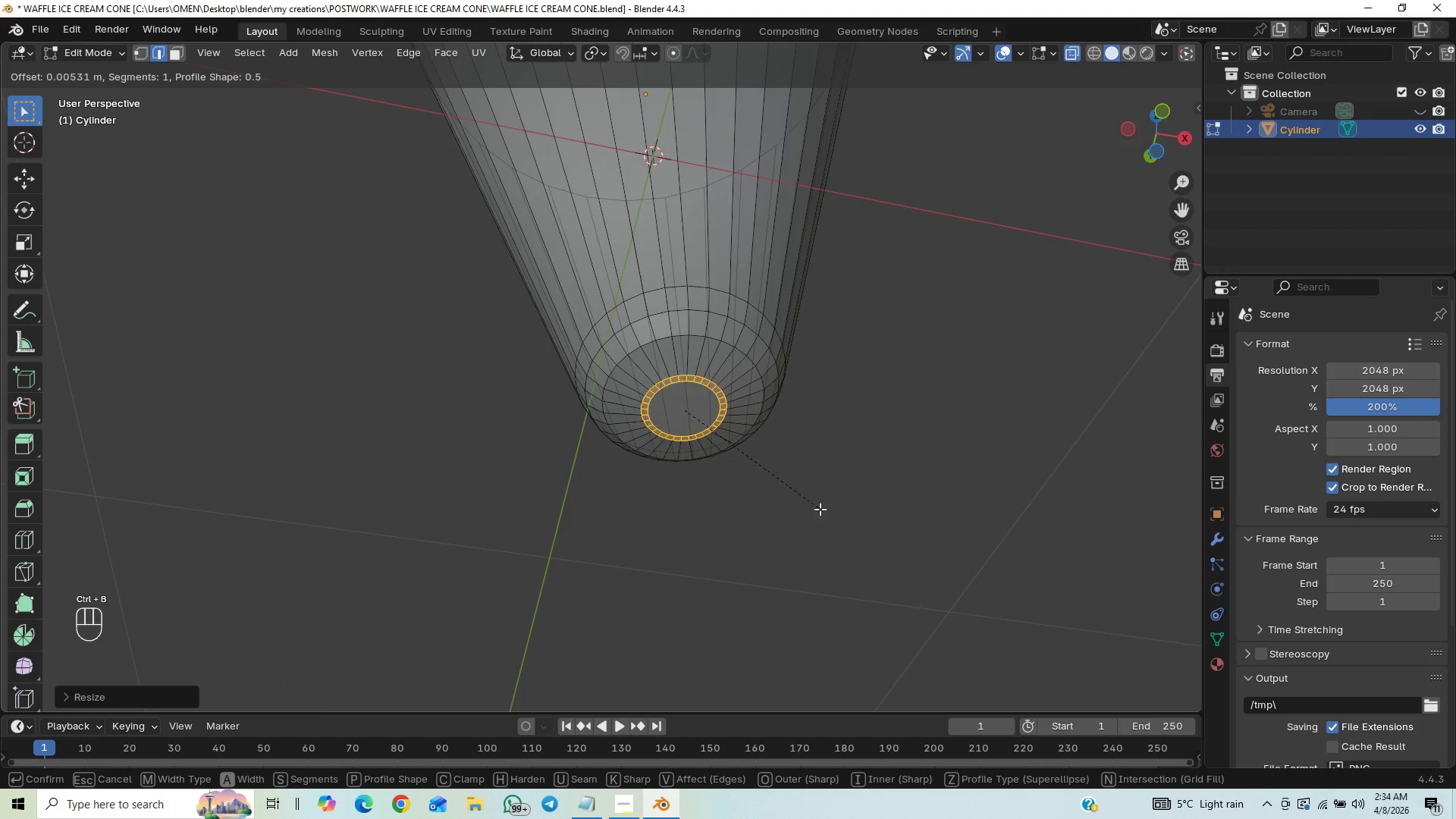 
right_click([828, 515])
 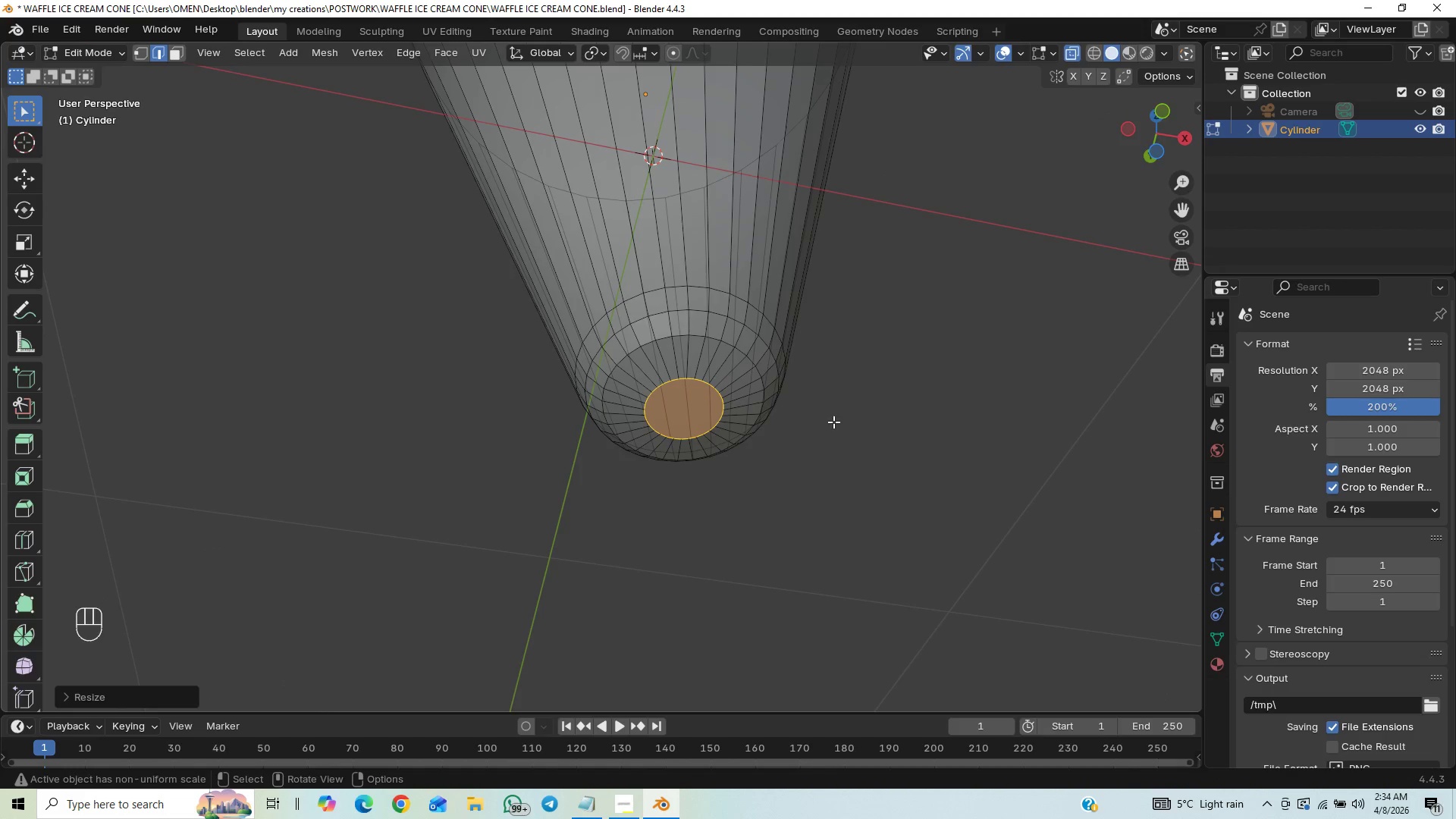 
scroll: coordinate [833, 420], scroll_direction: down, amount: 1.0
 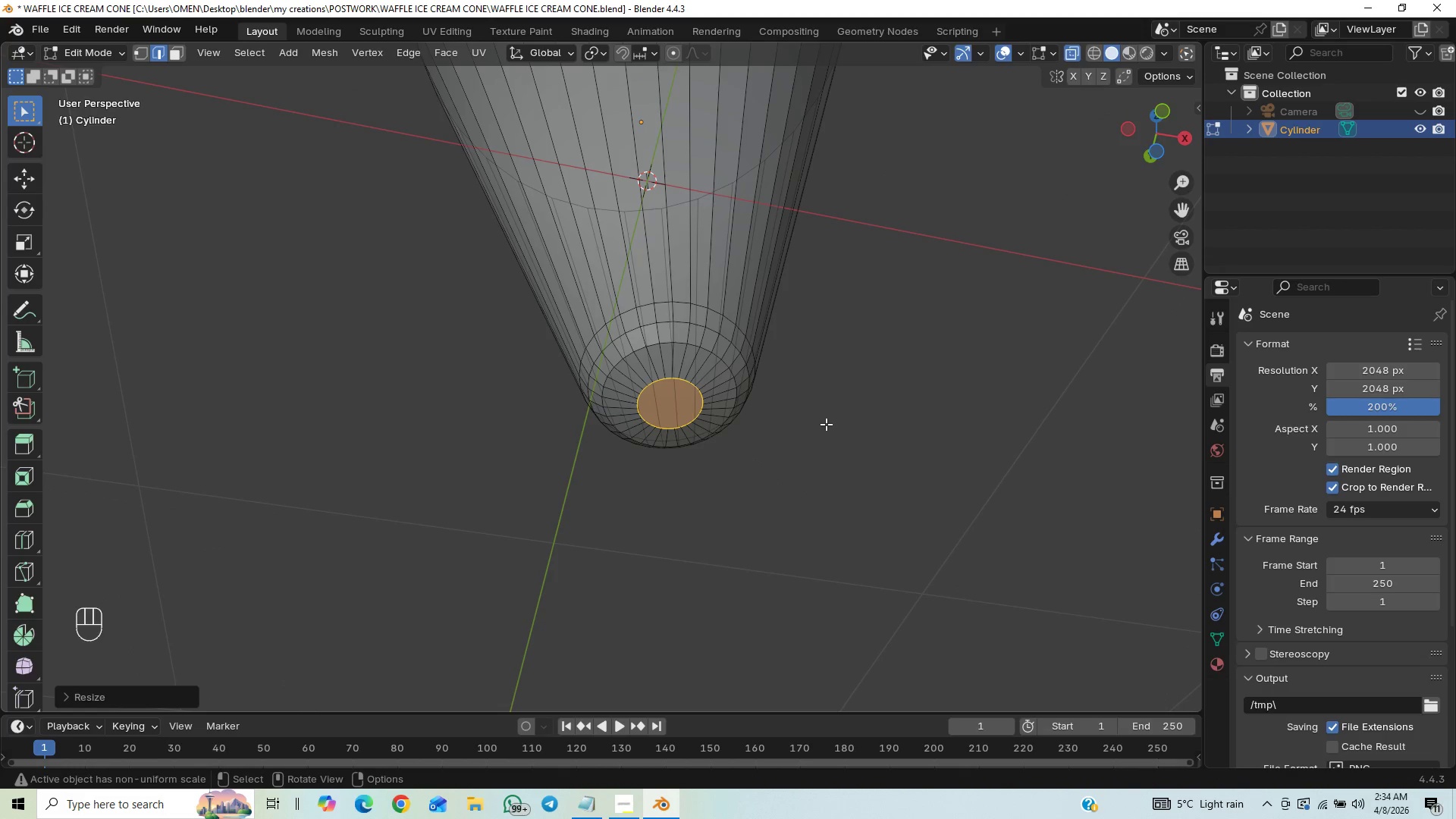 
key(End)
 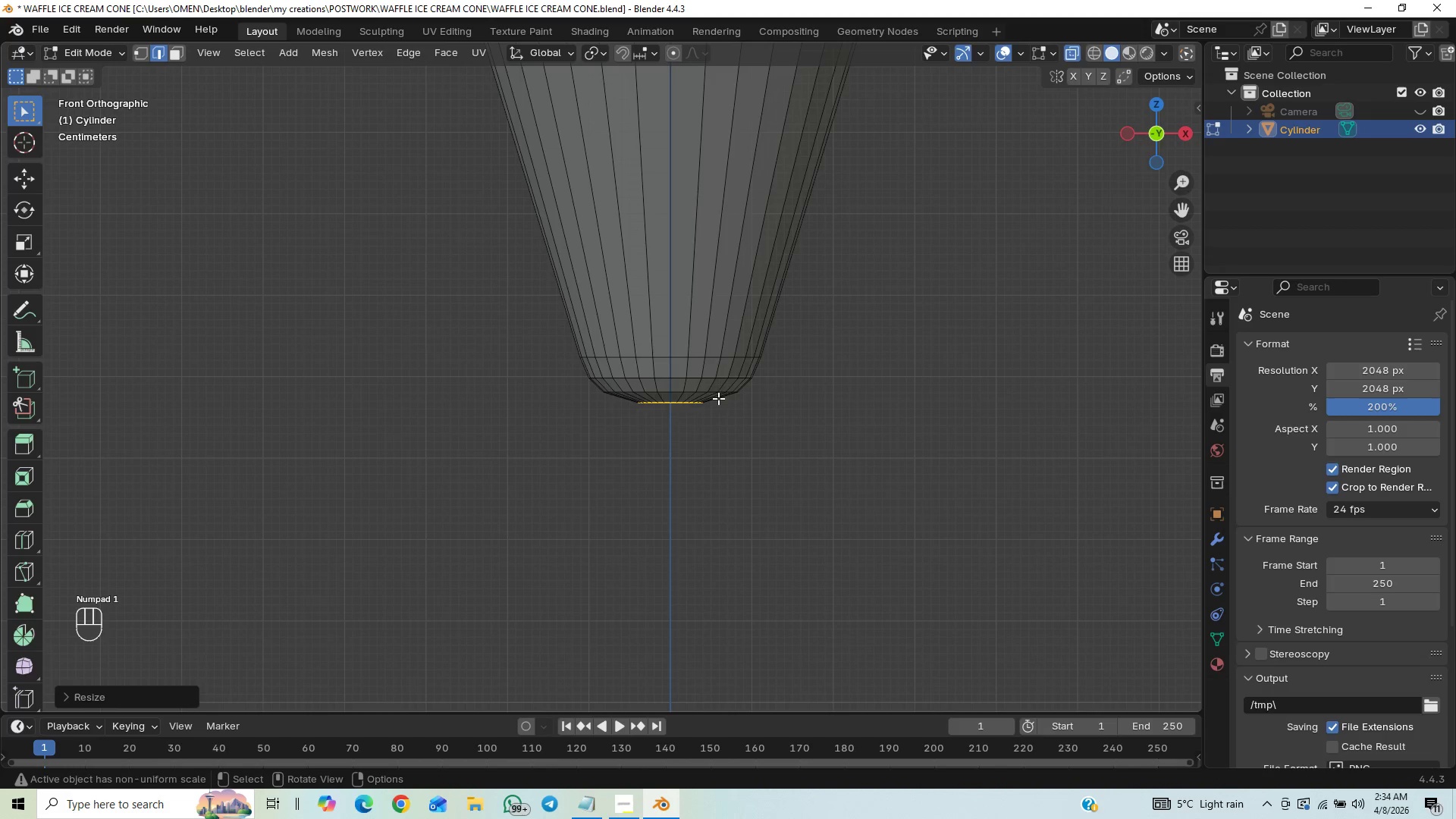 
left_click_drag(start_coordinate=[540, 369], to_coordinate=[918, 477])
 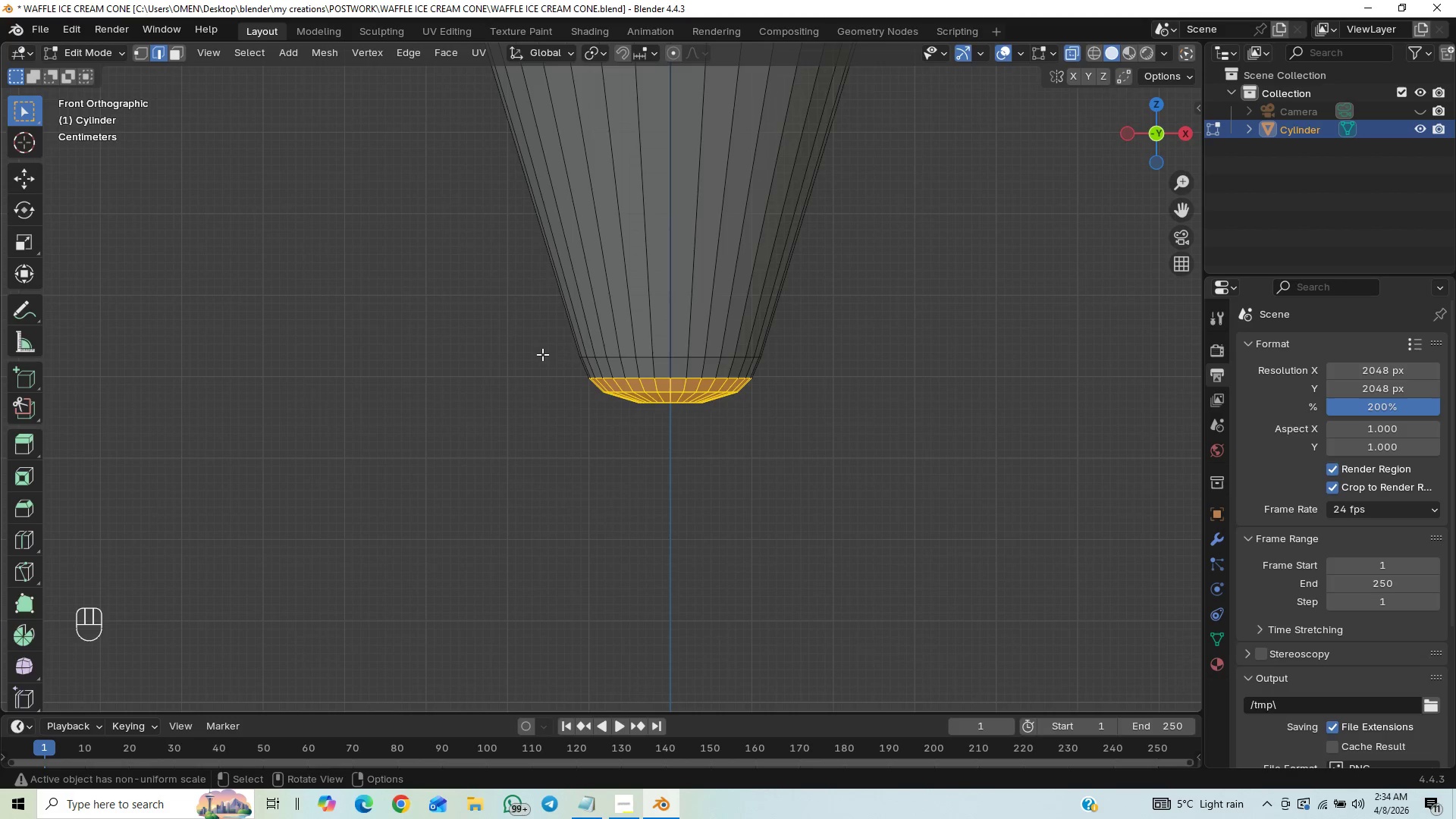 
left_click_drag(start_coordinate=[542, 354], to_coordinate=[934, 469])
 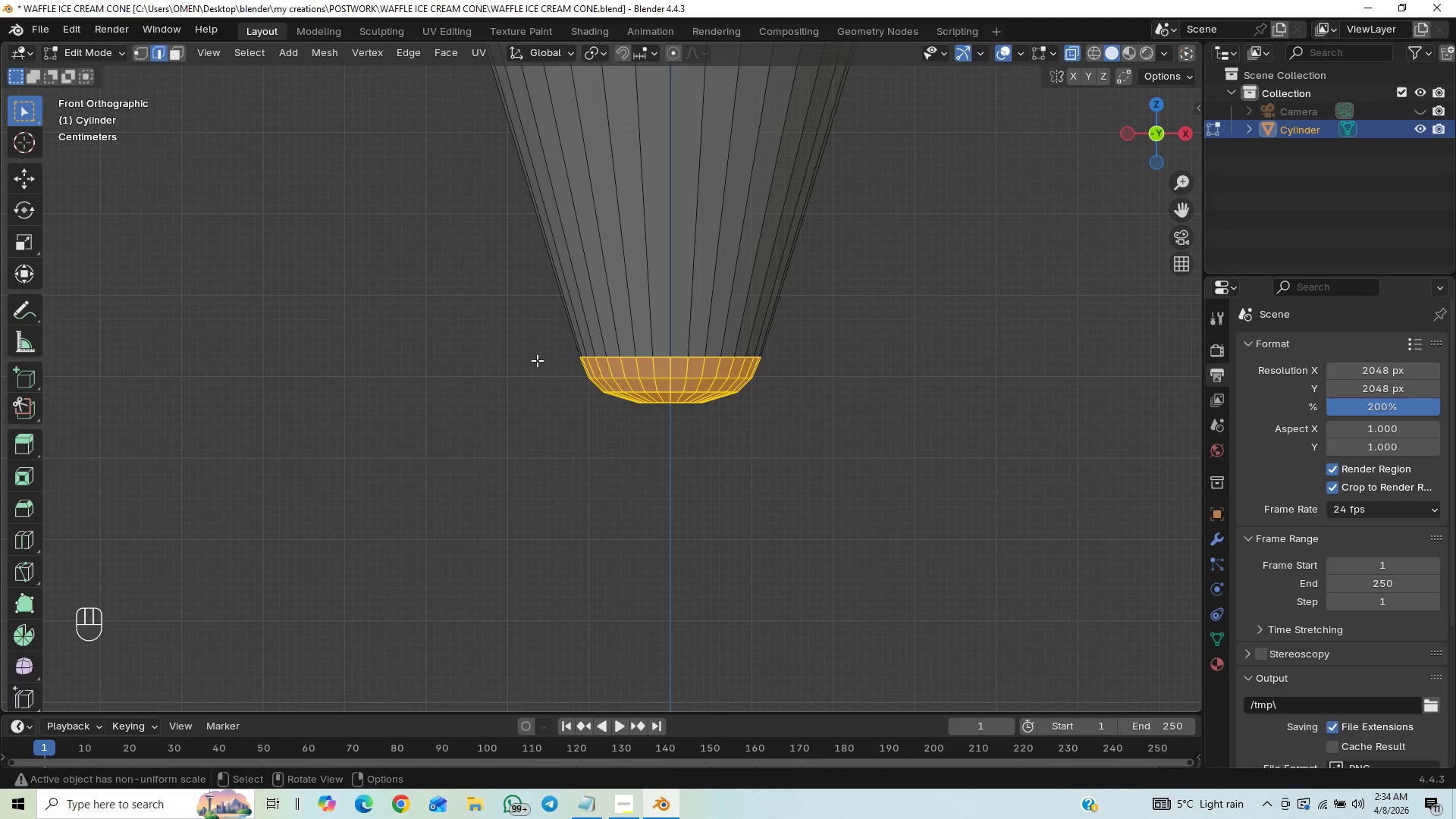 
left_click_drag(start_coordinate=[537, 360], to_coordinate=[943, 446])
 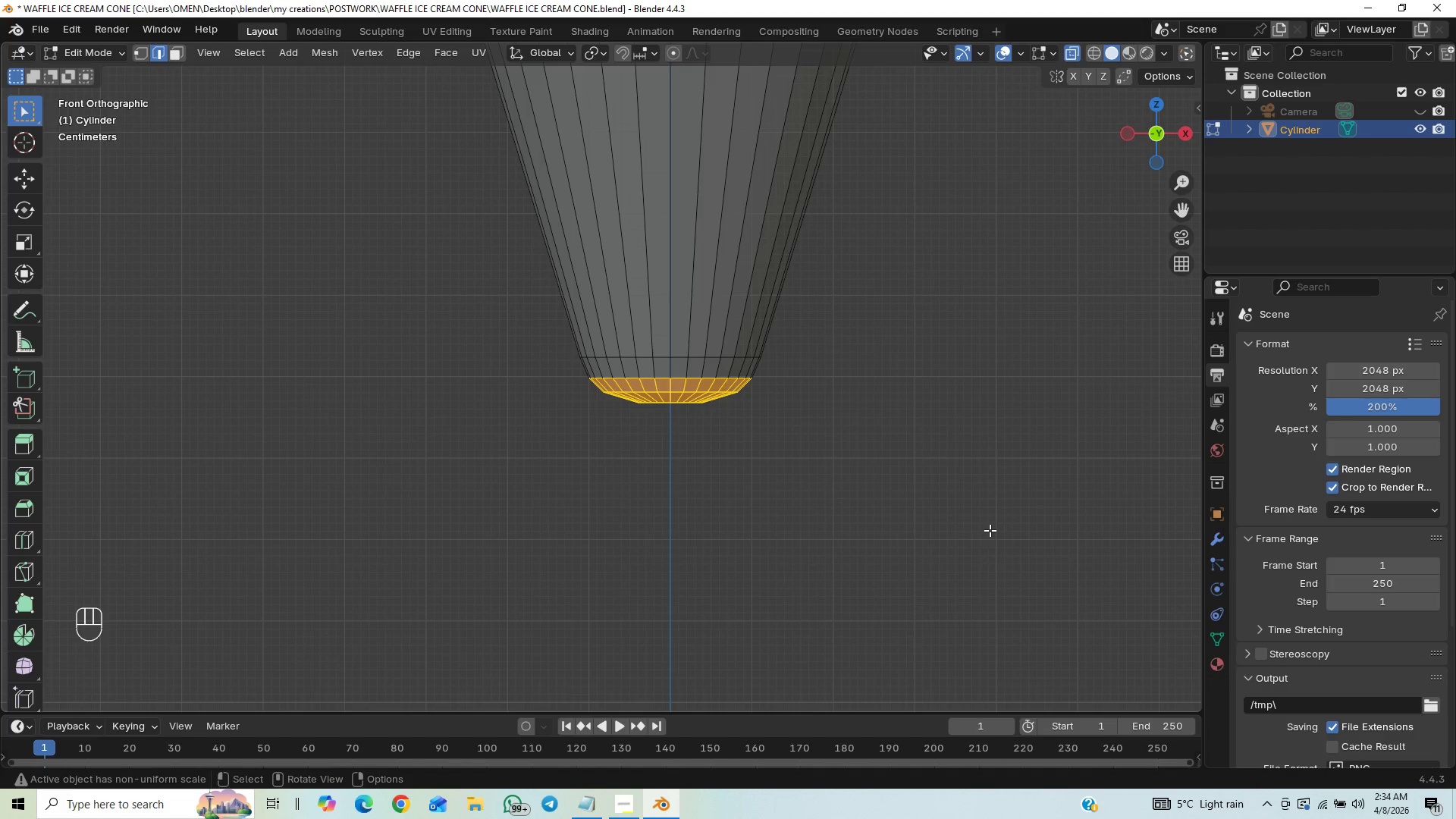 
type(gz)
 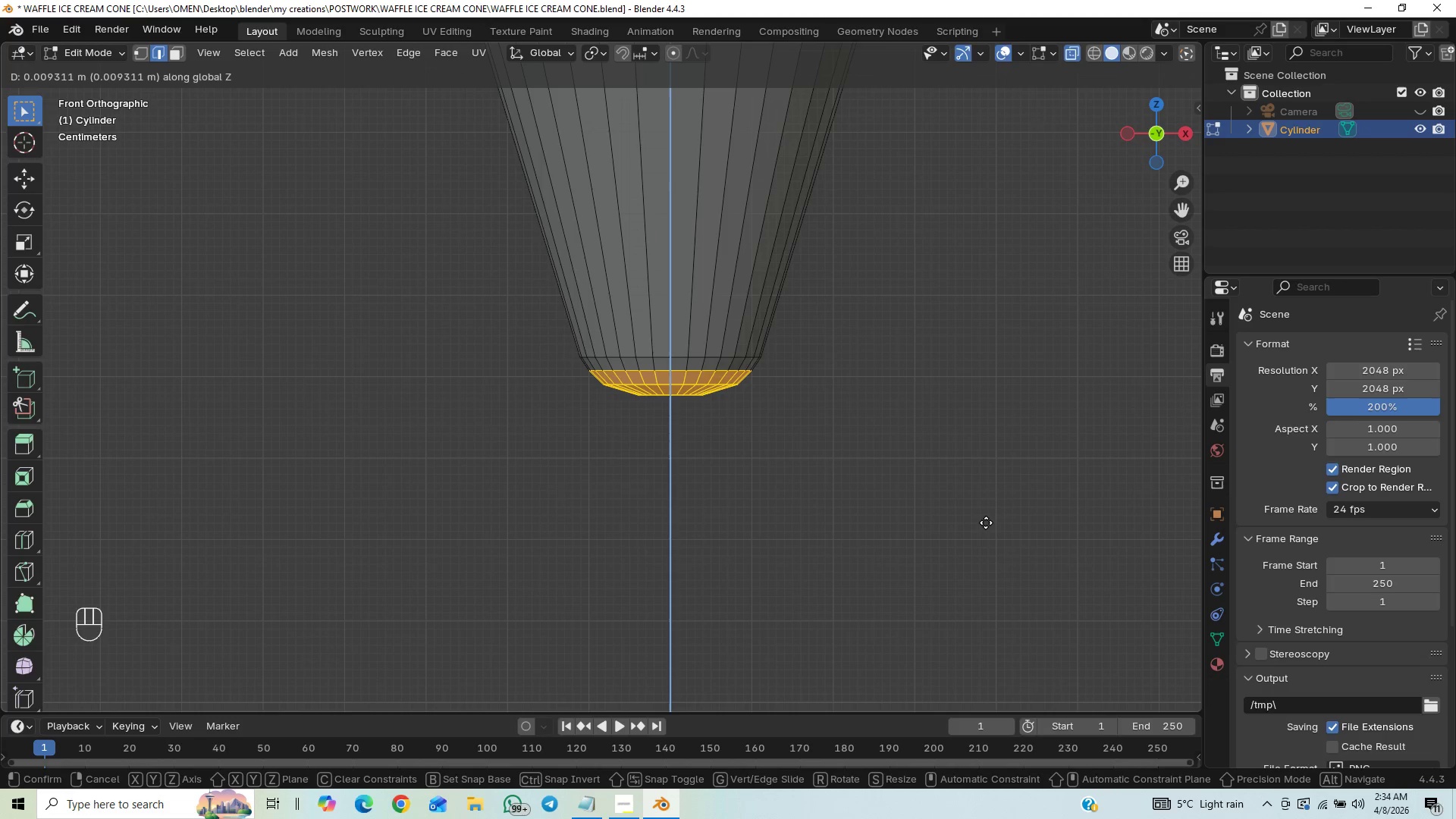 
left_click([984, 522])
 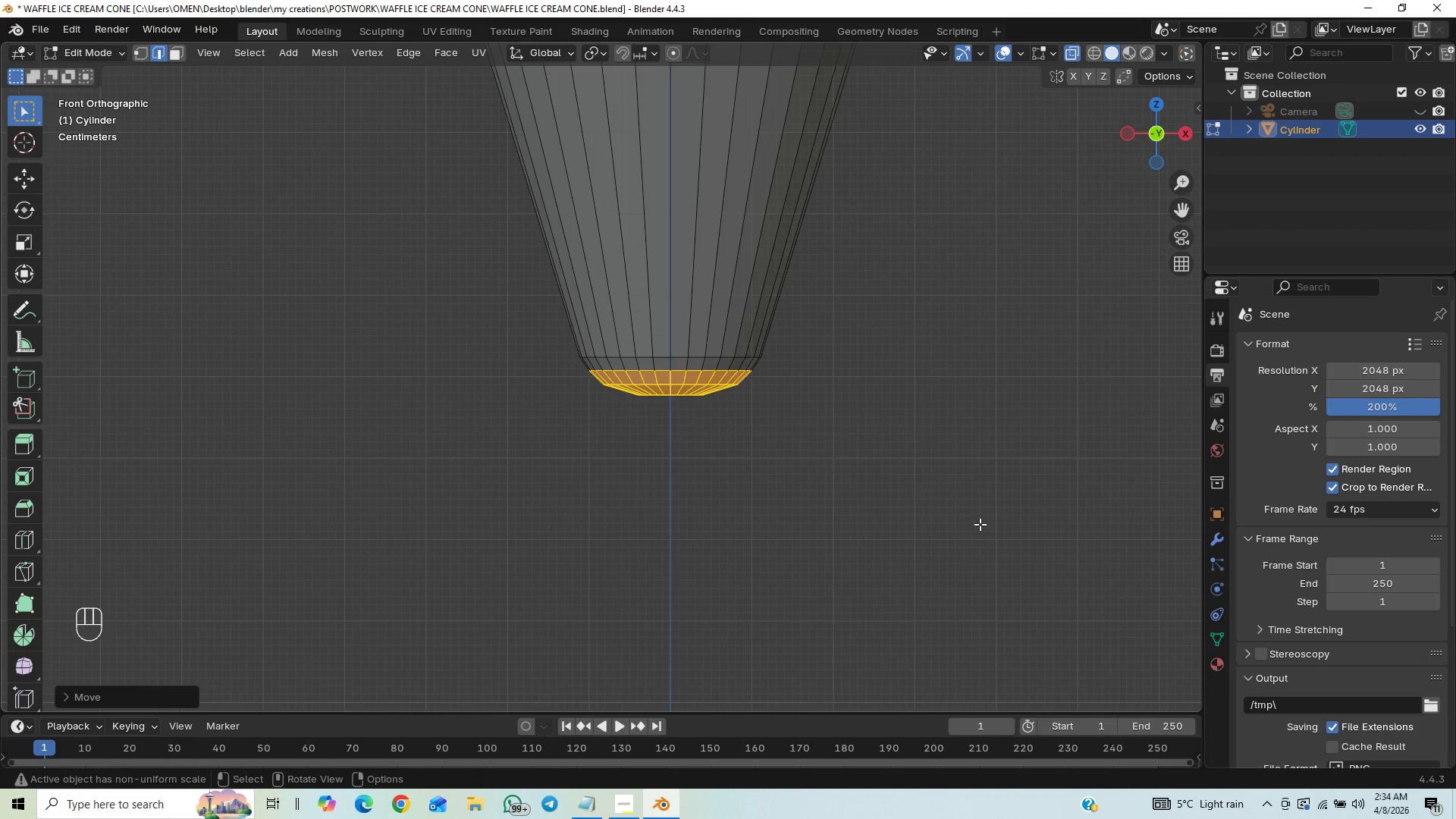 
key(Control+S)
 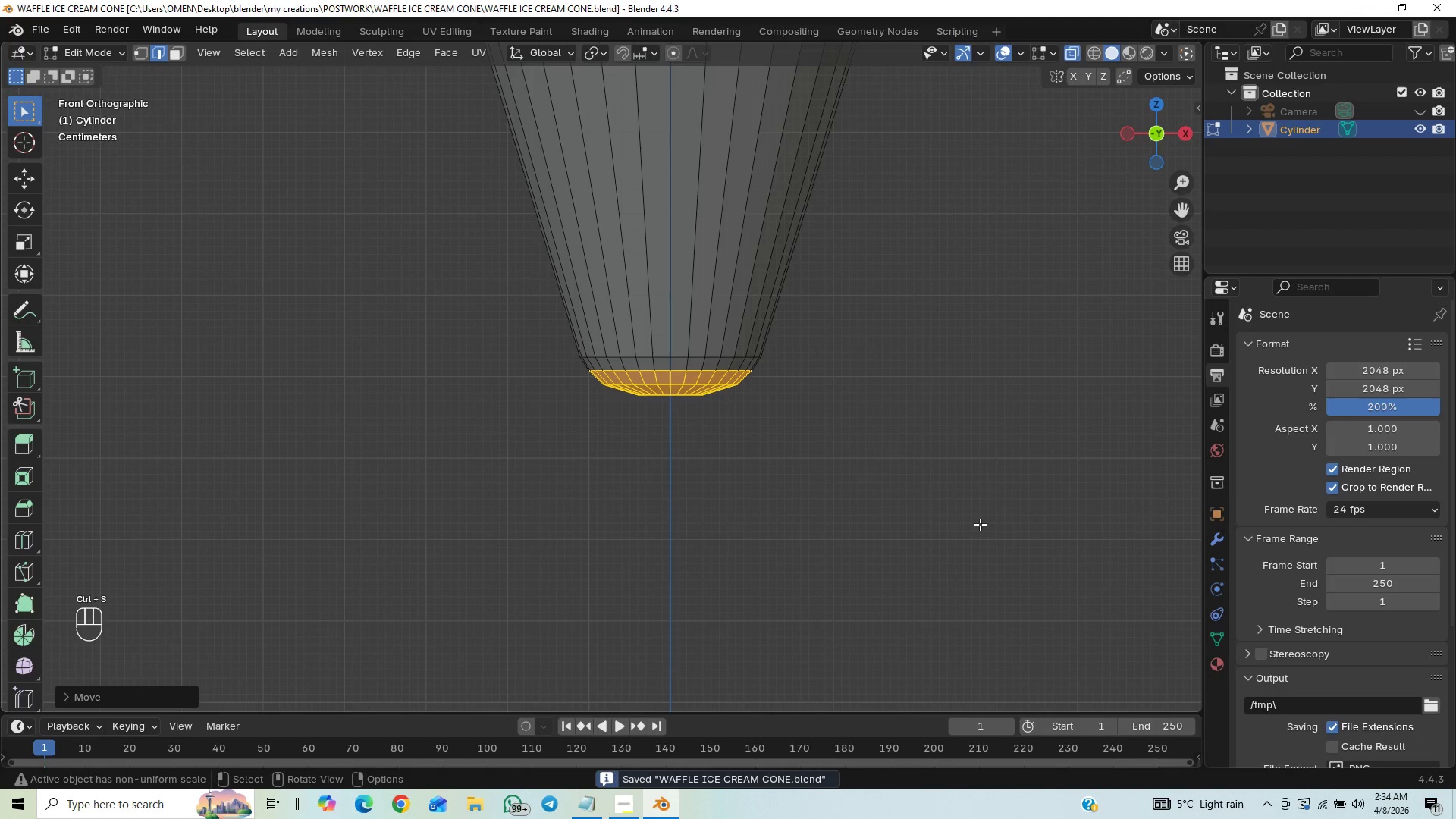 
key(Tab)
 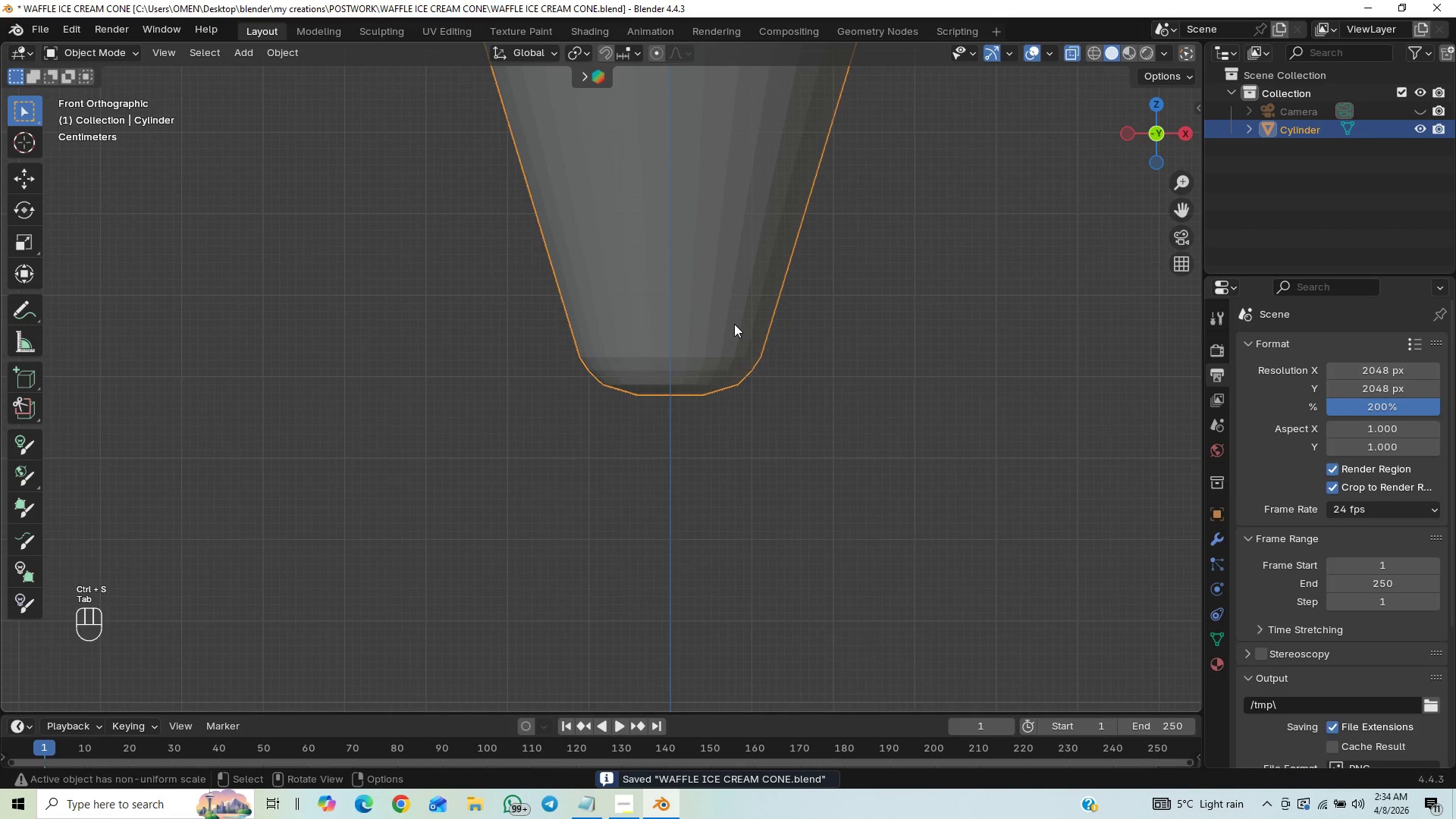 
right_click([715, 291])
 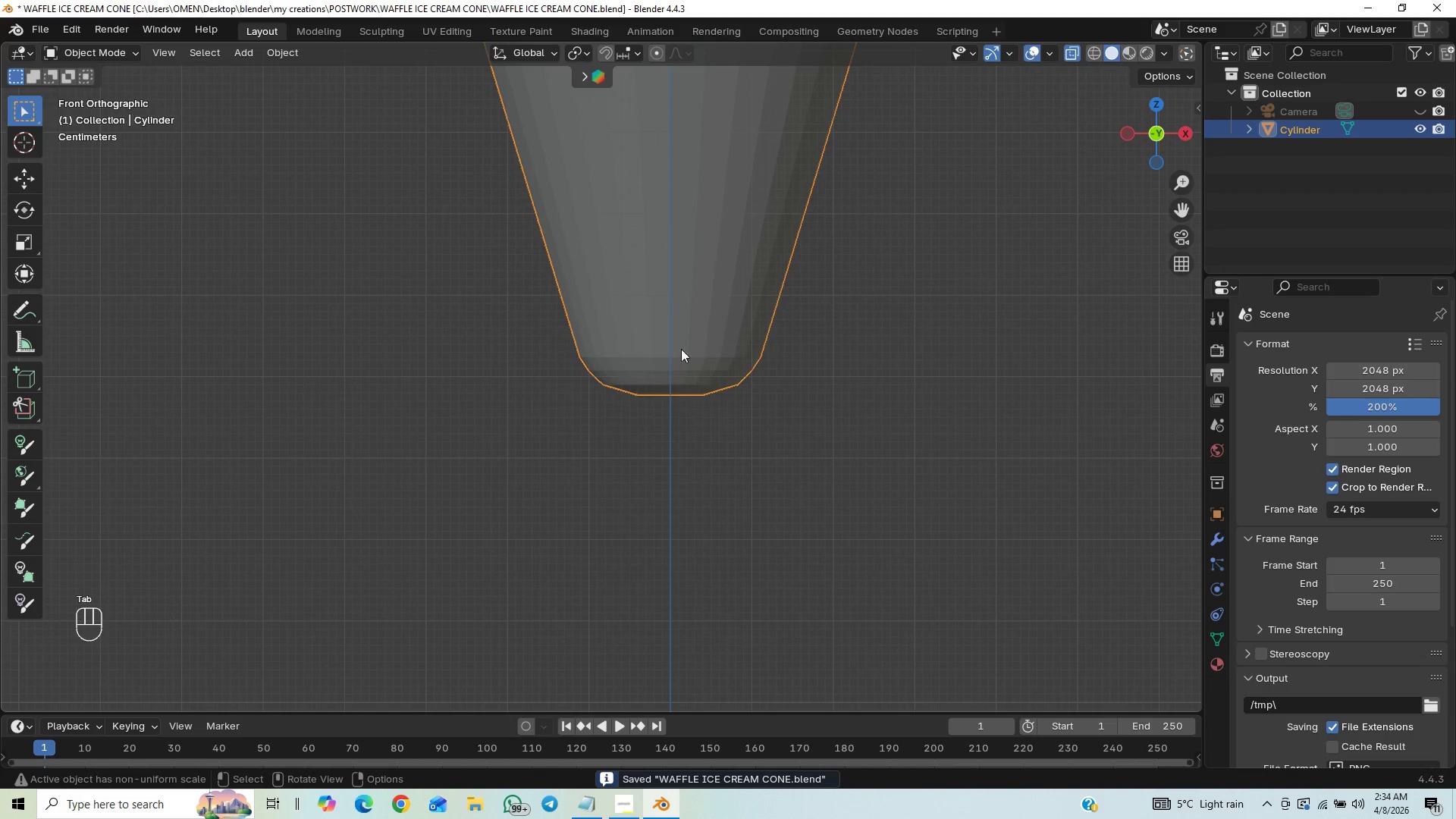 
key(Control+A)
 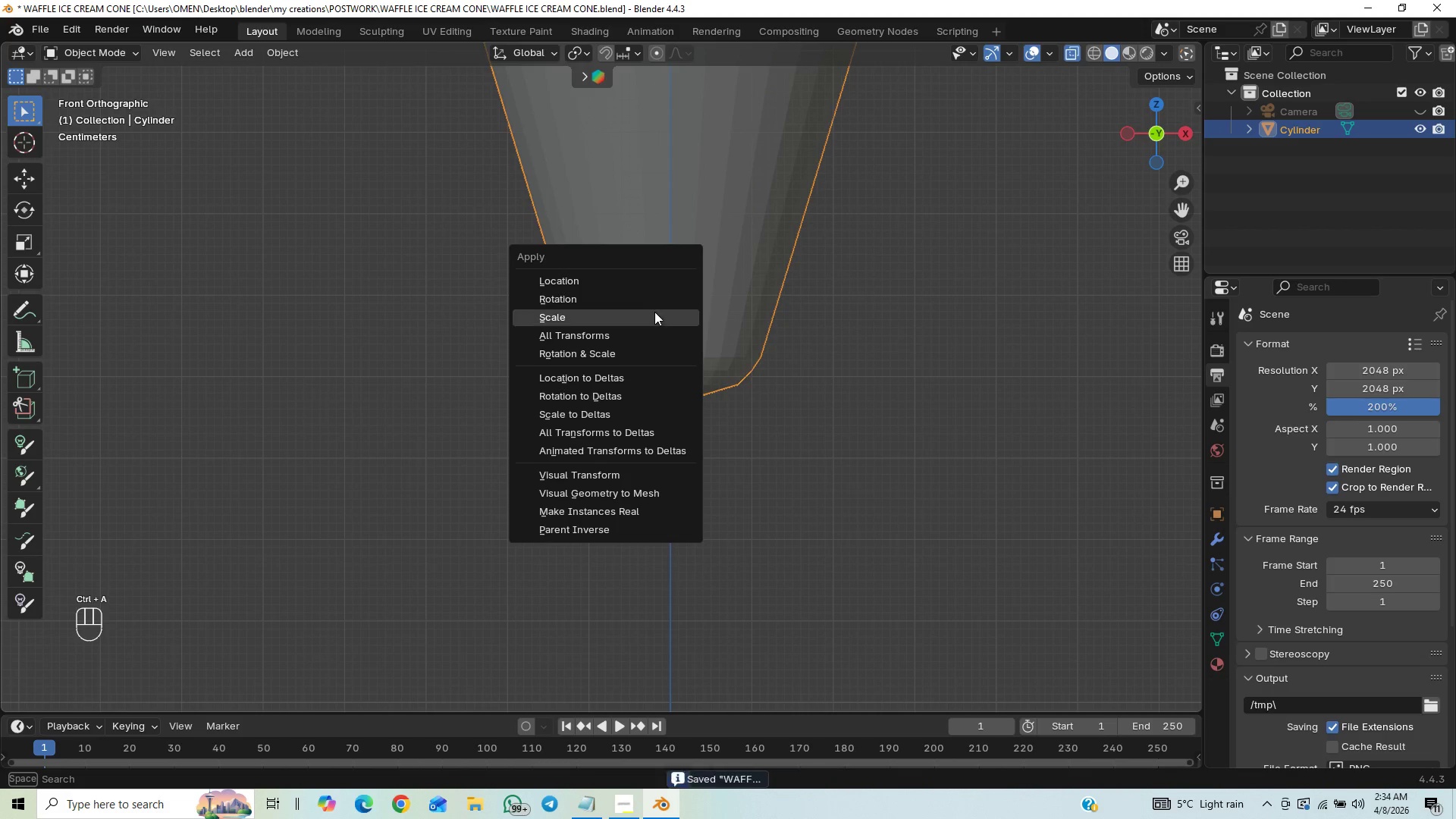 
left_click([652, 314])
 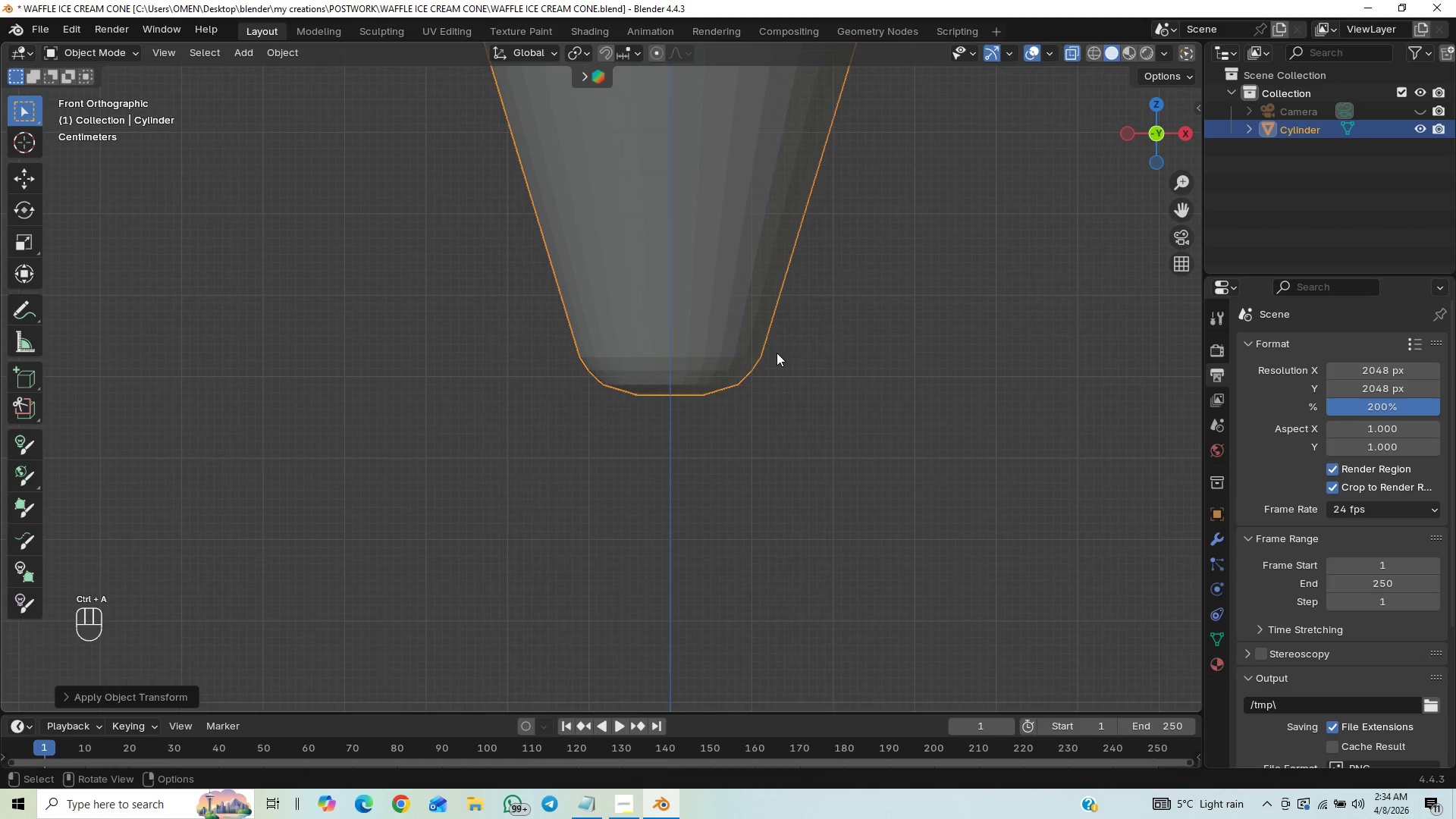 
key(Tab)
 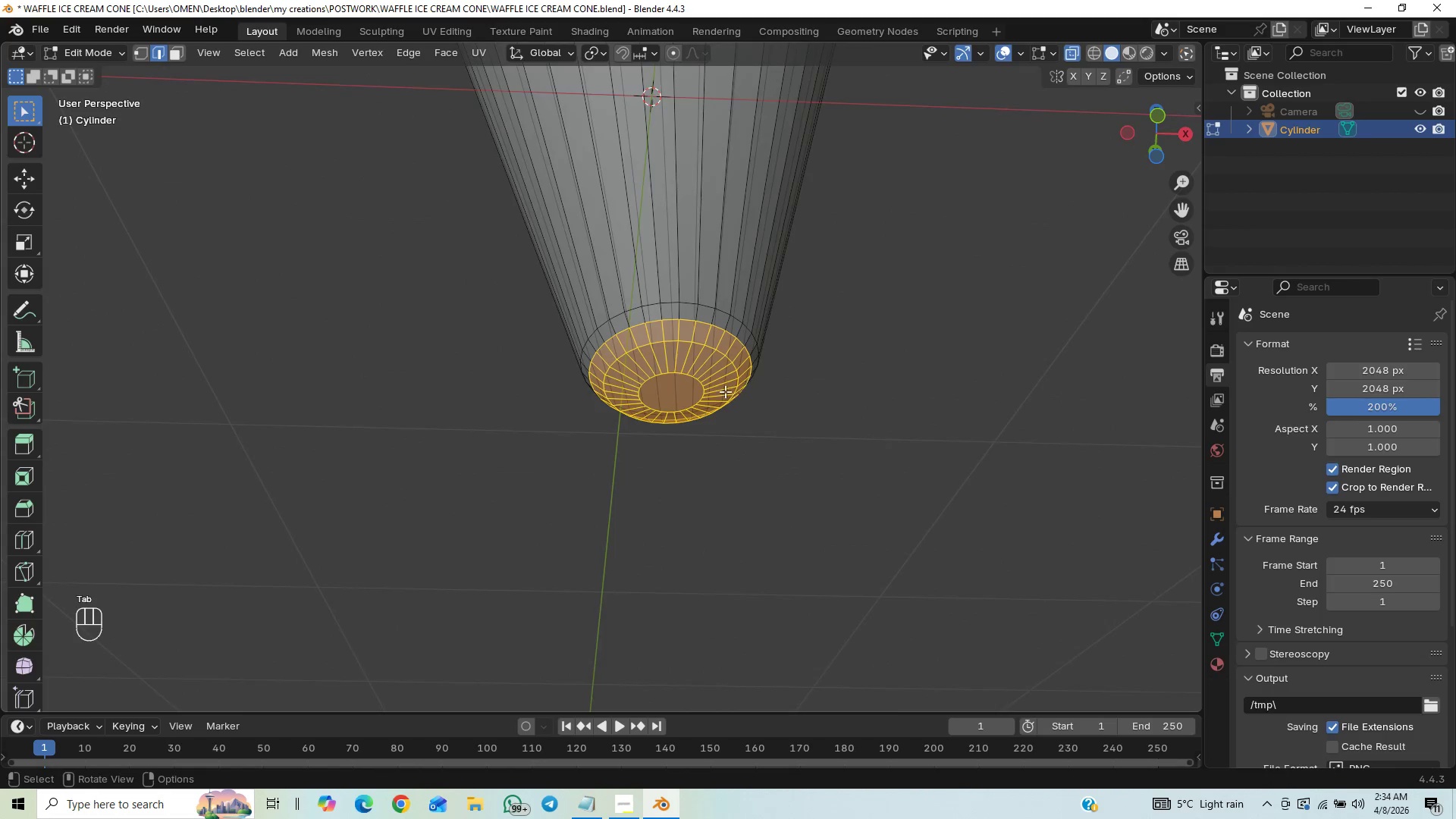 
left_click([700, 381])
 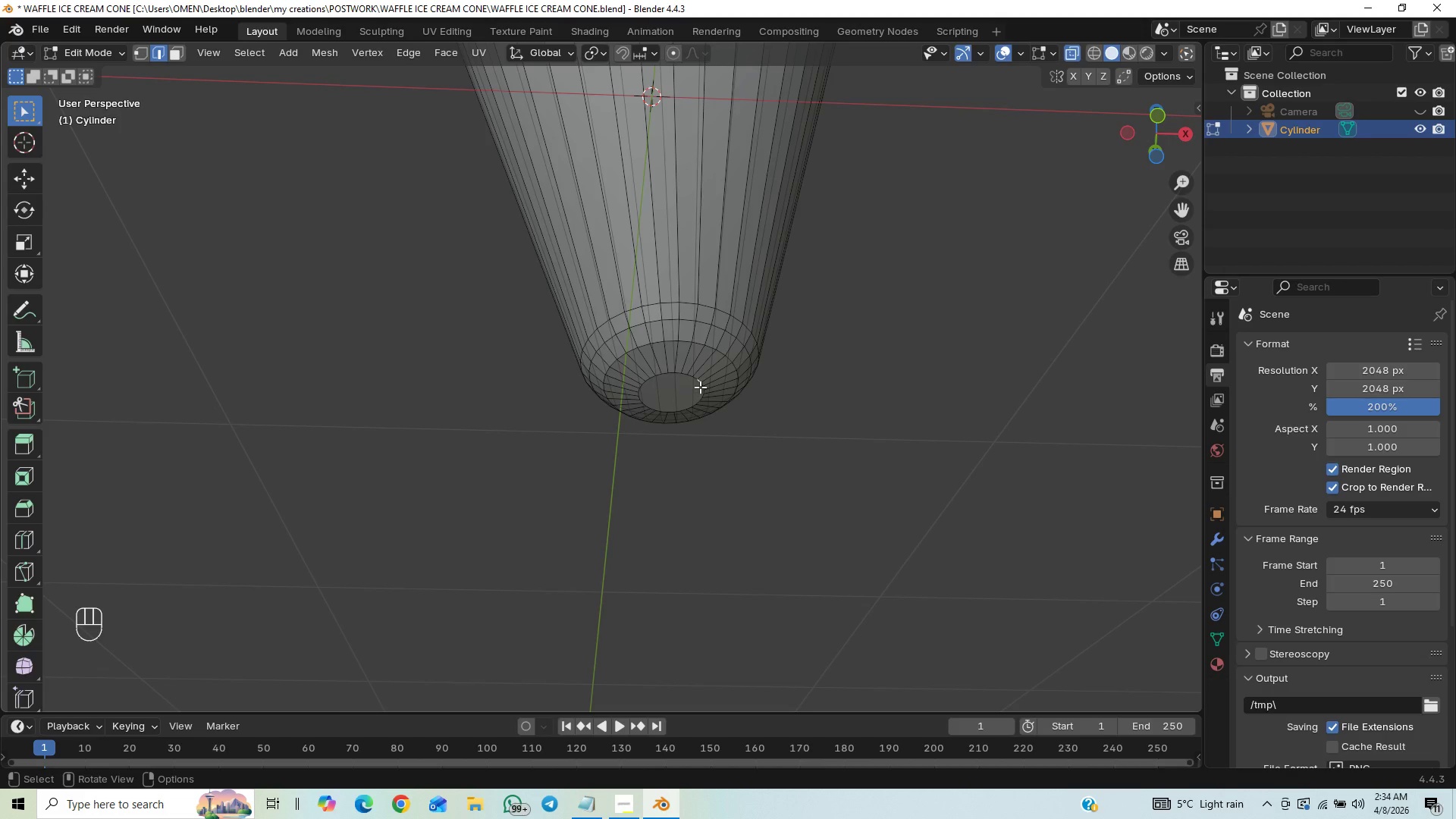 
hold_key(key=AltLeft, duration=0.89)
left_click([700, 388])
 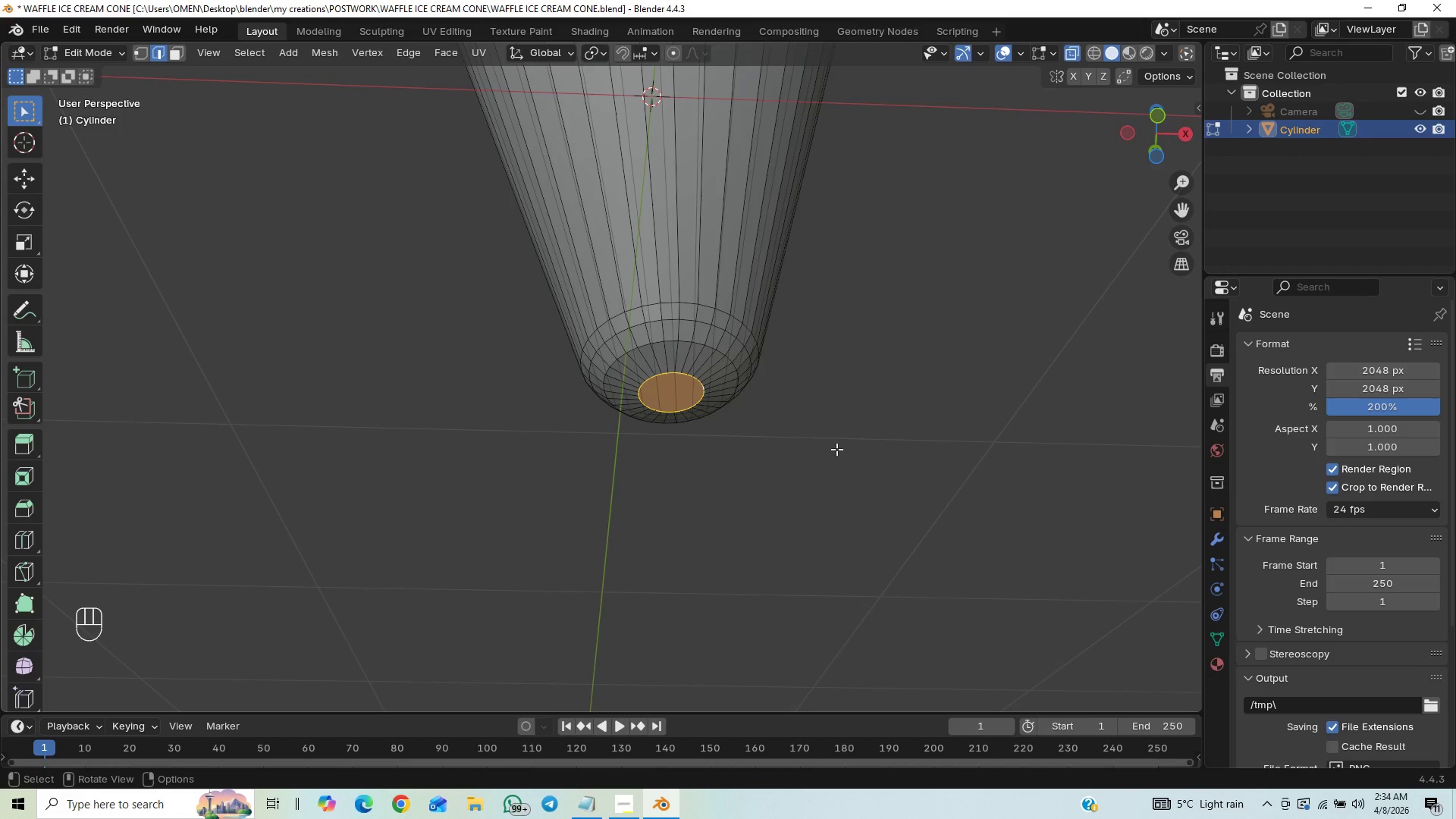 
key(Control+B)
 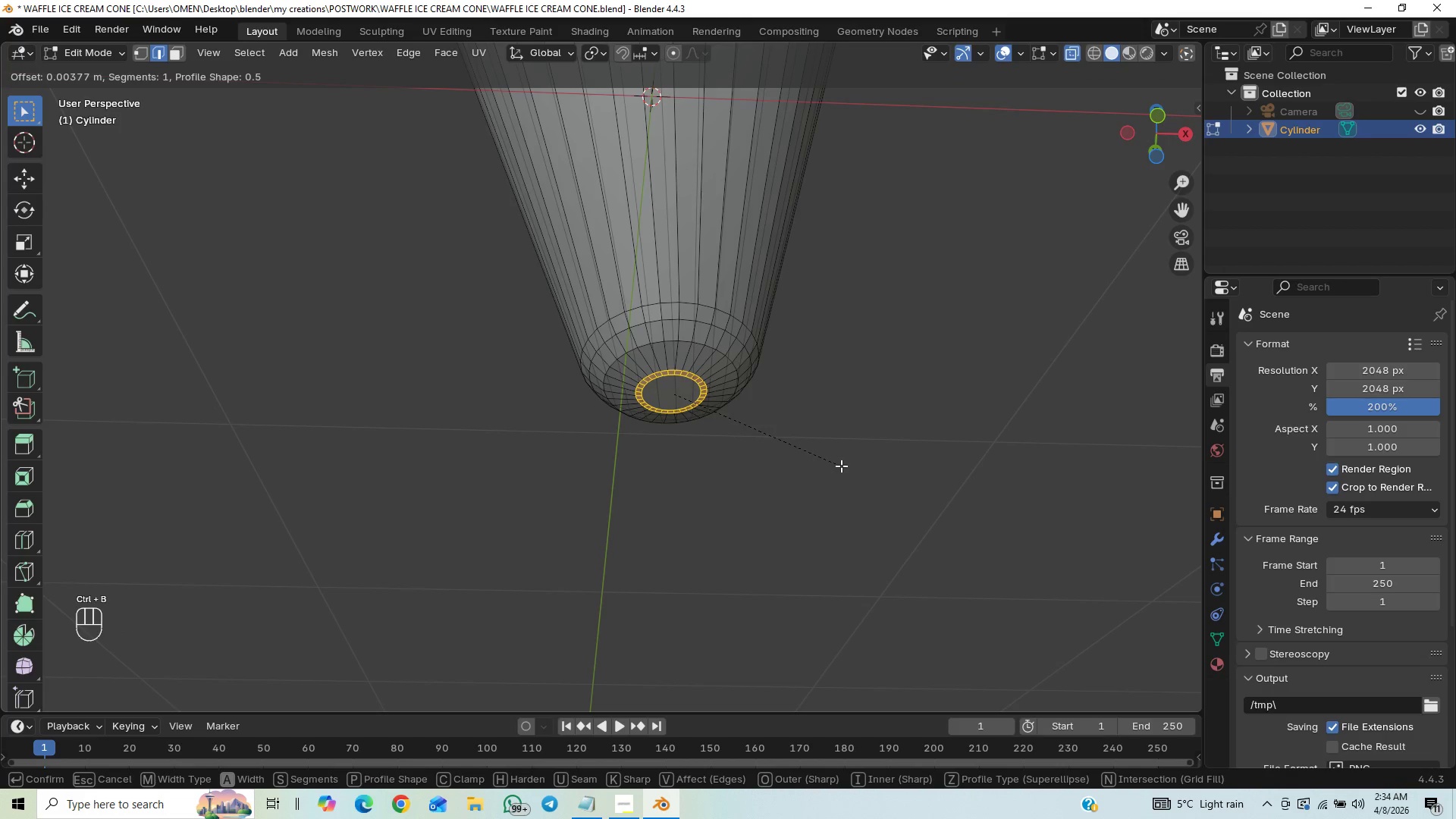 
scroll: coordinate [846, 468], scroll_direction: up, amount: 1.0
 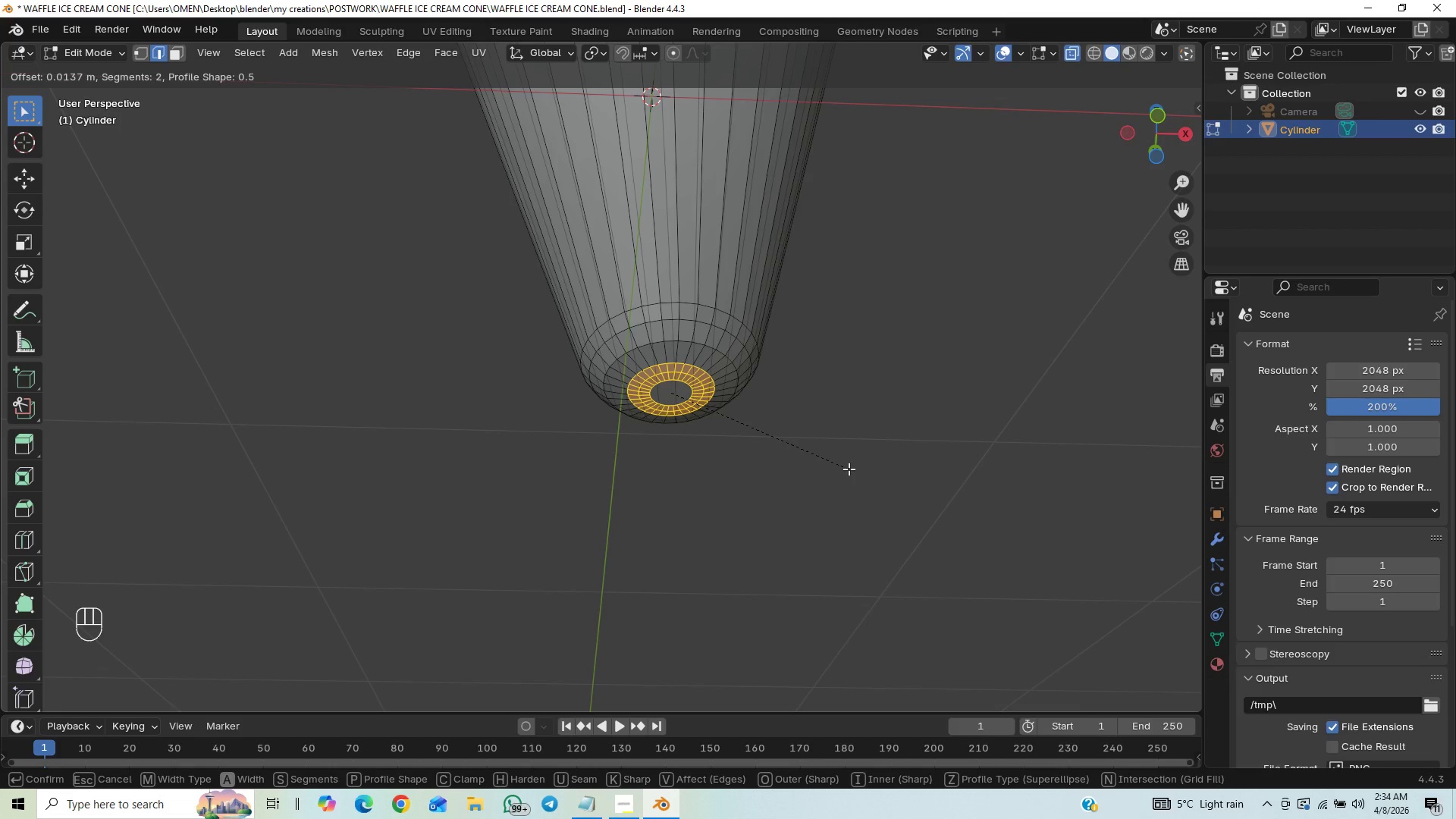 
left_click([849, 467])
 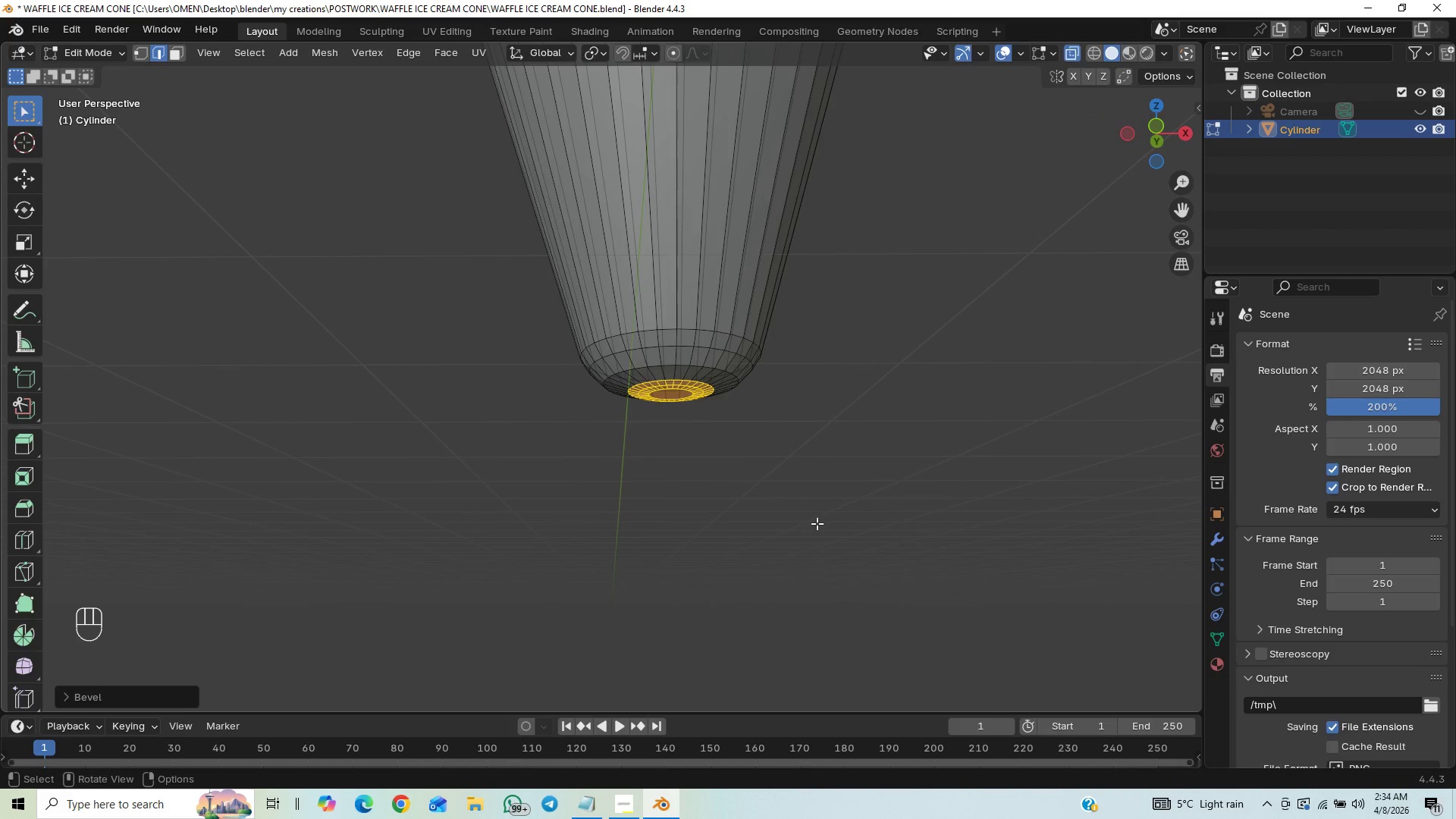 
key(Control+Z)
 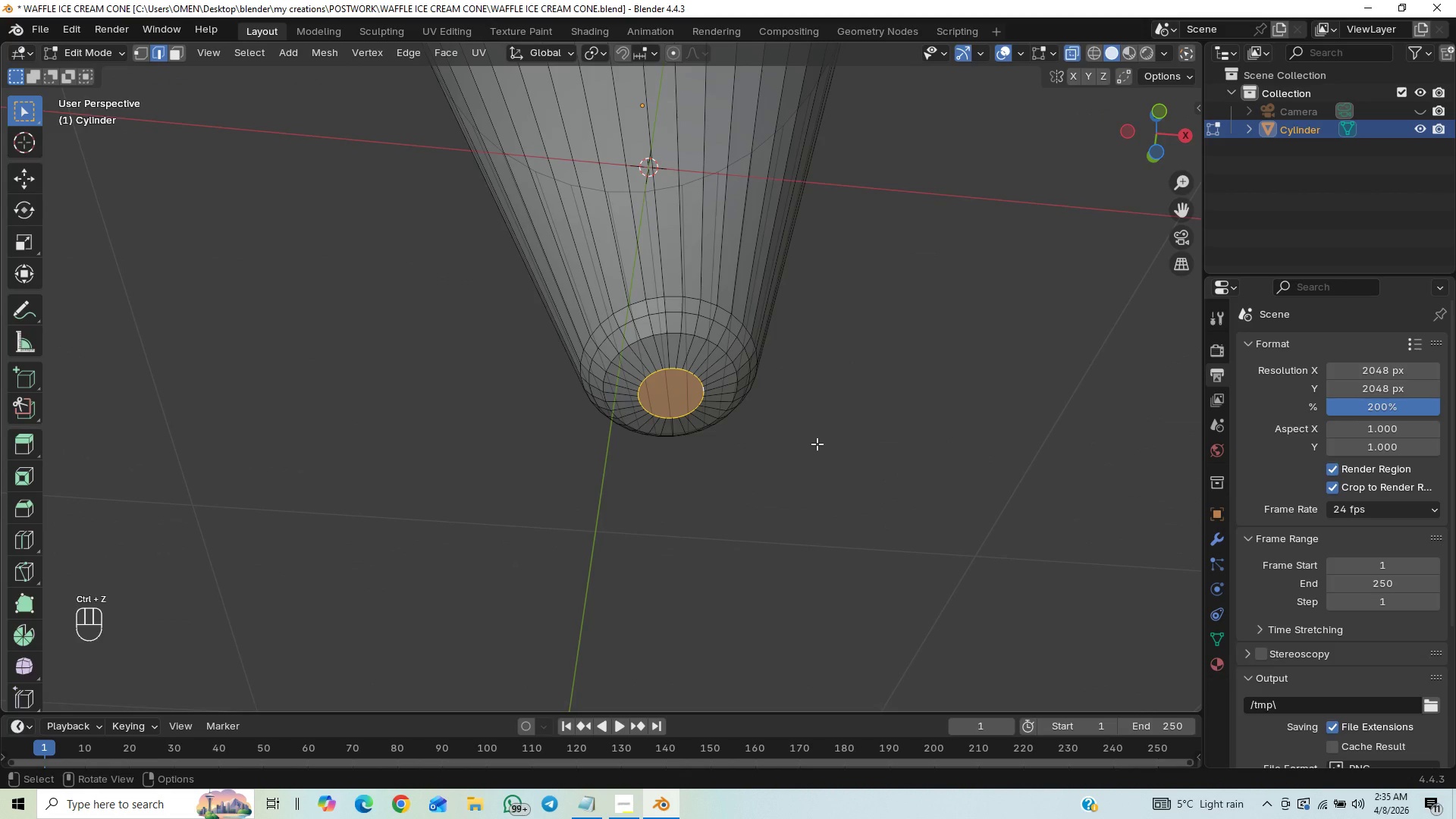 
key(Control+Shift+Z)
 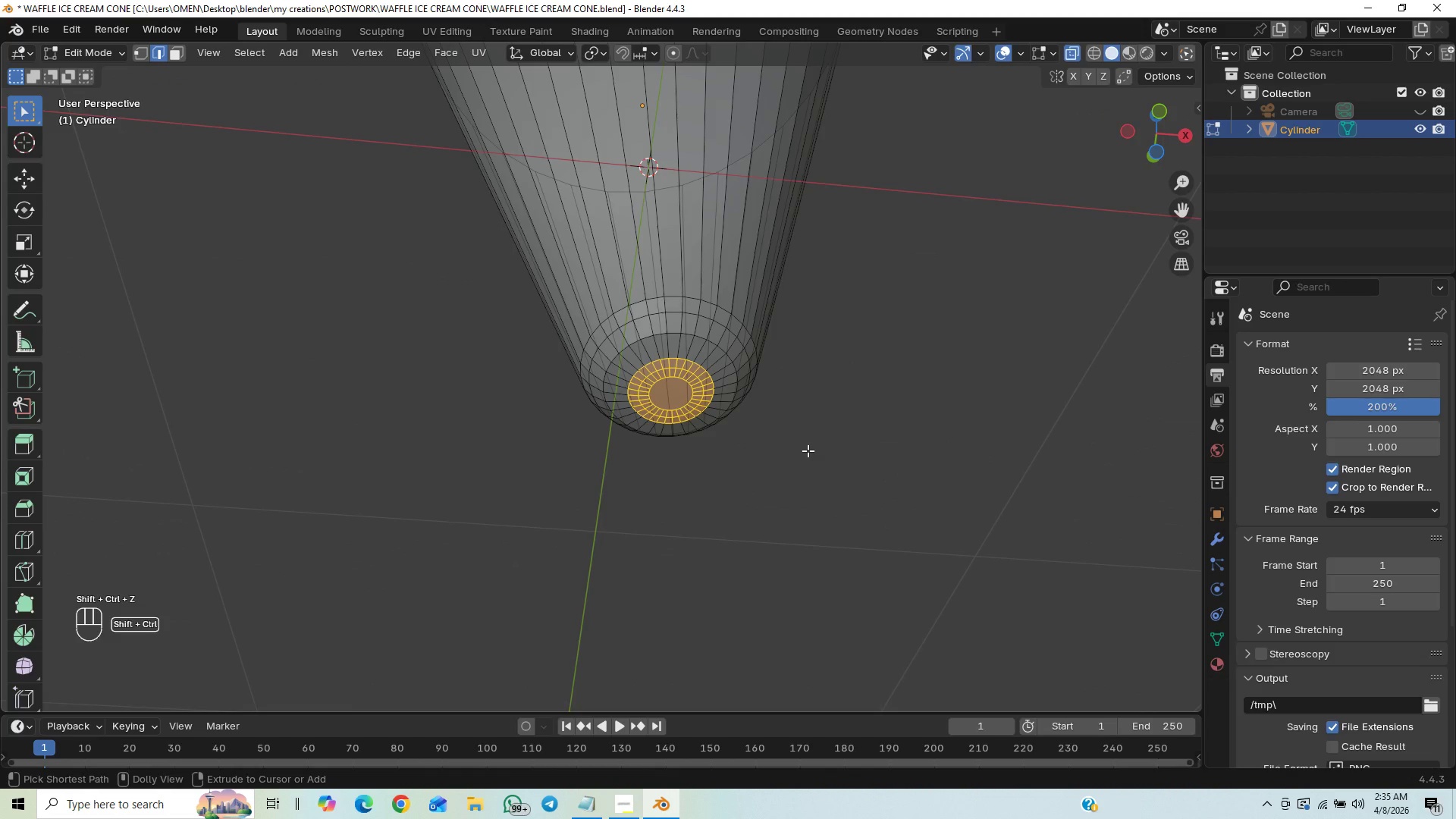 
key(Control+Shift+Z)
 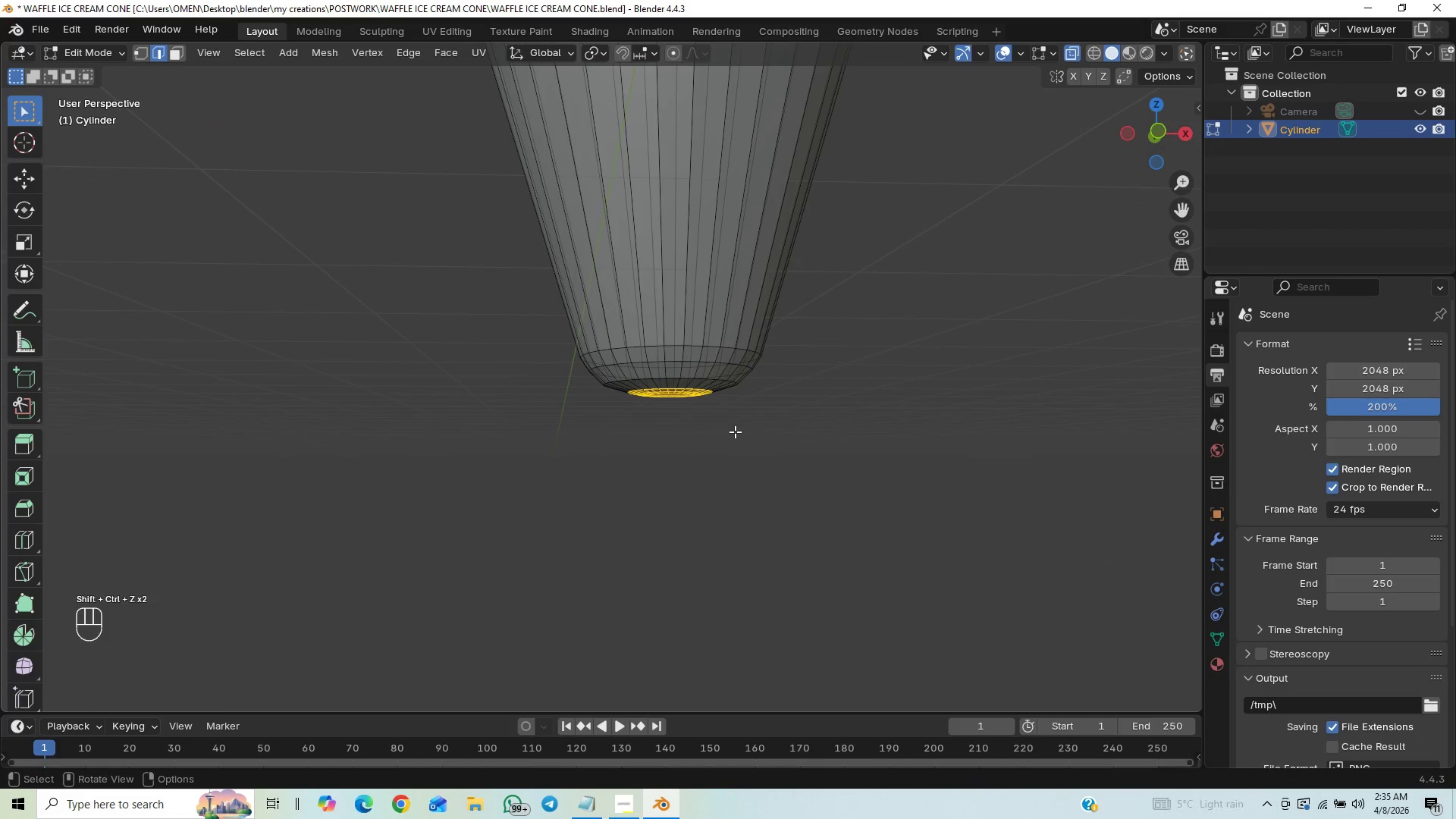 
left_click([729, 380])
 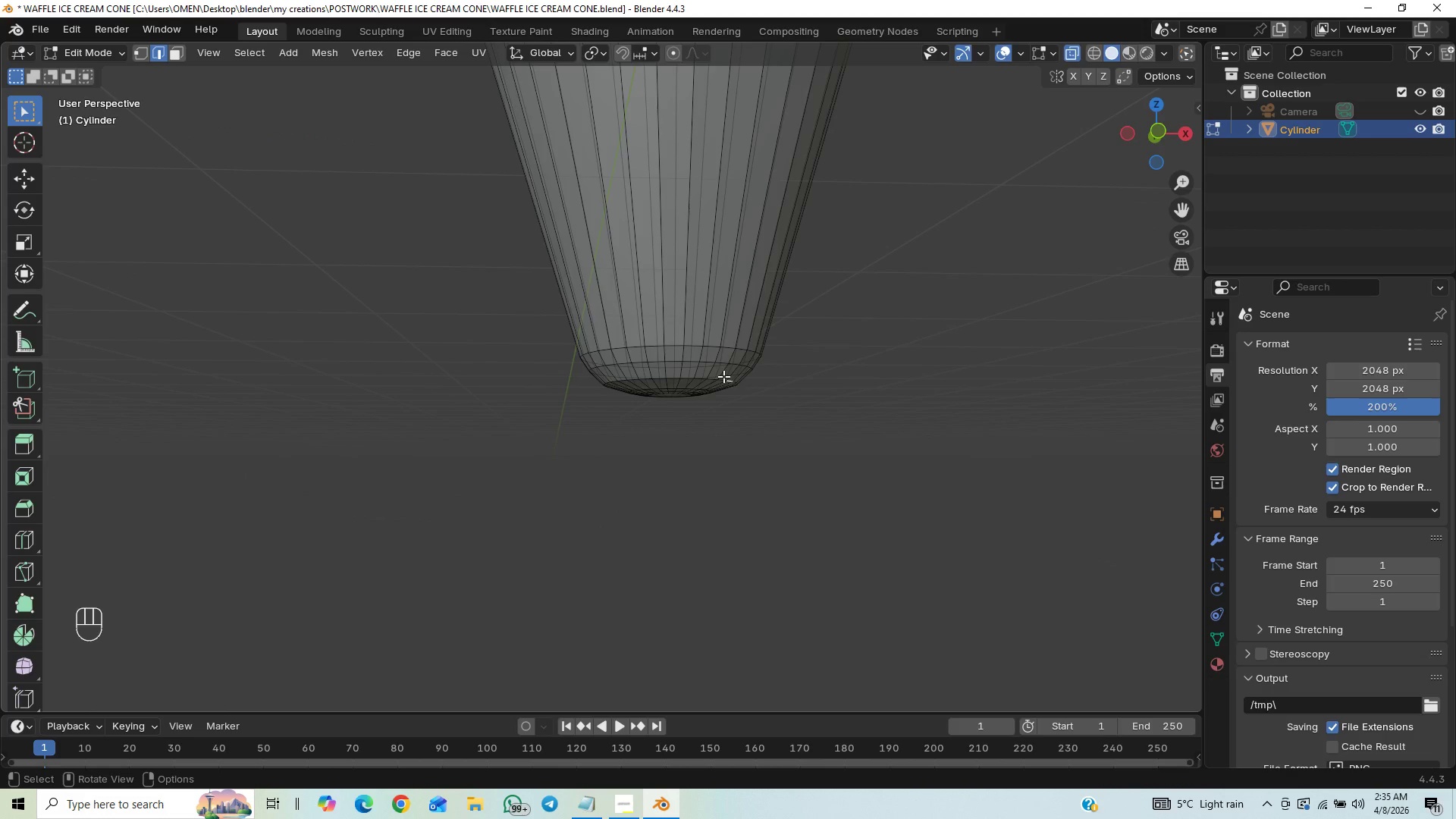 
hold_key(key=Space, duration=0.61)
 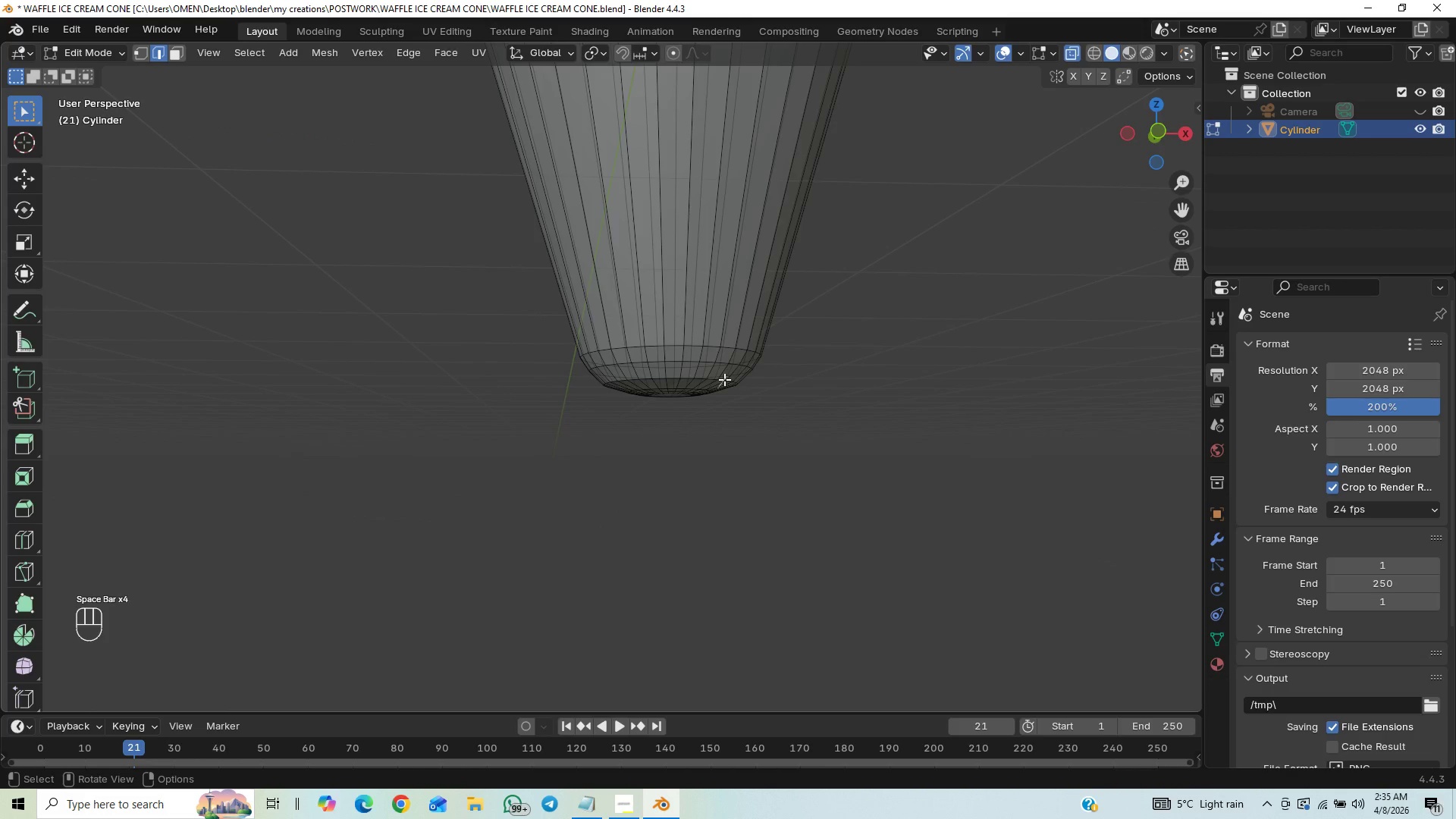 
left_click([724, 379])
 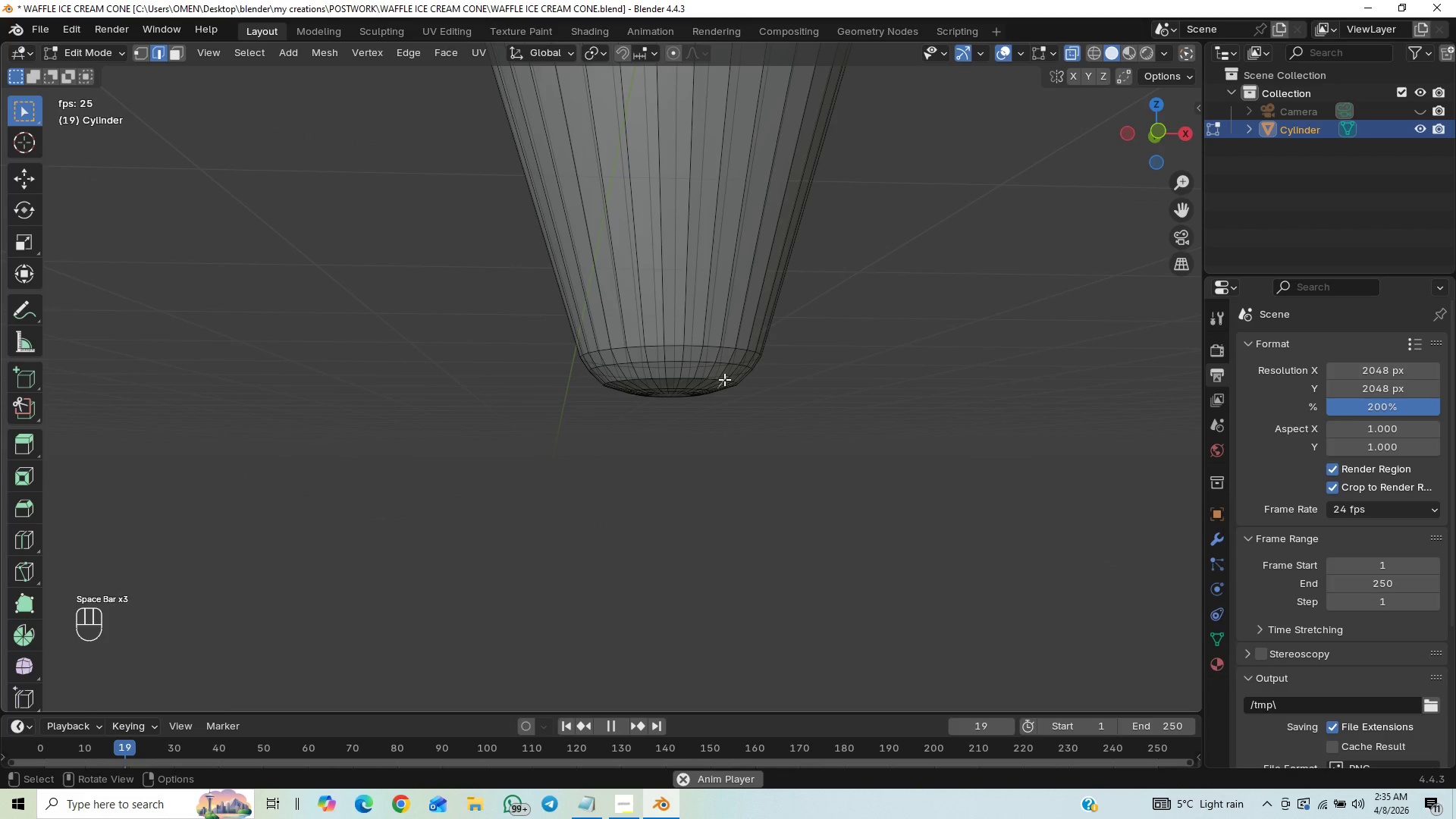 
key(Space)
 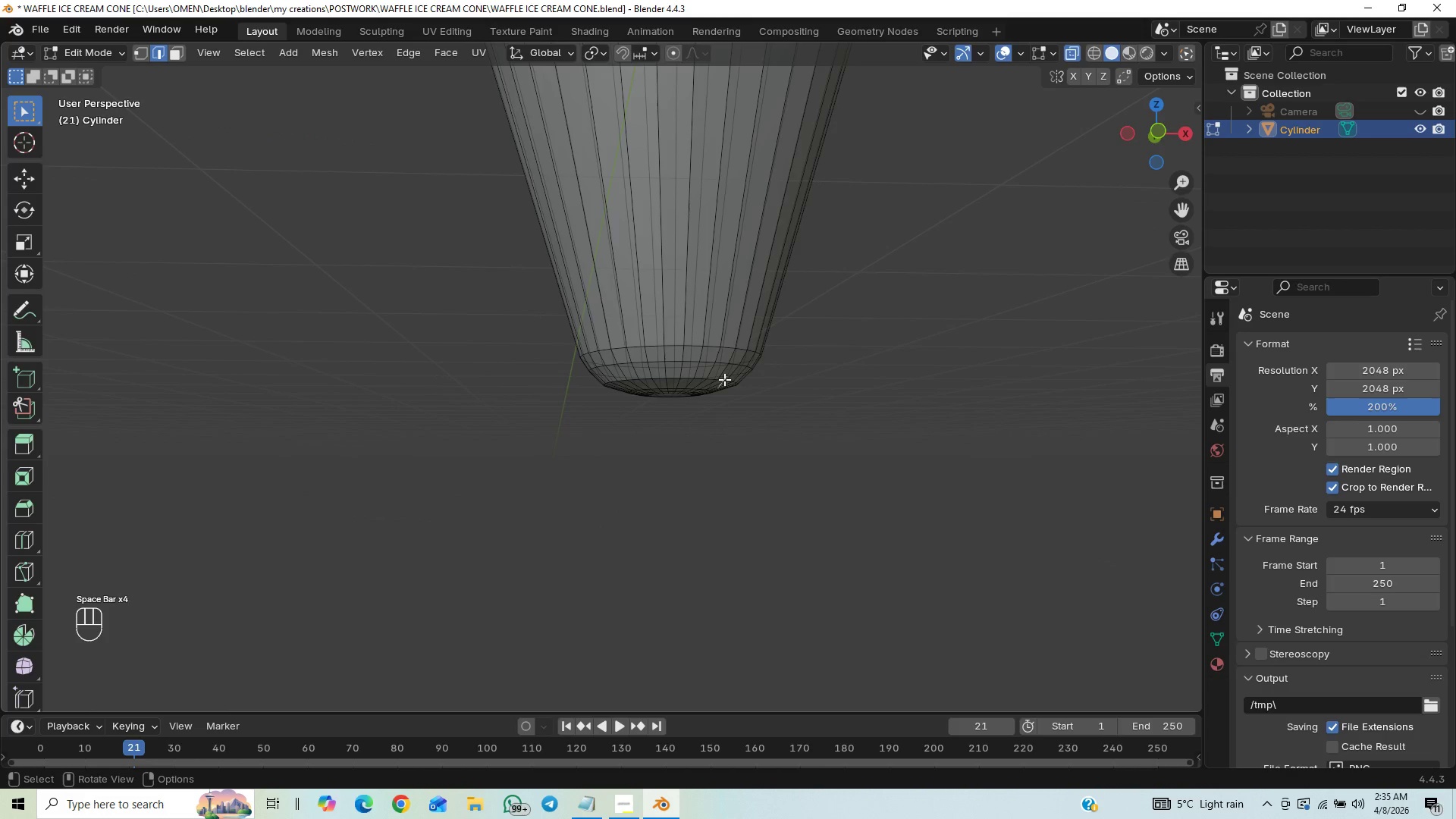 
left_click([724, 379])
 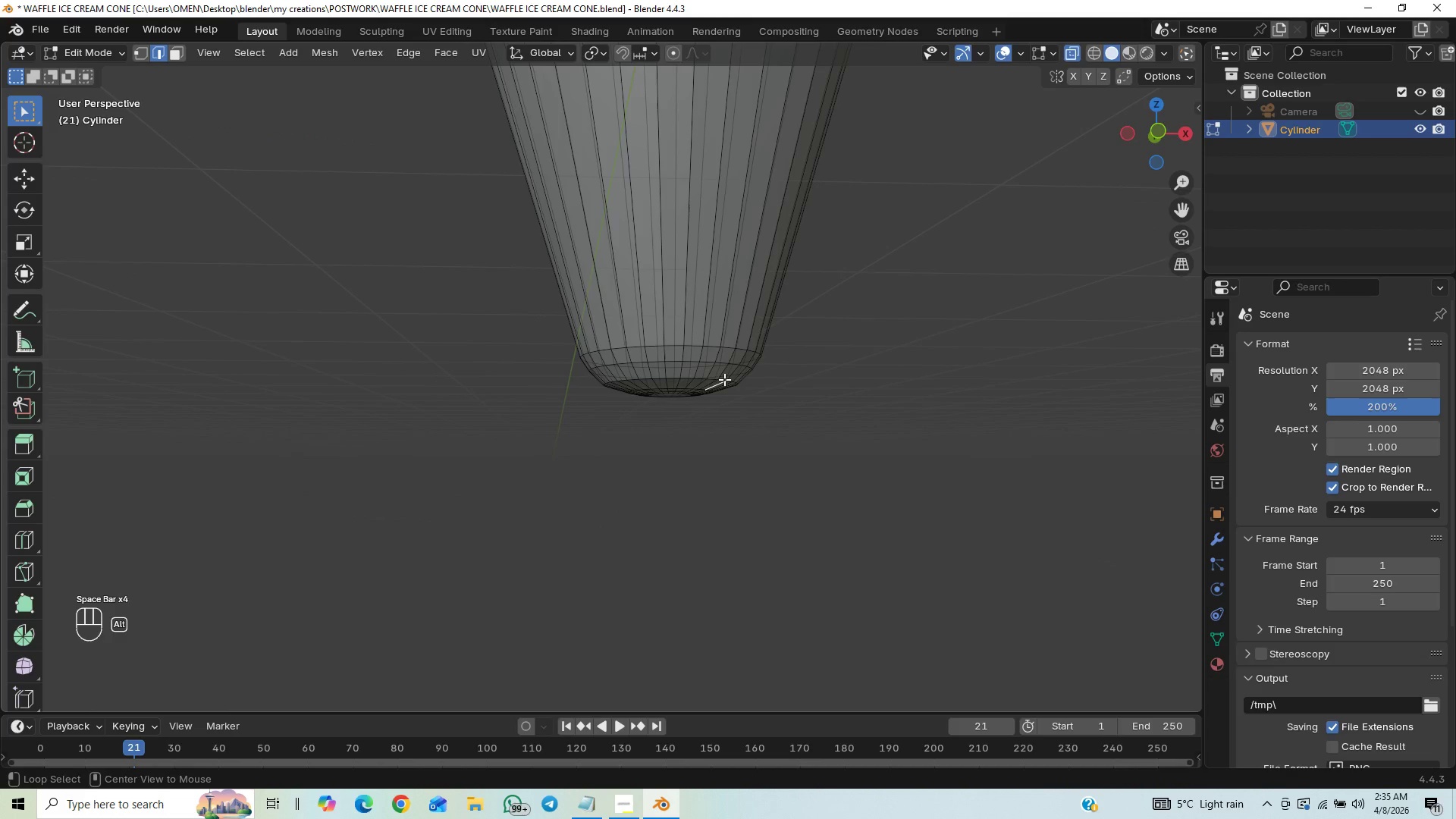 
key(Alt+AltLeft)
 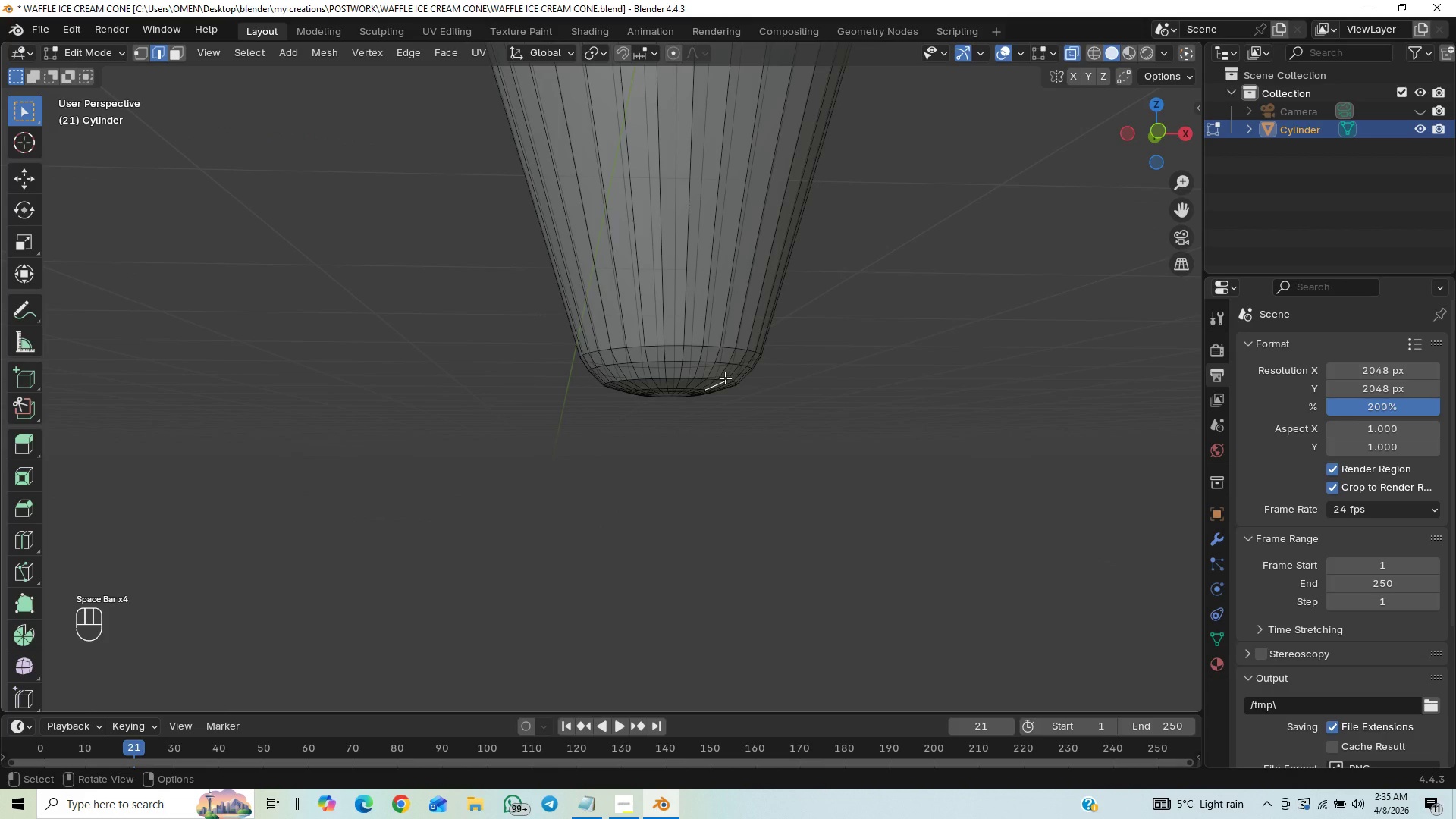 
left_click([725, 378])
 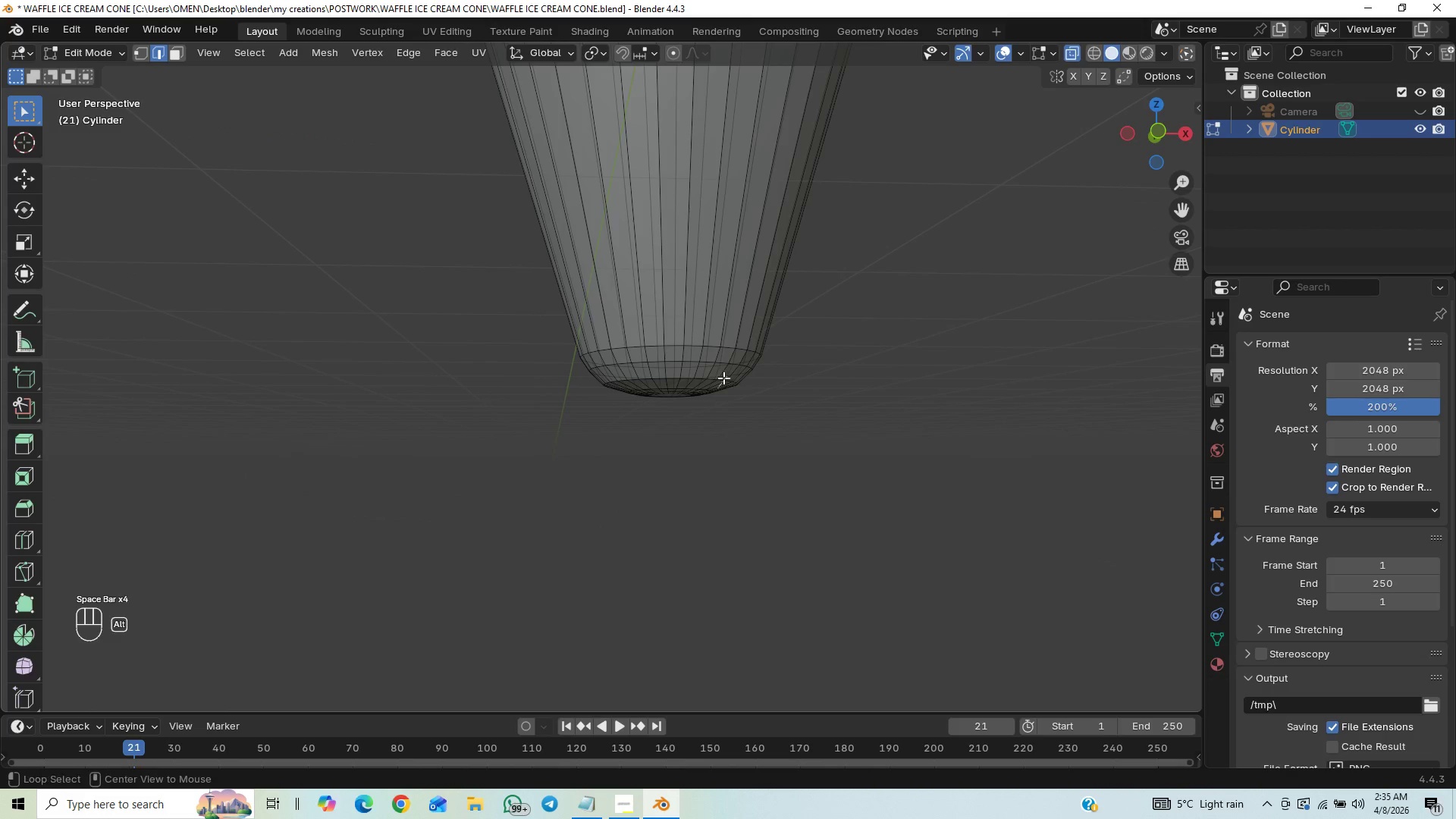 
hold_key(key=AltLeft, duration=0.42)
 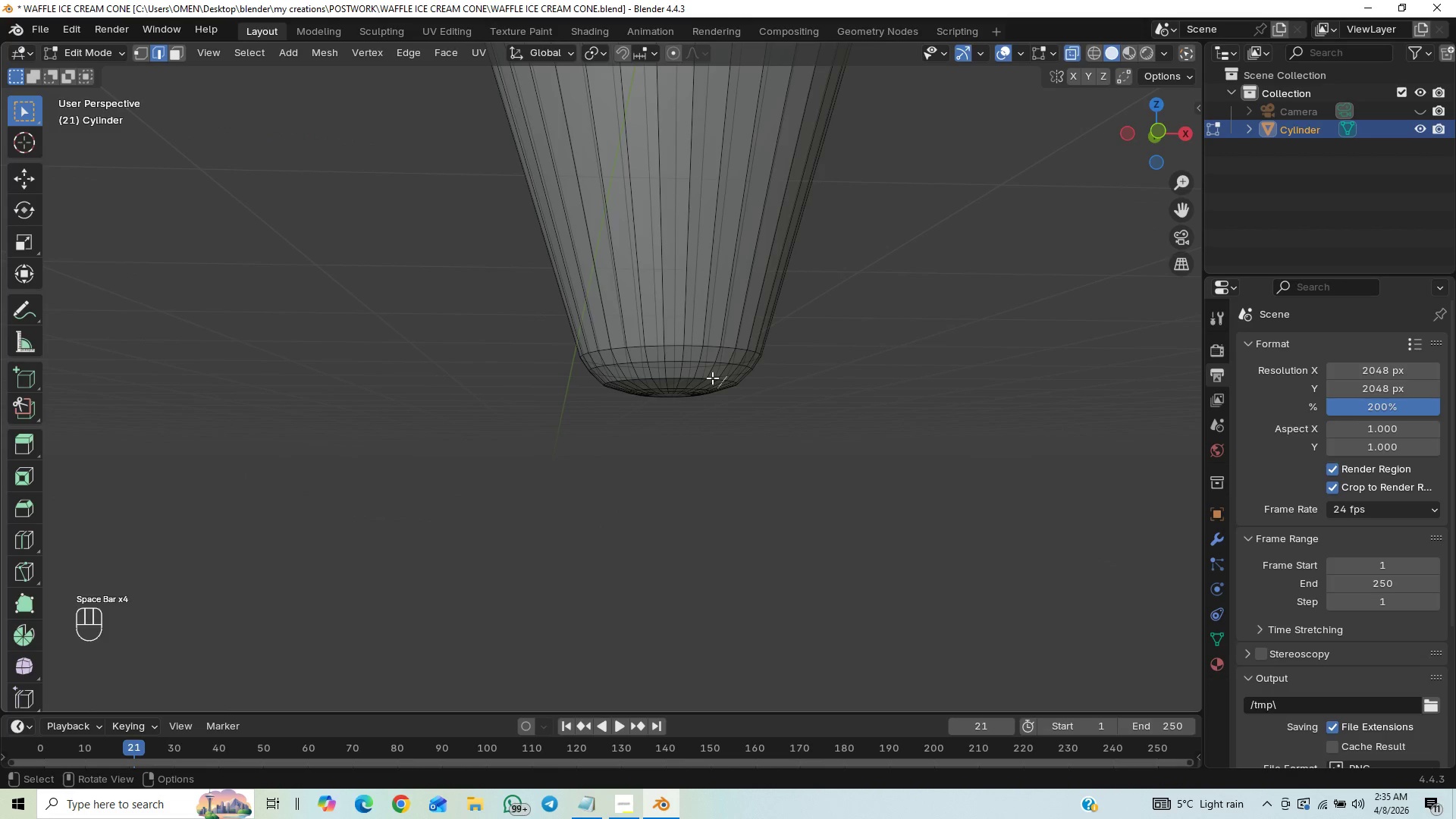 
left_click([712, 378])
 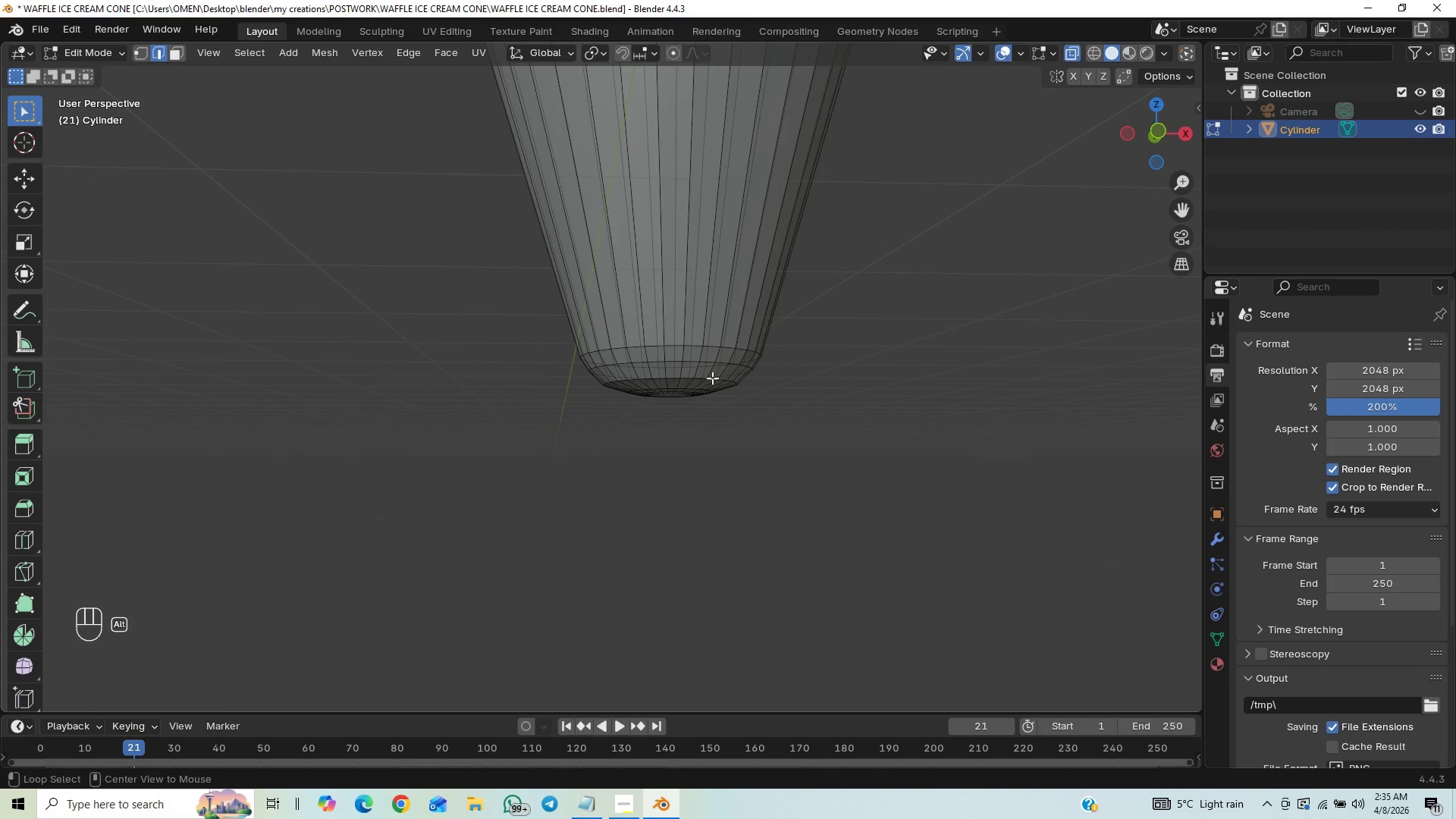 
hold_key(key=AltLeft, duration=0.59)
double_click([712, 378])
 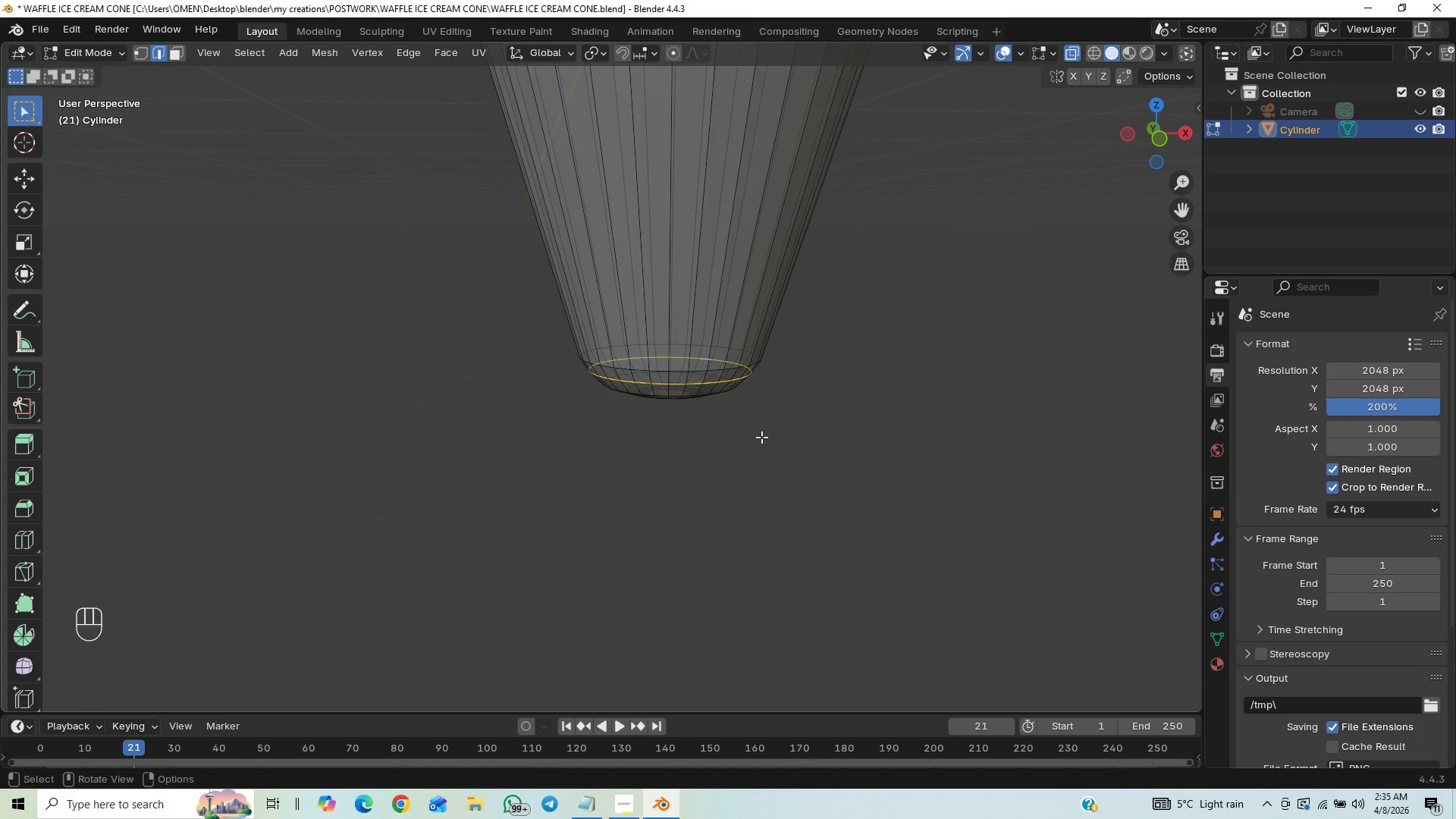 
key(End)
 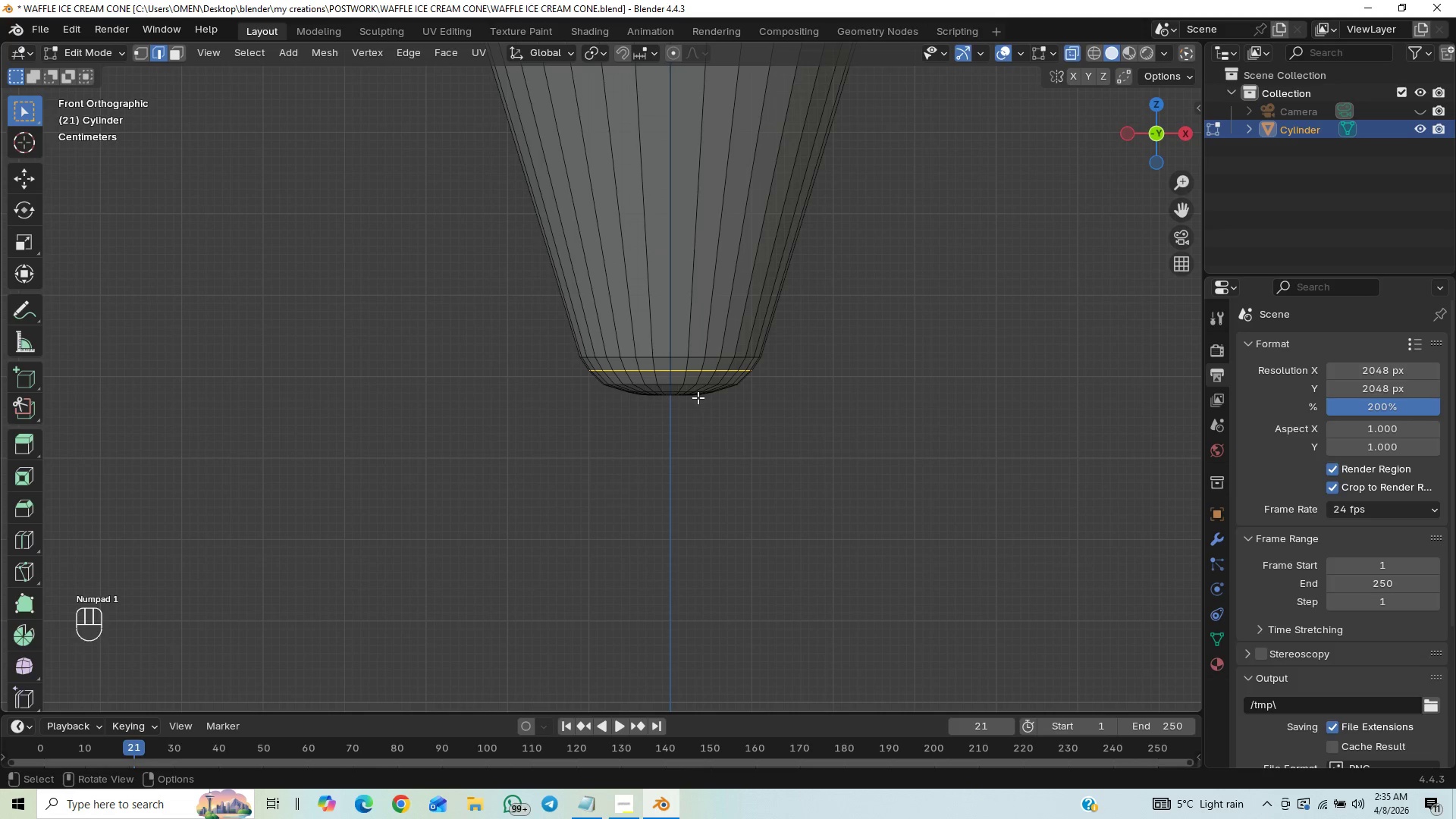 
hold_key(key=ControlLeft, duration=1.05)
 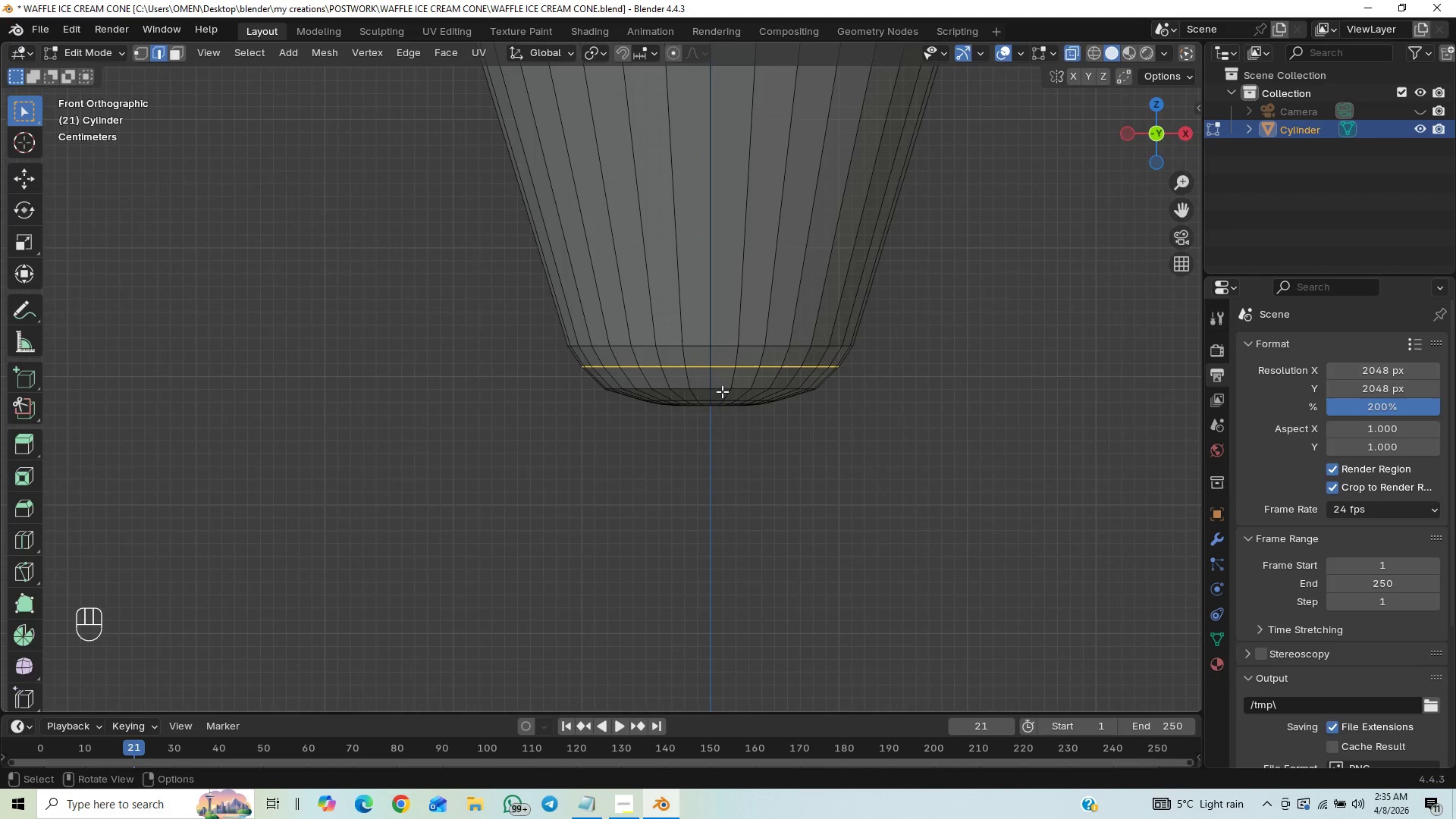 
left_click([723, 388])
 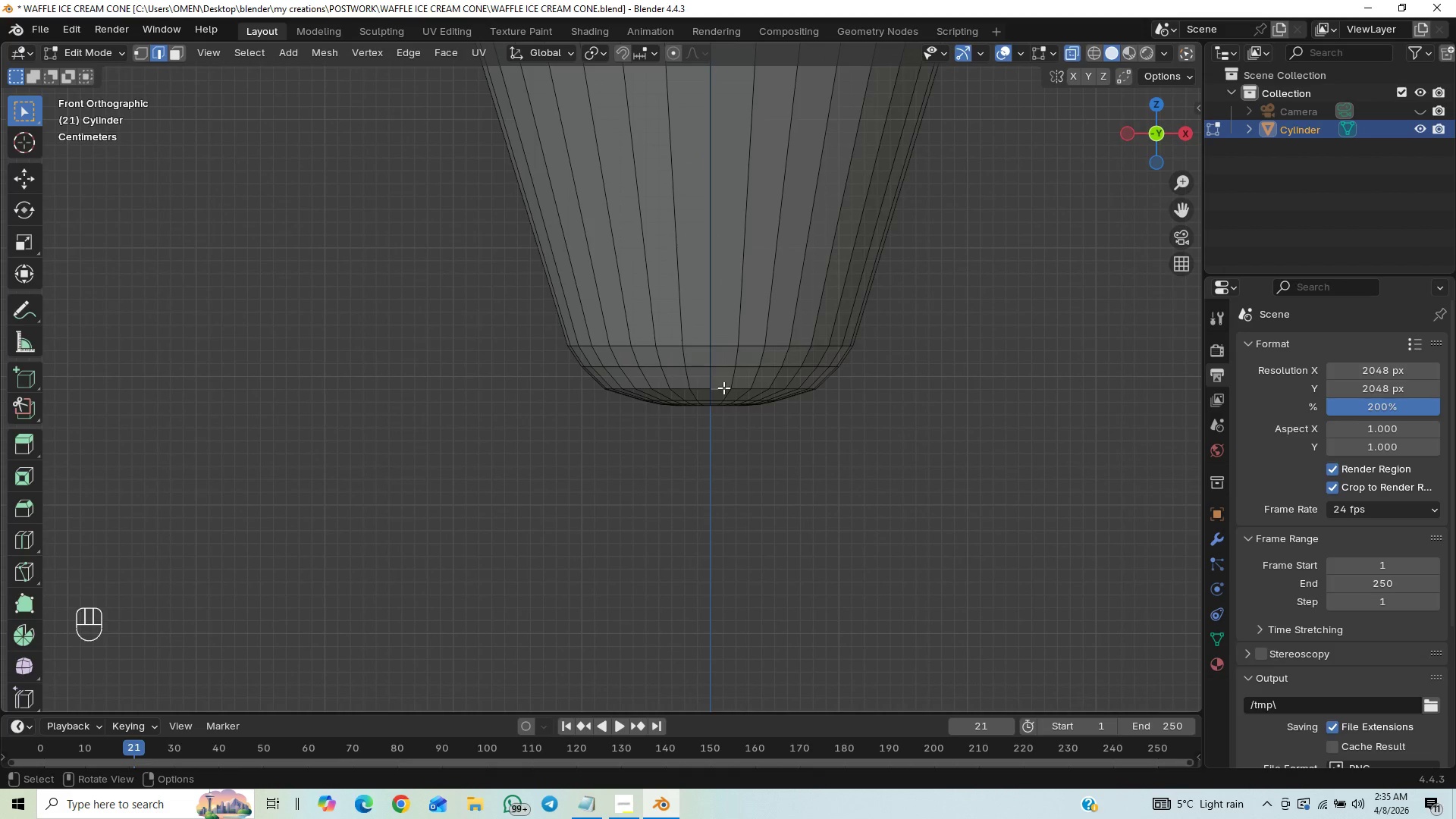 
hold_key(key=AltLeft, duration=0.5)
left_click([723, 388])
 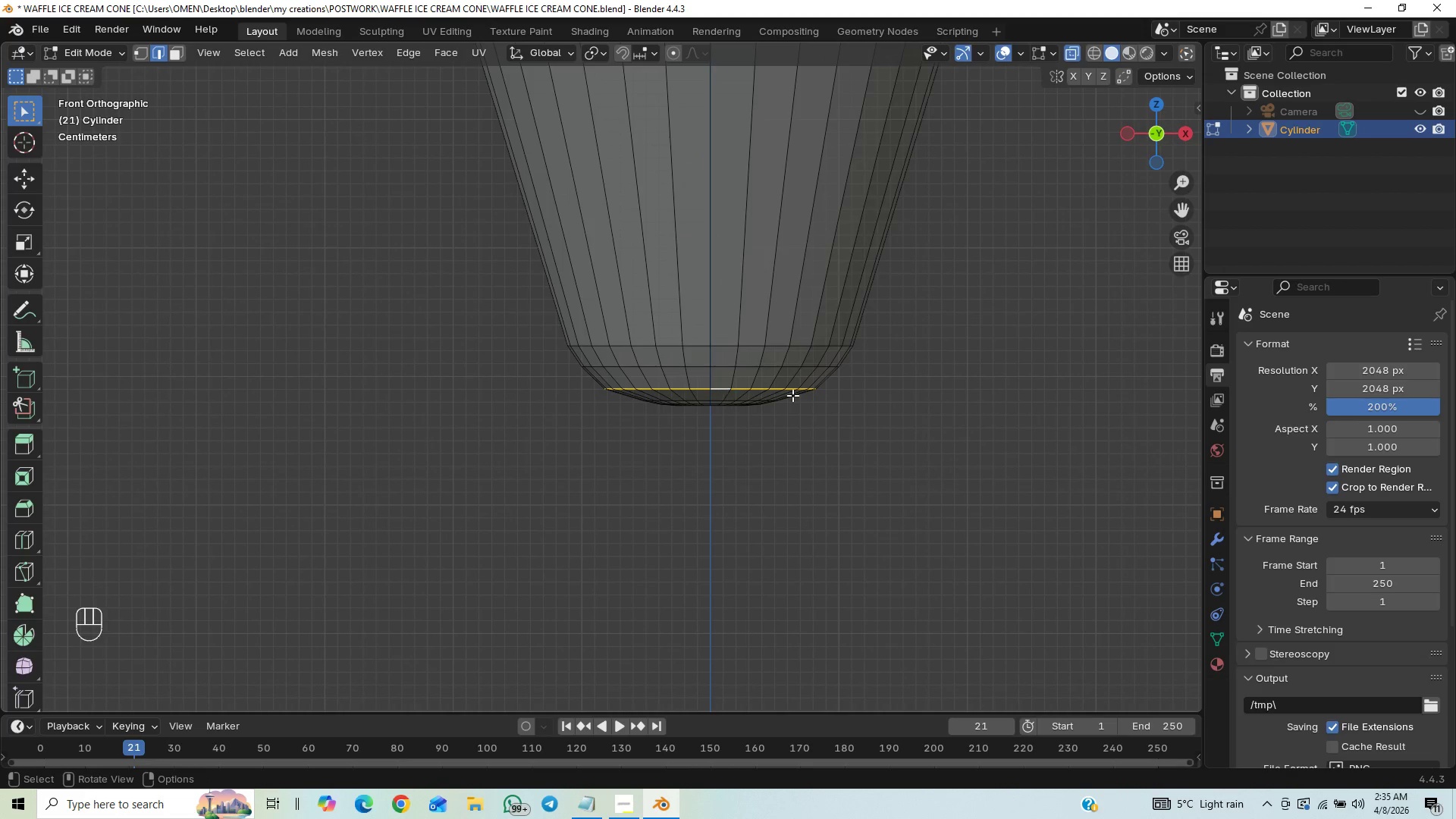 
key(Control+B)
 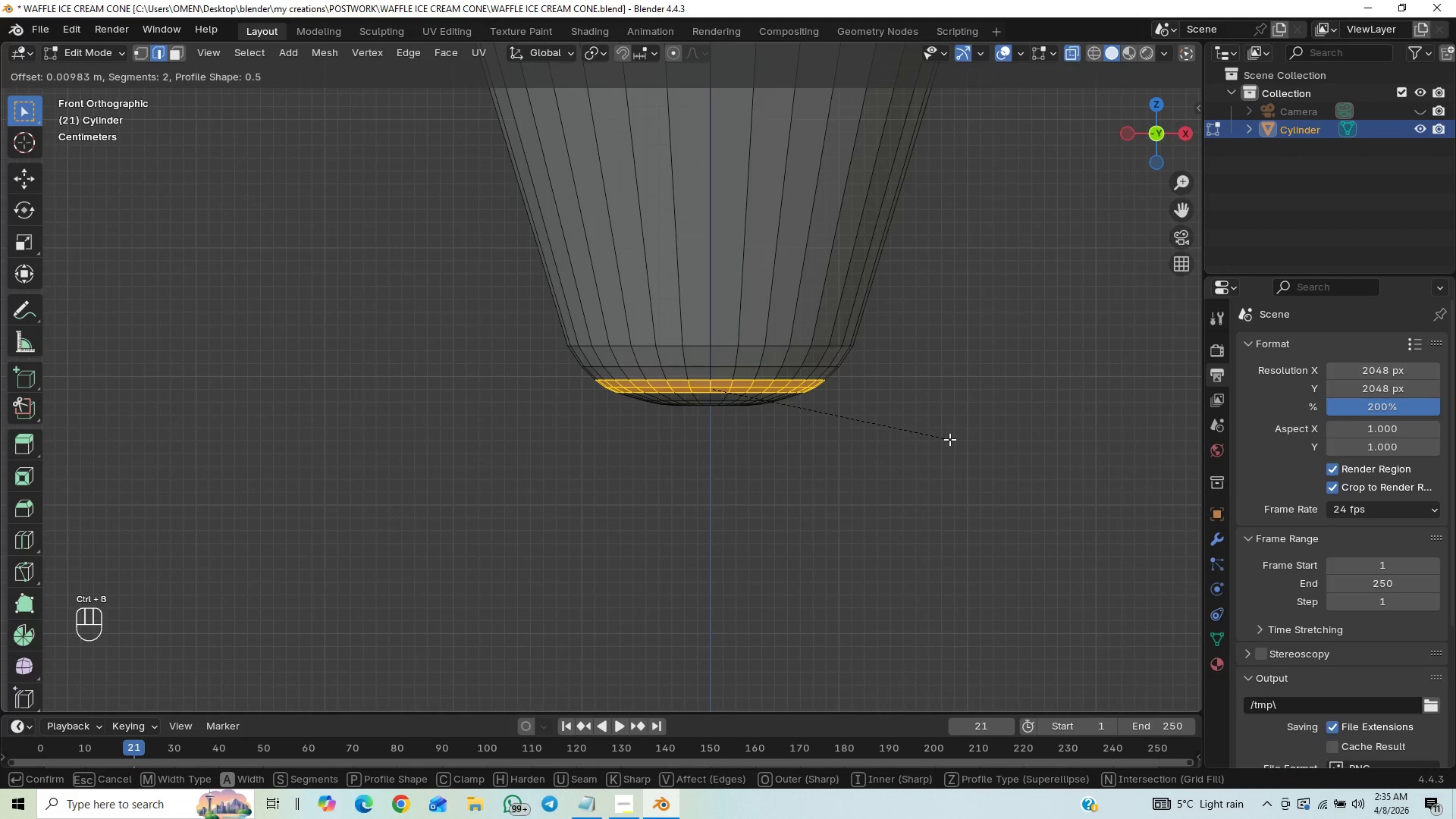 
scroll: coordinate [949, 439], scroll_direction: up, amount: 1.0
 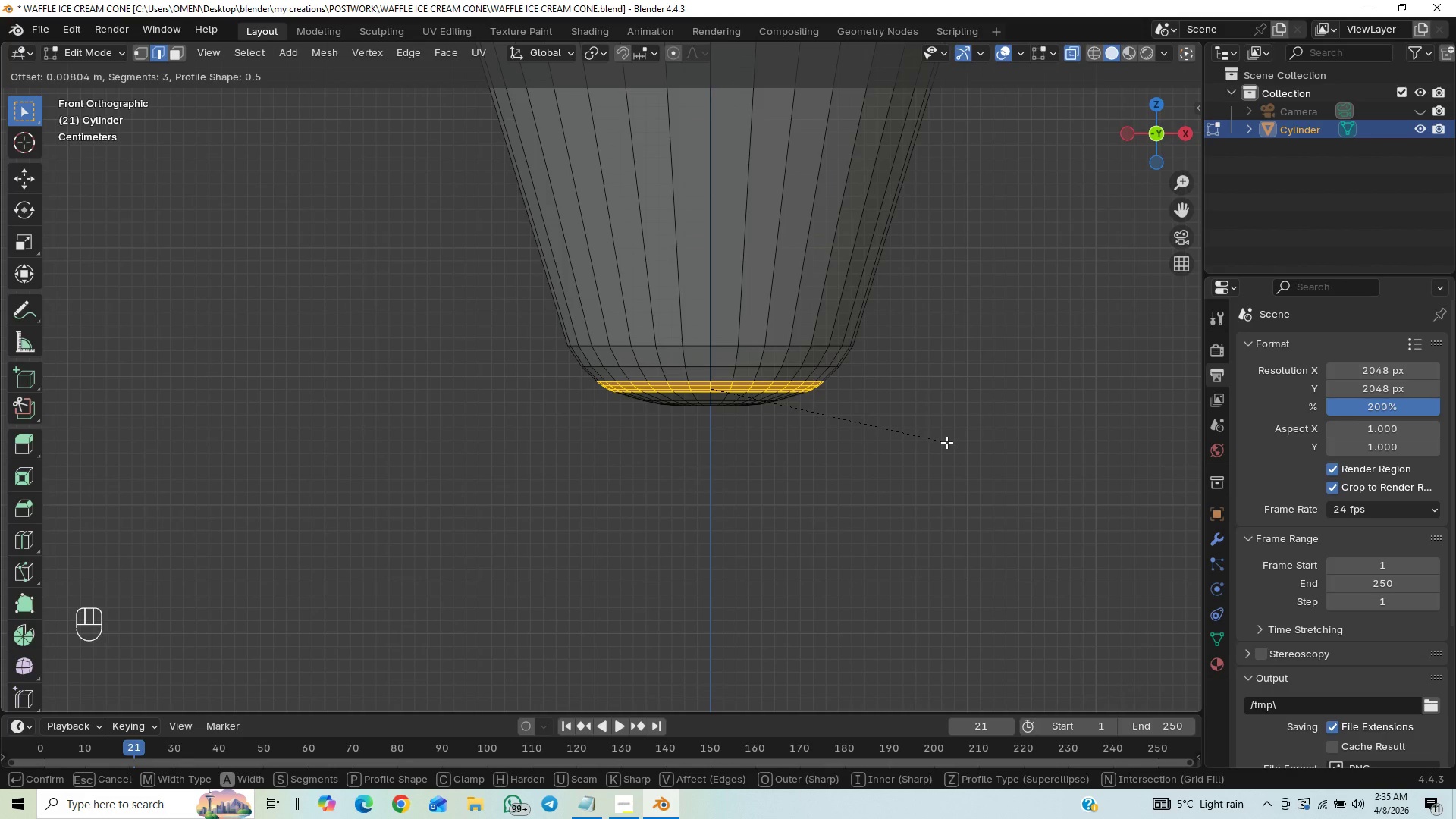 
wait(7.33)
 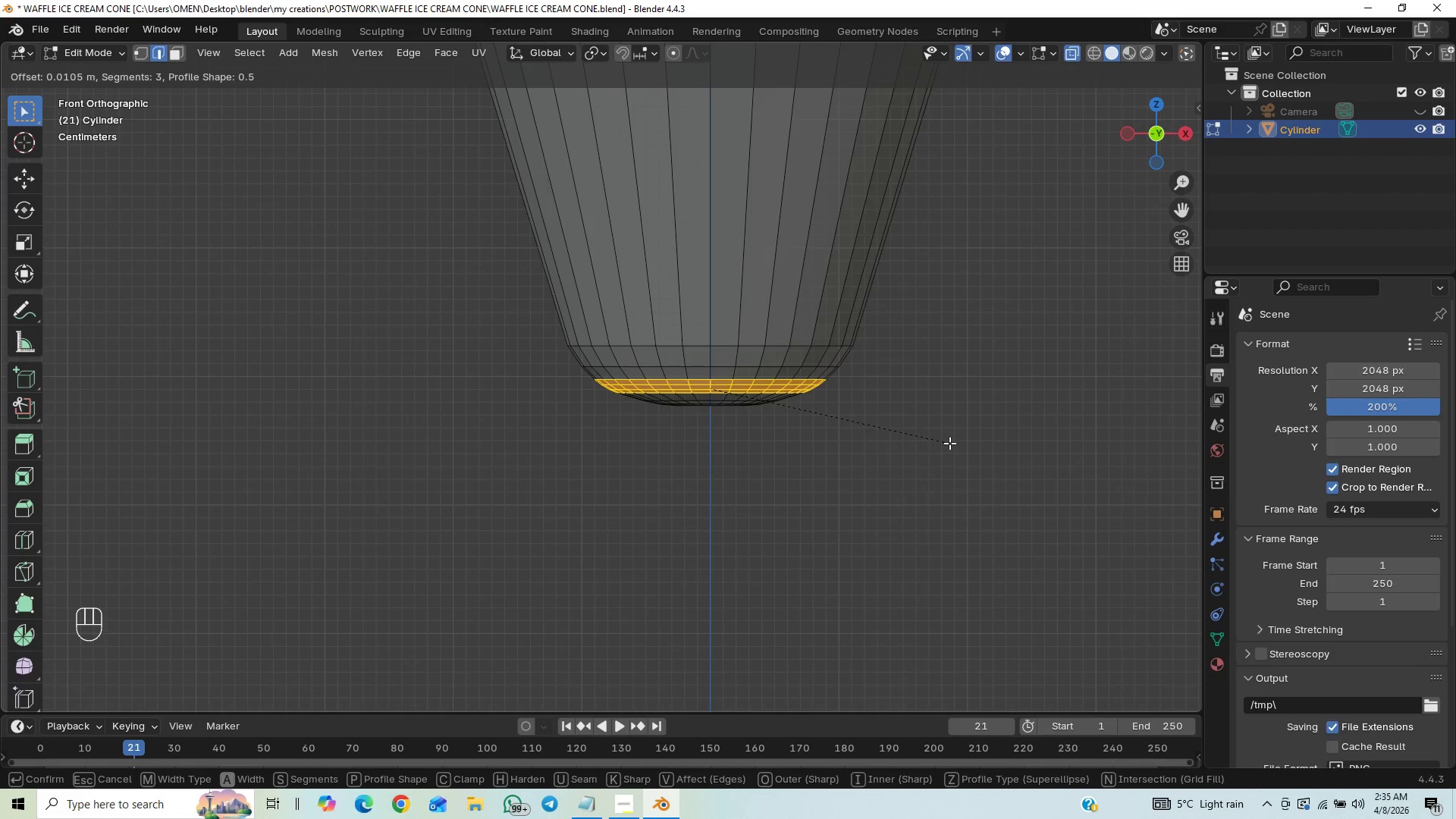 
left_click([945, 440])
 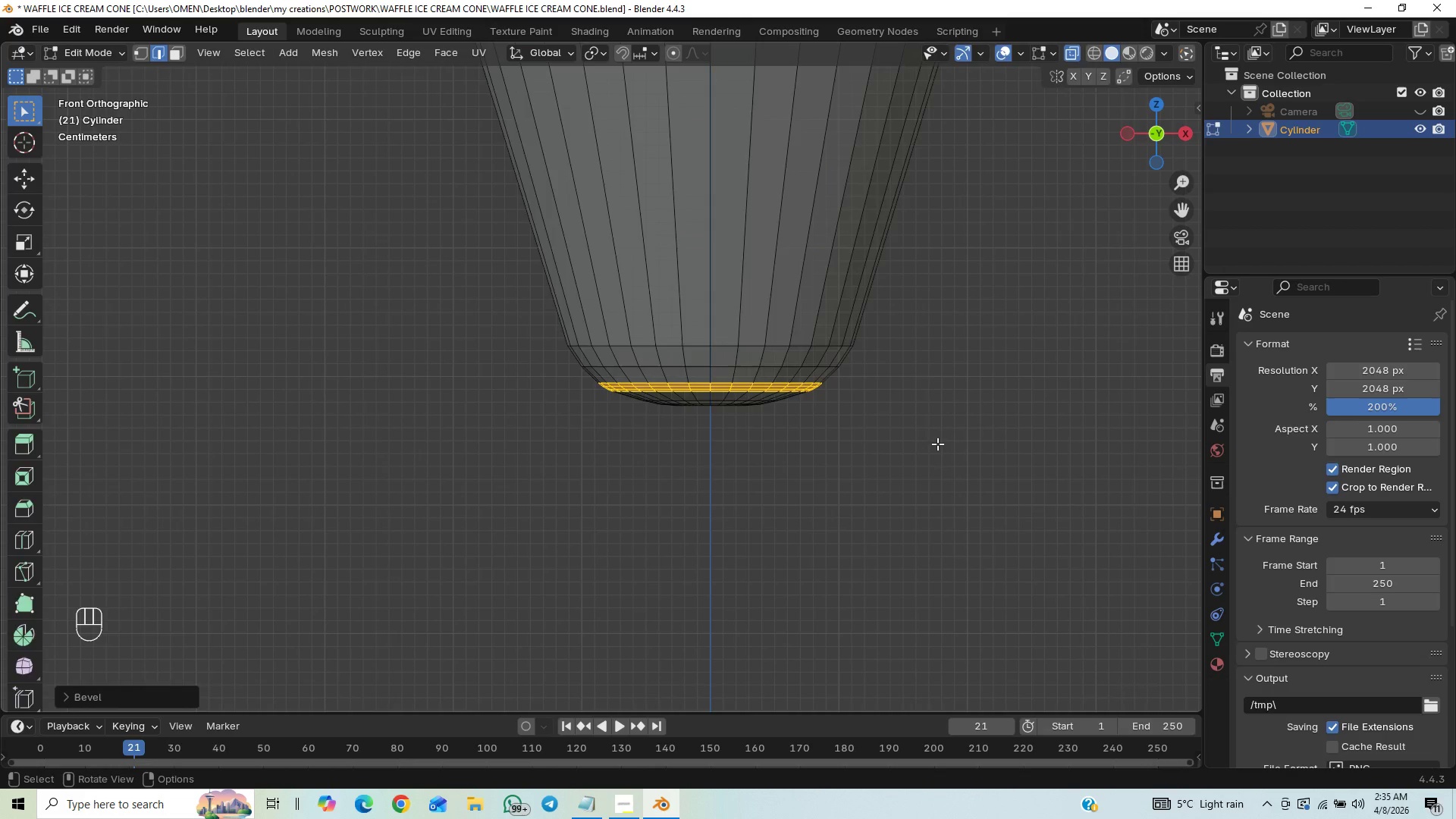 
key(Tab)
 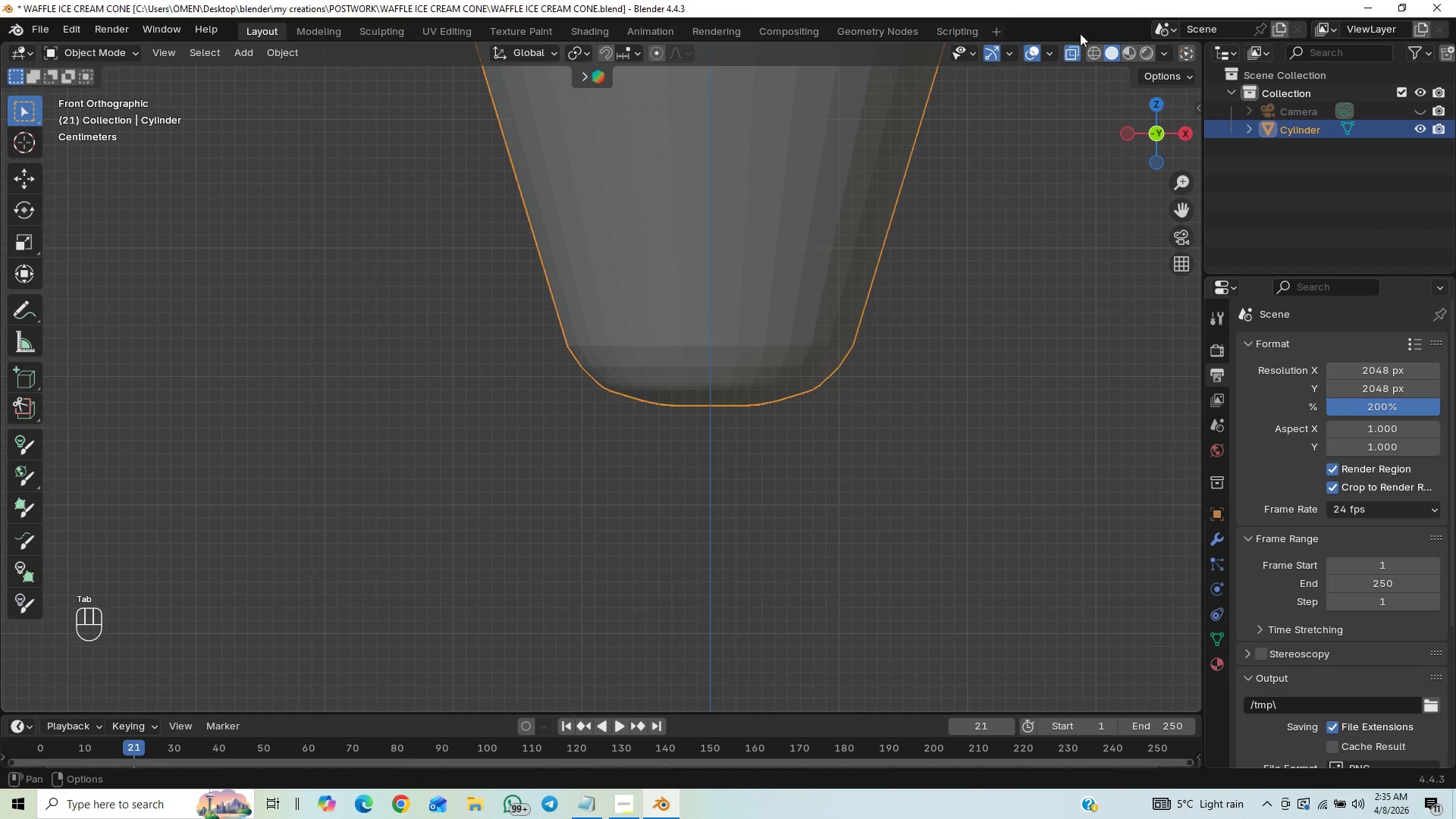 
left_click([1072, 48])
 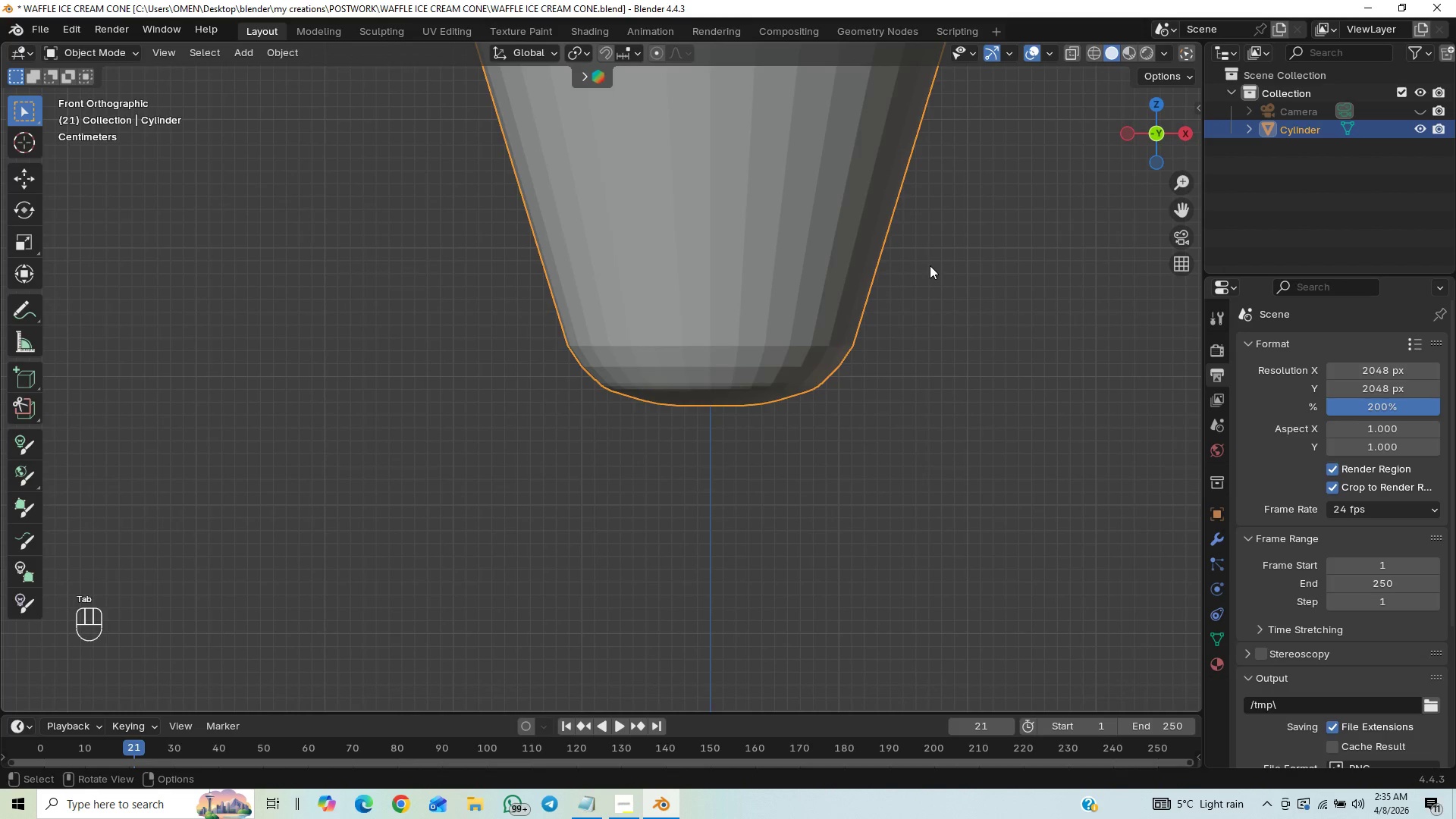 
hold_key(key=ControlLeft, duration=1.52)
 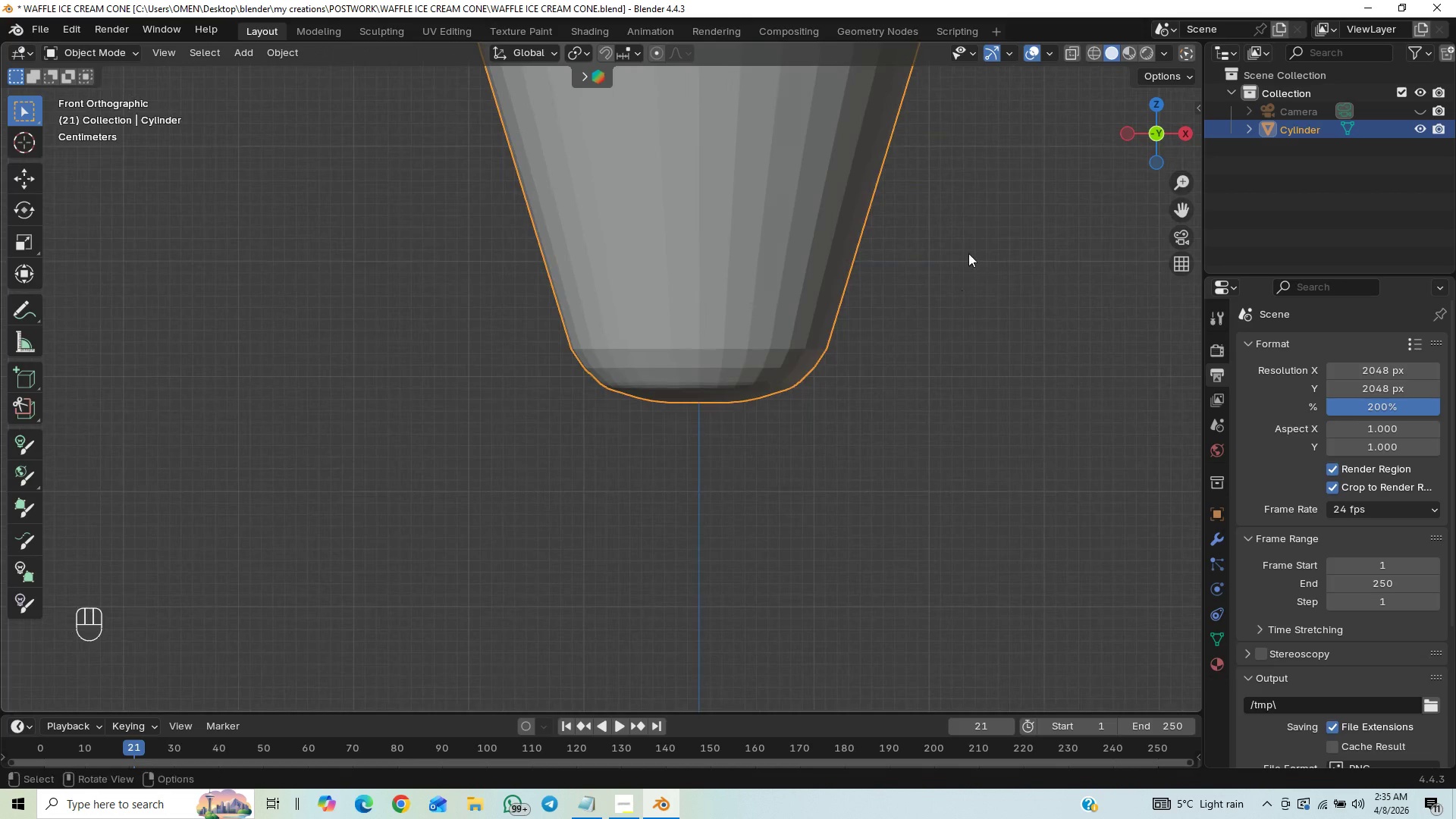 
key(Control+ControlLeft)
 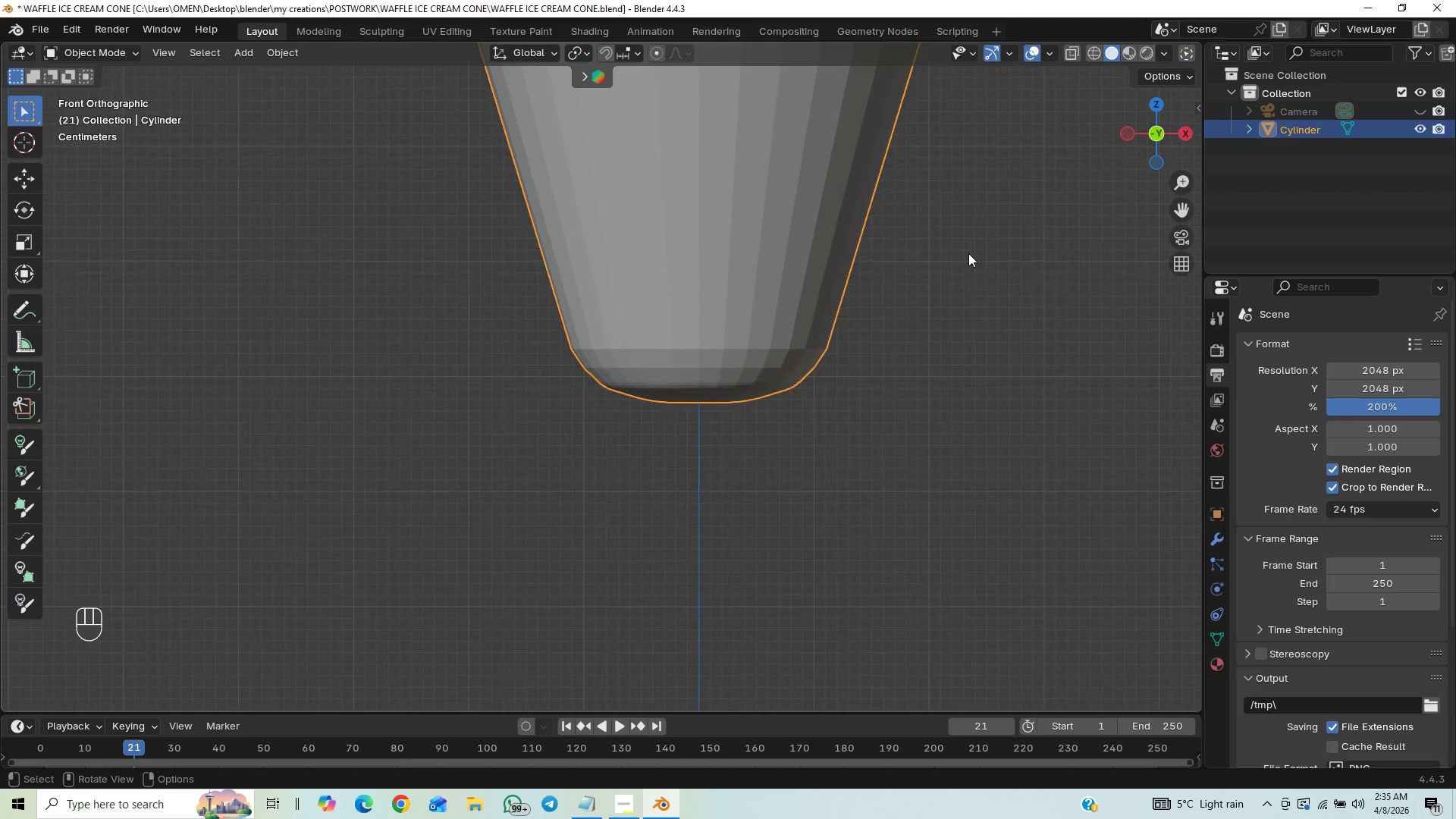 
key(Control+ControlLeft)
 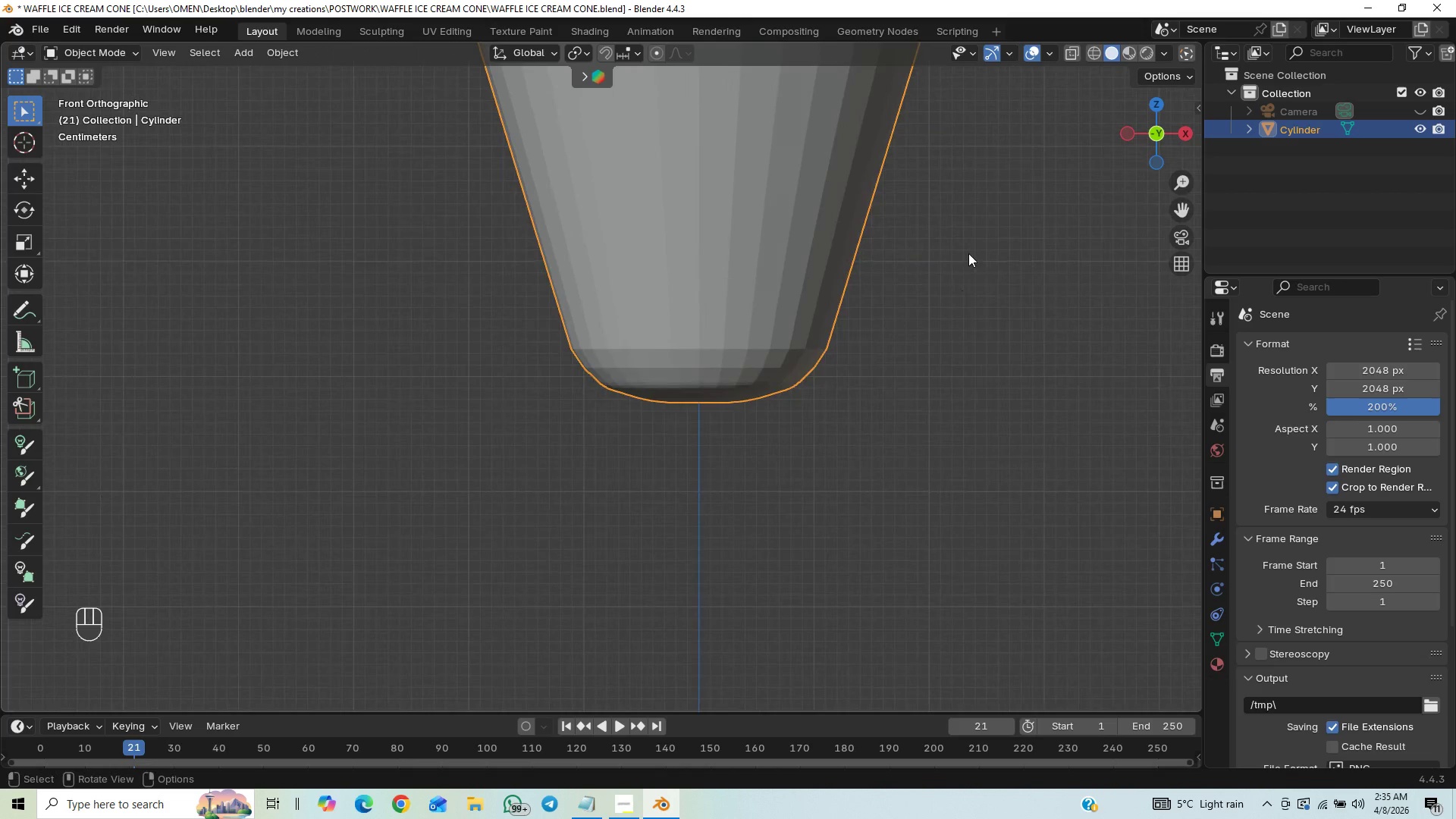 
key(Control+ControlLeft)
 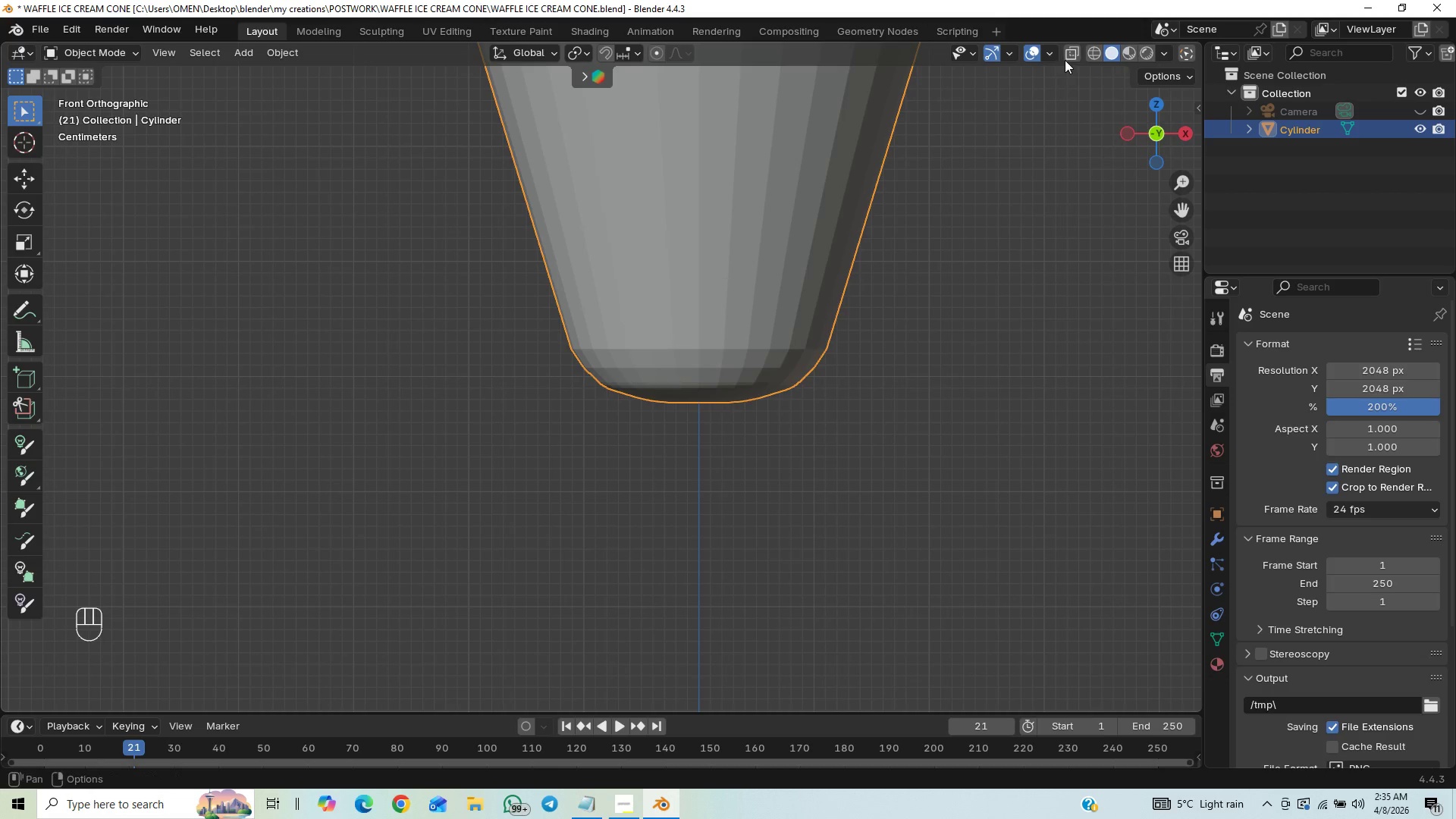 
left_click([1068, 53])
 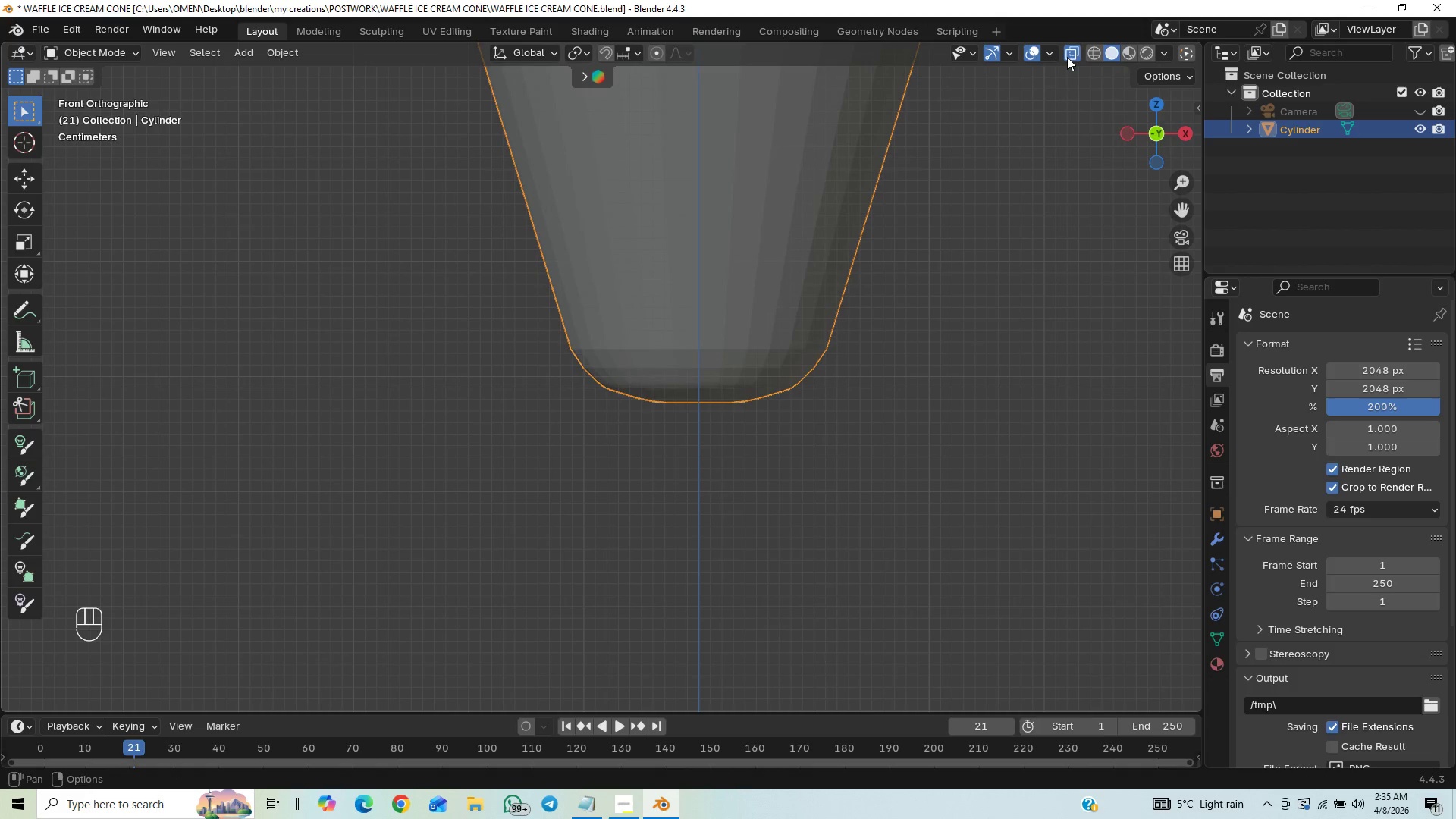 
left_click([1067, 57])
 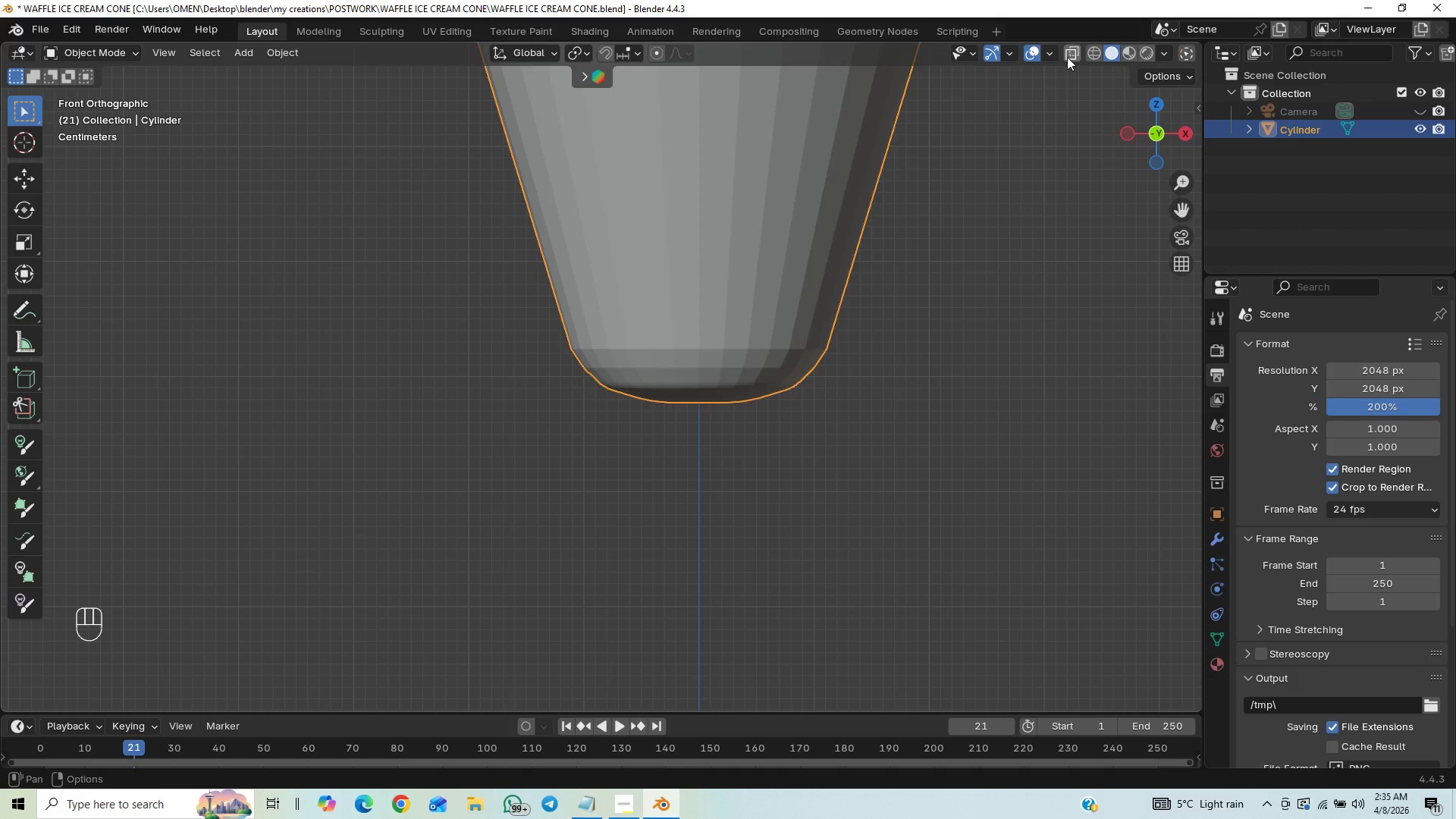 
key(Tab)
 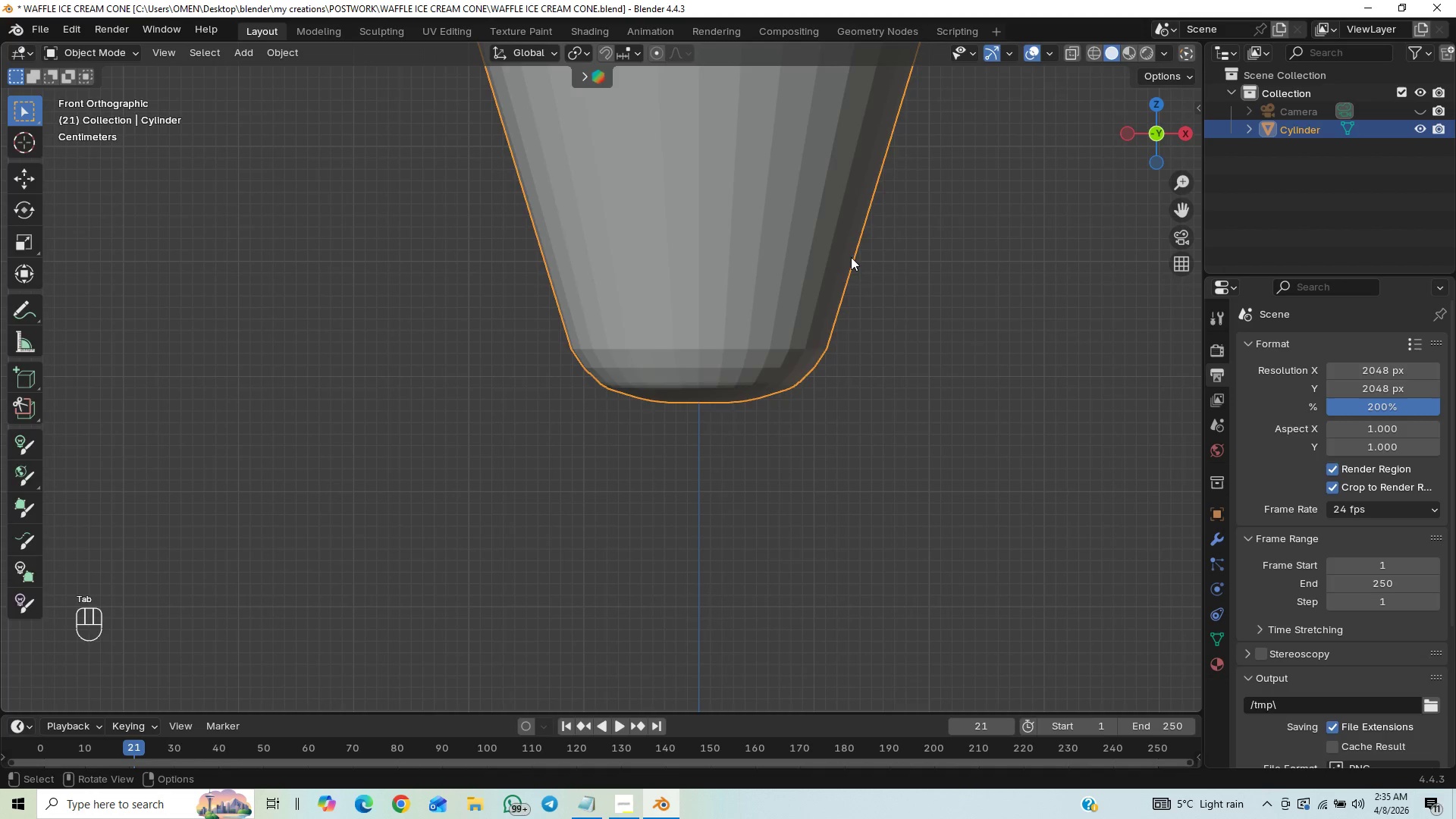 
key(Tab)
 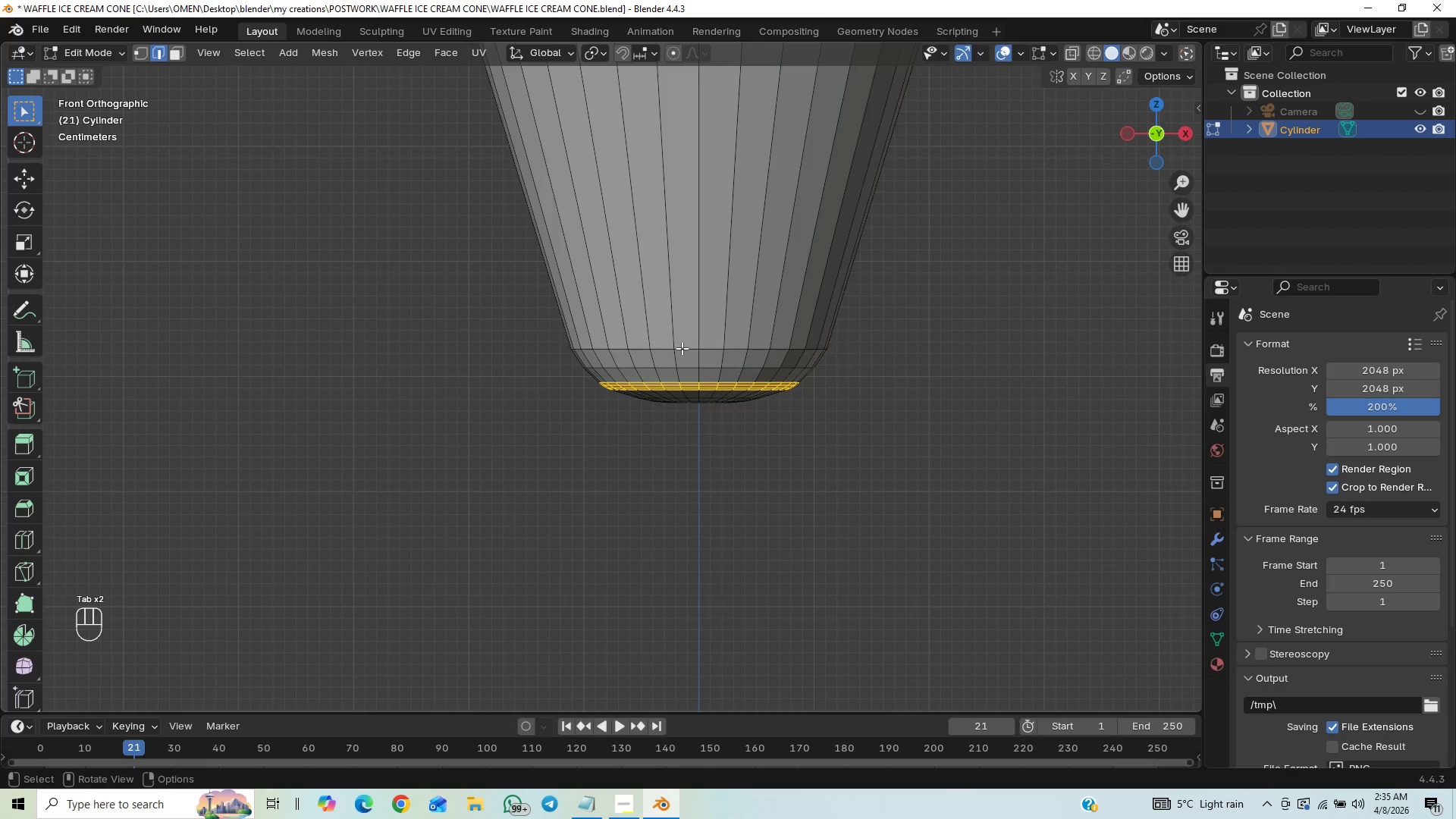 
left_click([682, 348])
 